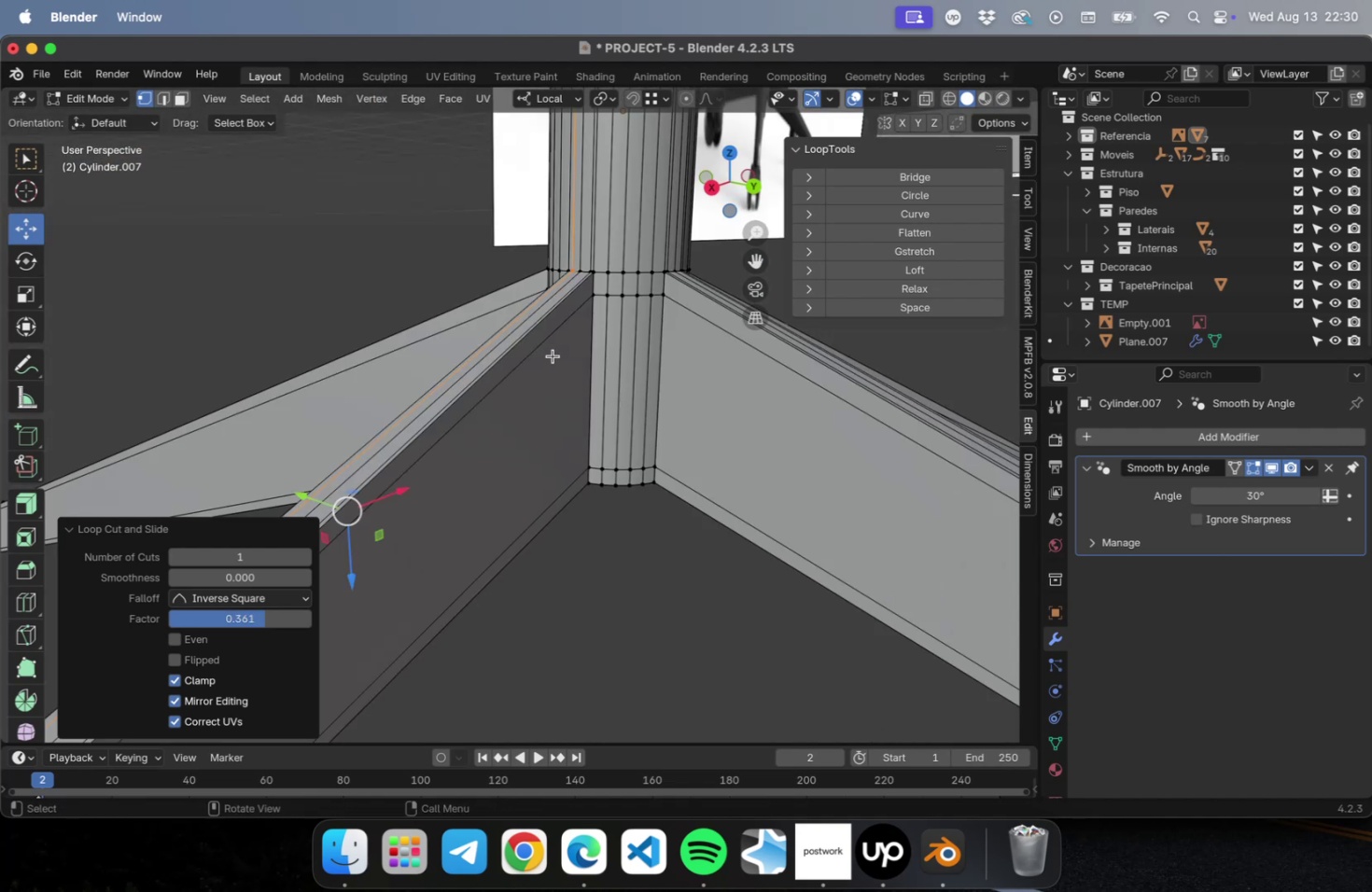 
hold_key(key=ShiftLeft, duration=1.32)
 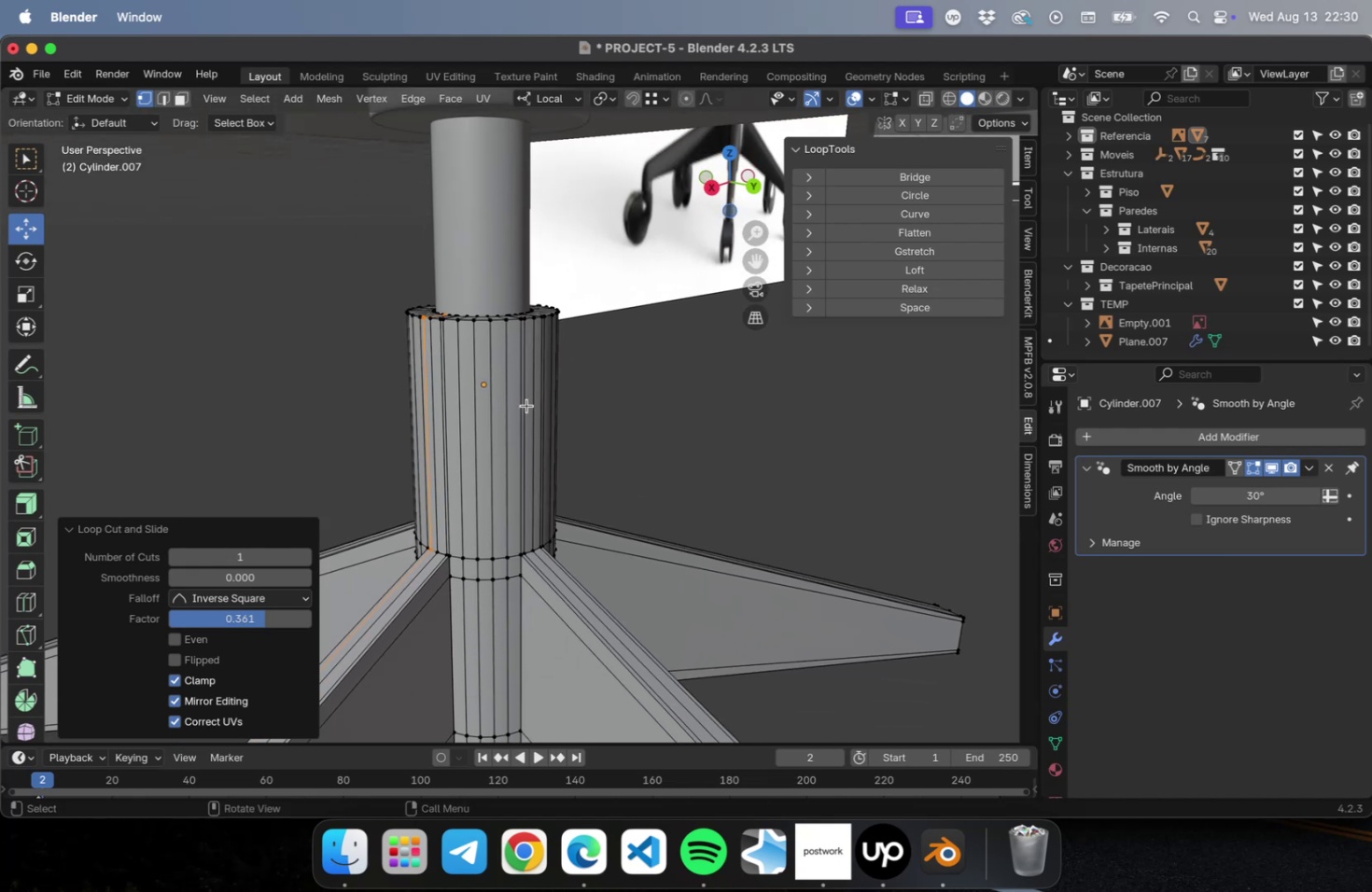 
key(Meta+R)
 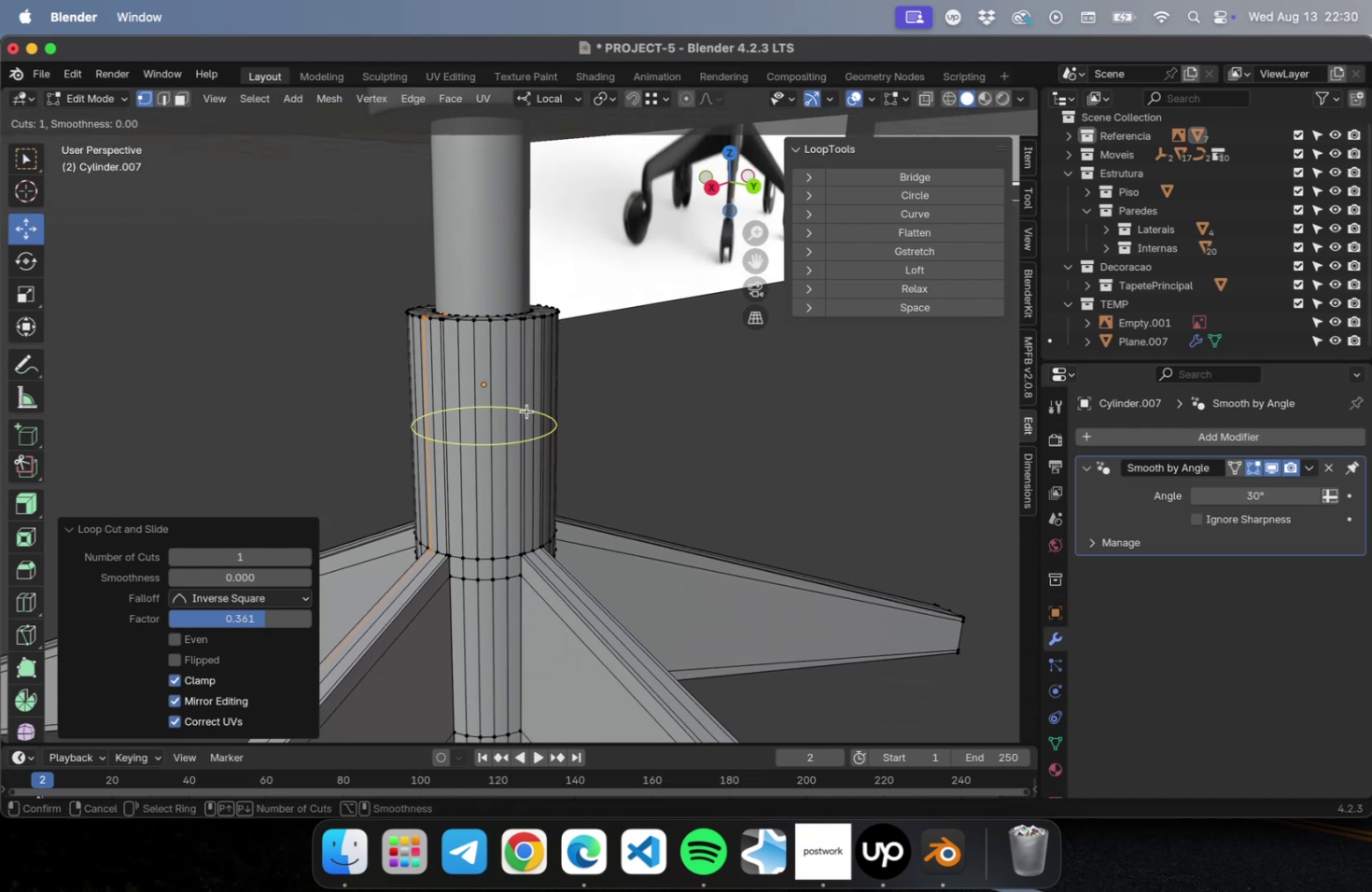 
left_click([526, 411])
 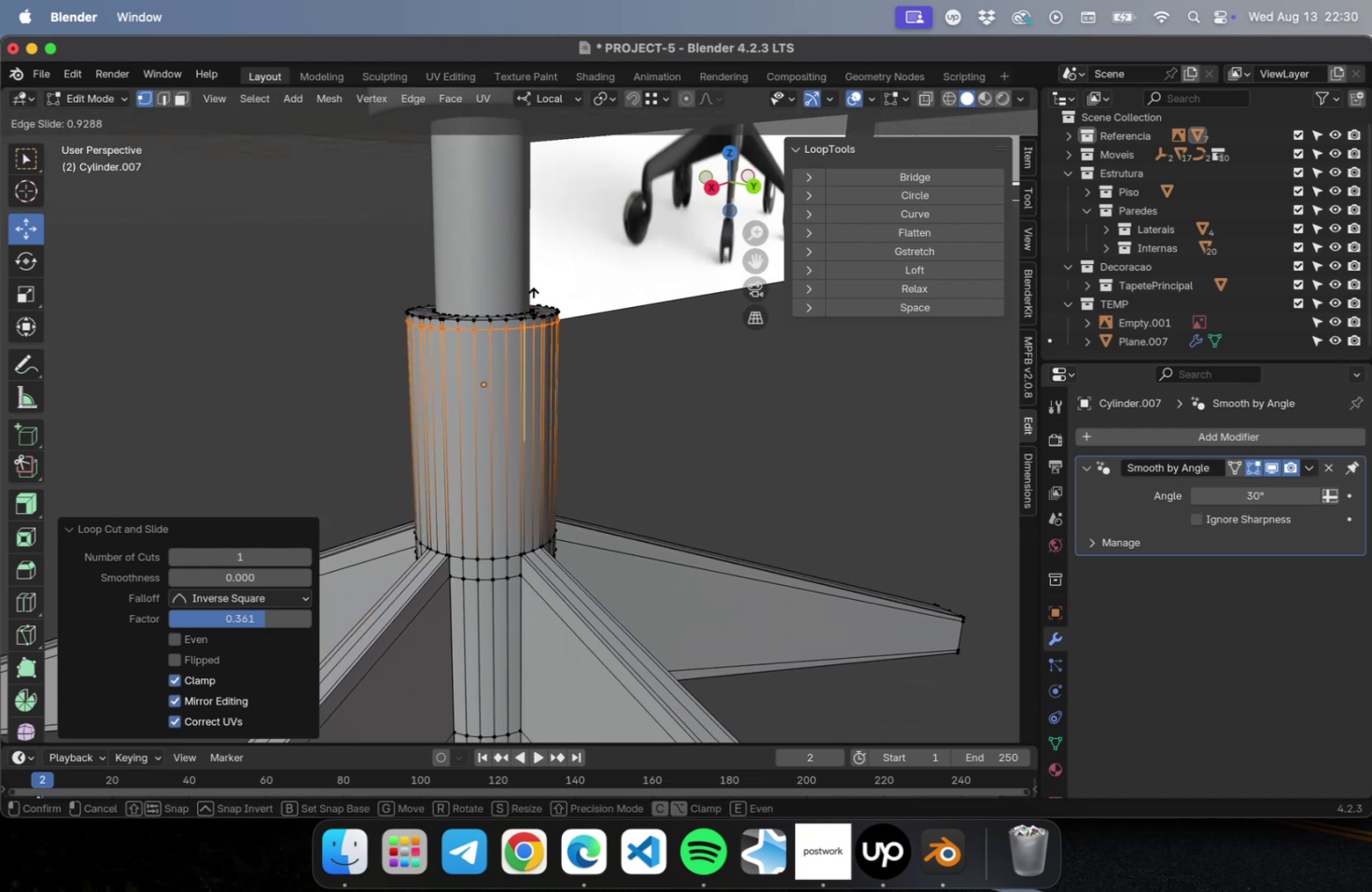 
left_click([533, 298])
 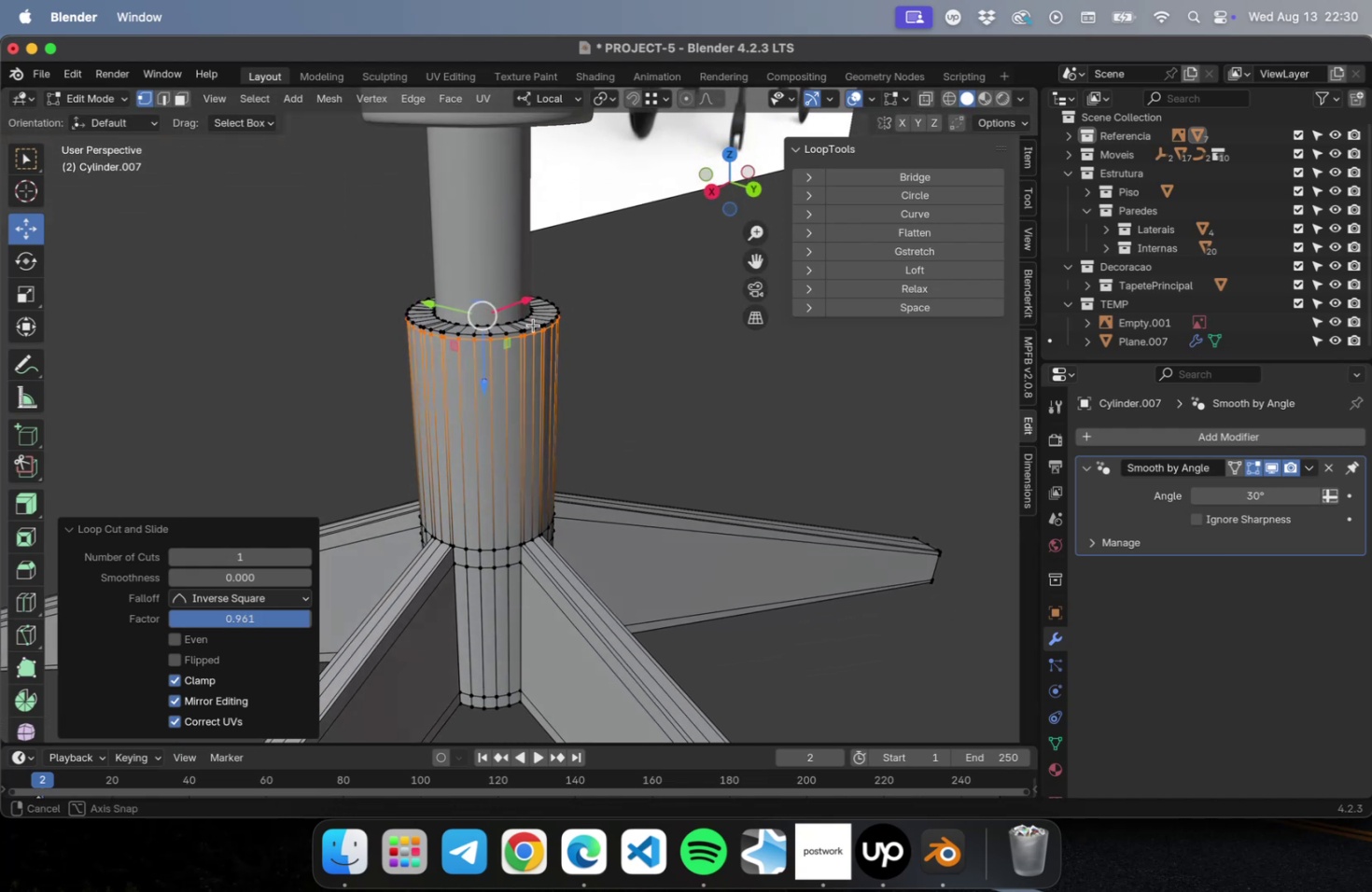 
scroll: coordinate [538, 321], scroll_direction: up, amount: 1.0
 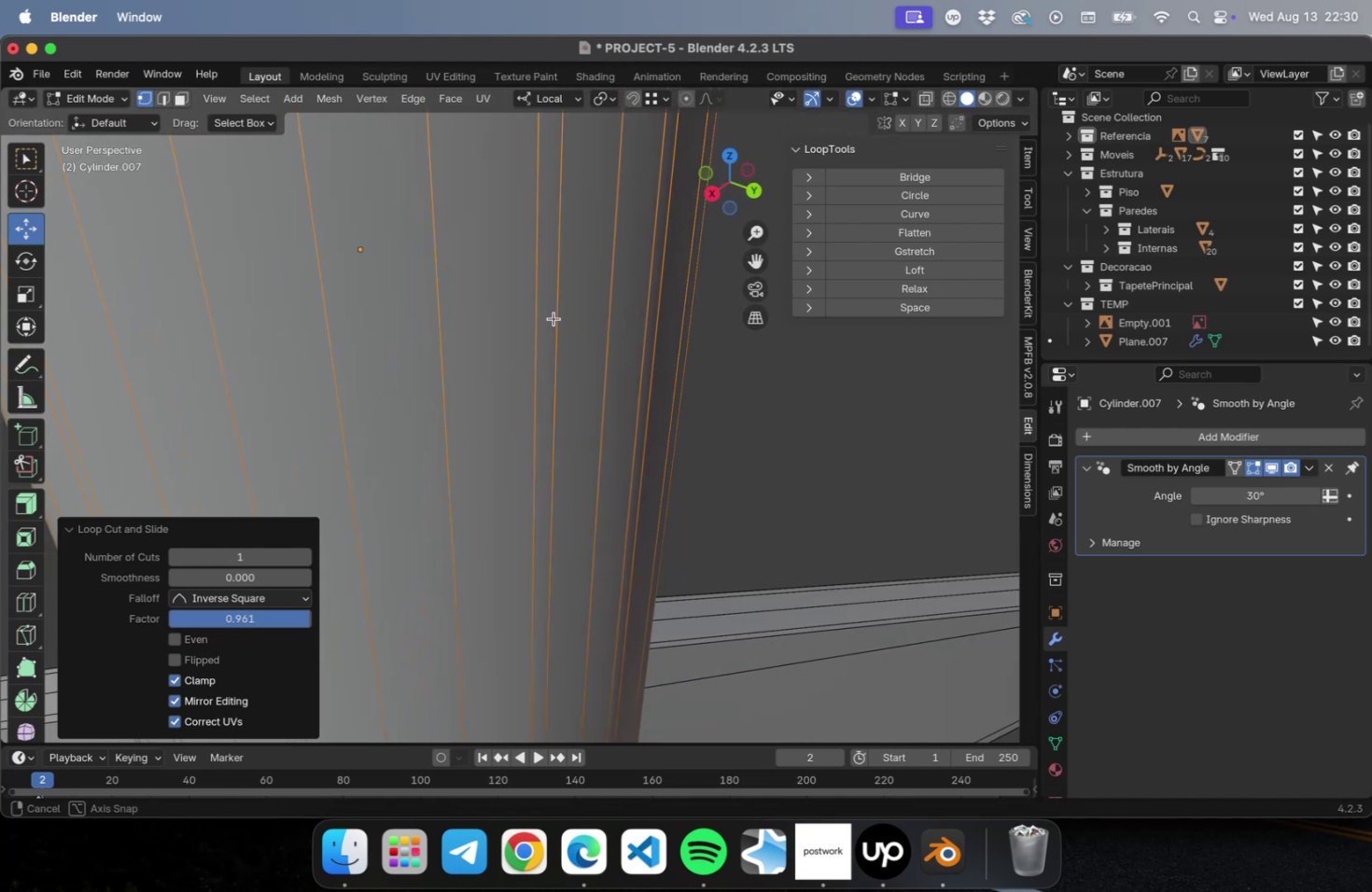 
scroll: coordinate [559, 316], scroll_direction: down, amount: 2.0
 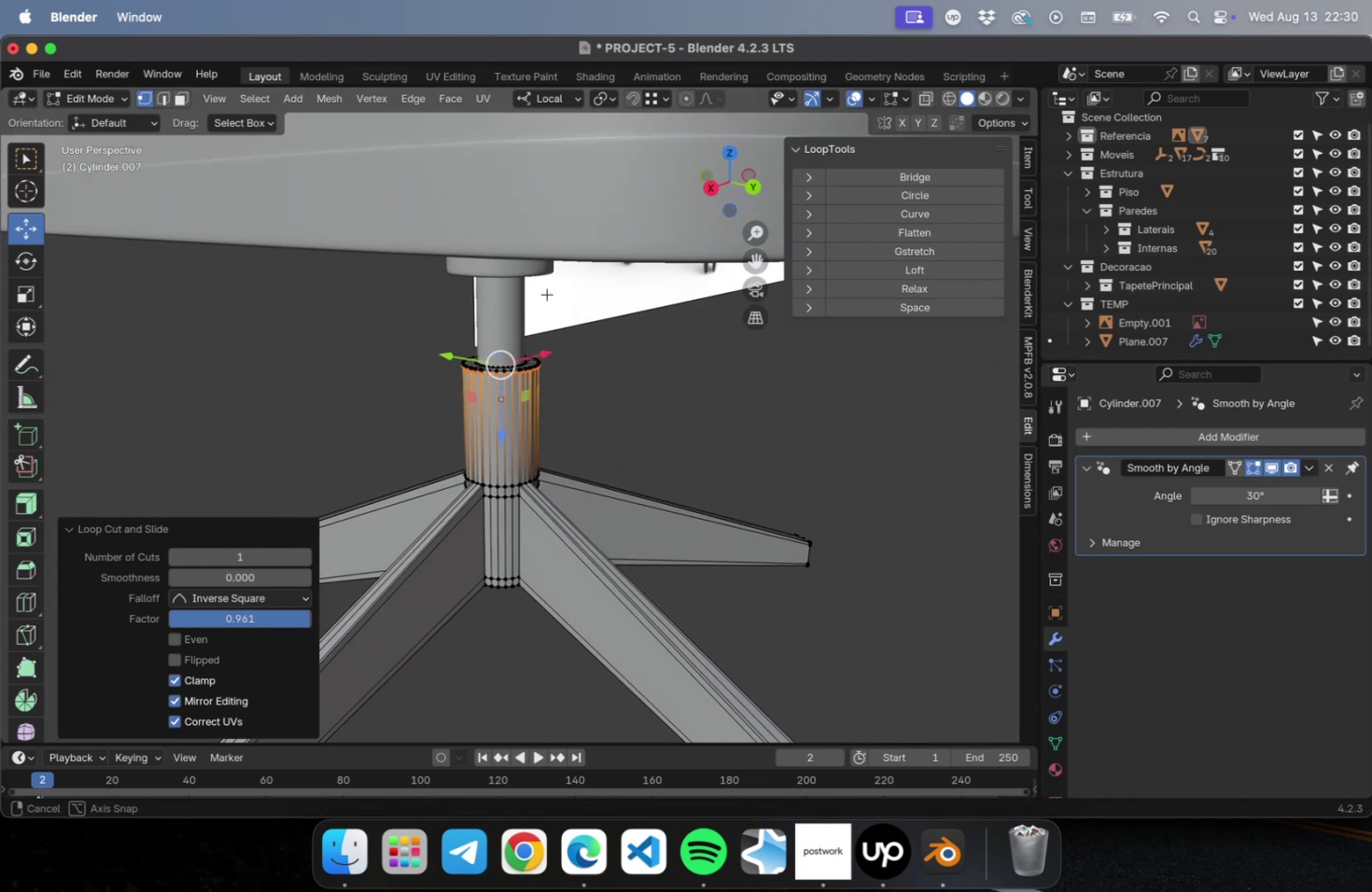 
scroll: coordinate [553, 324], scroll_direction: up, amount: 2.0
 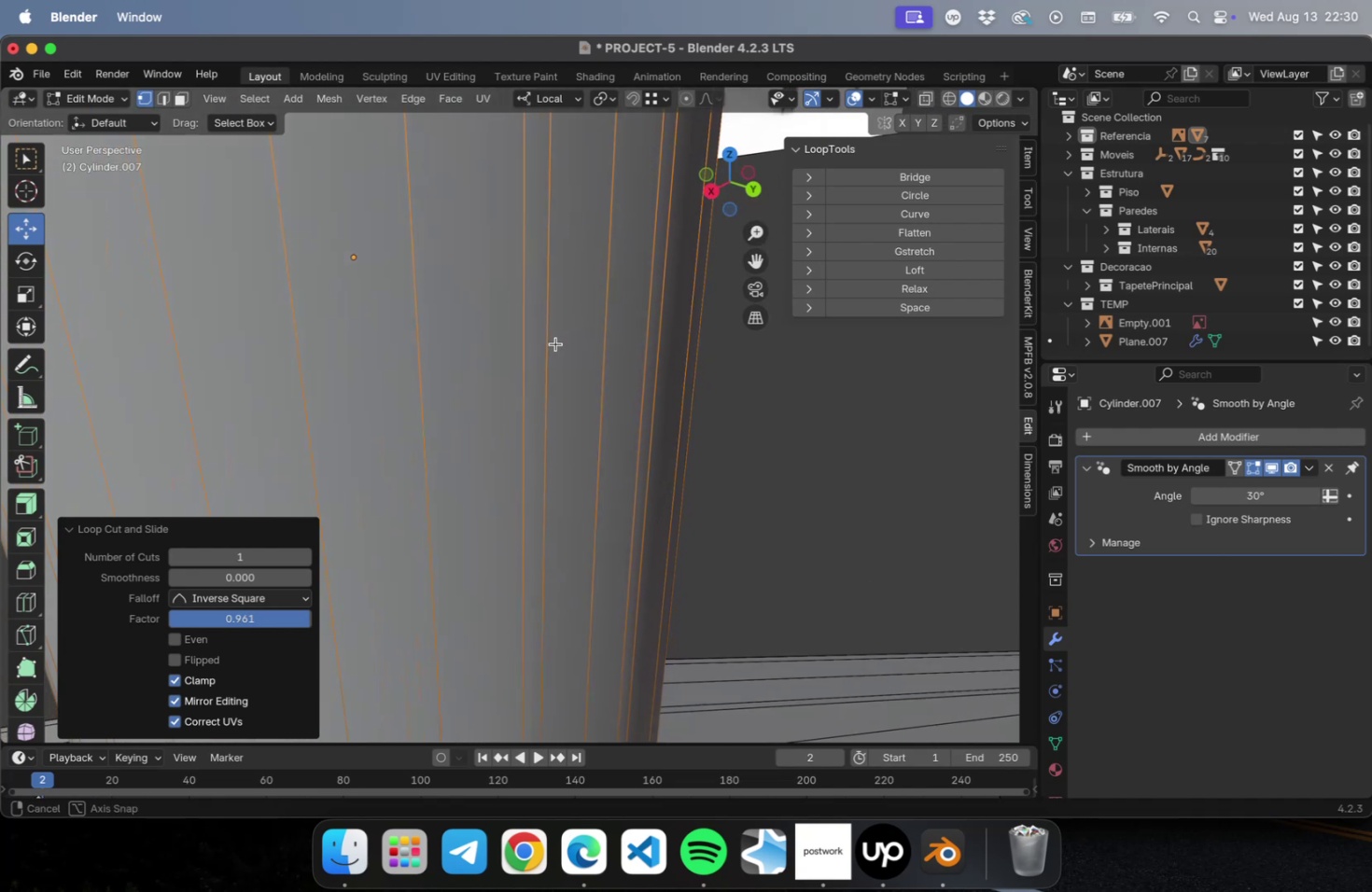 
hold_key(key=ShiftLeft, duration=1.3)
 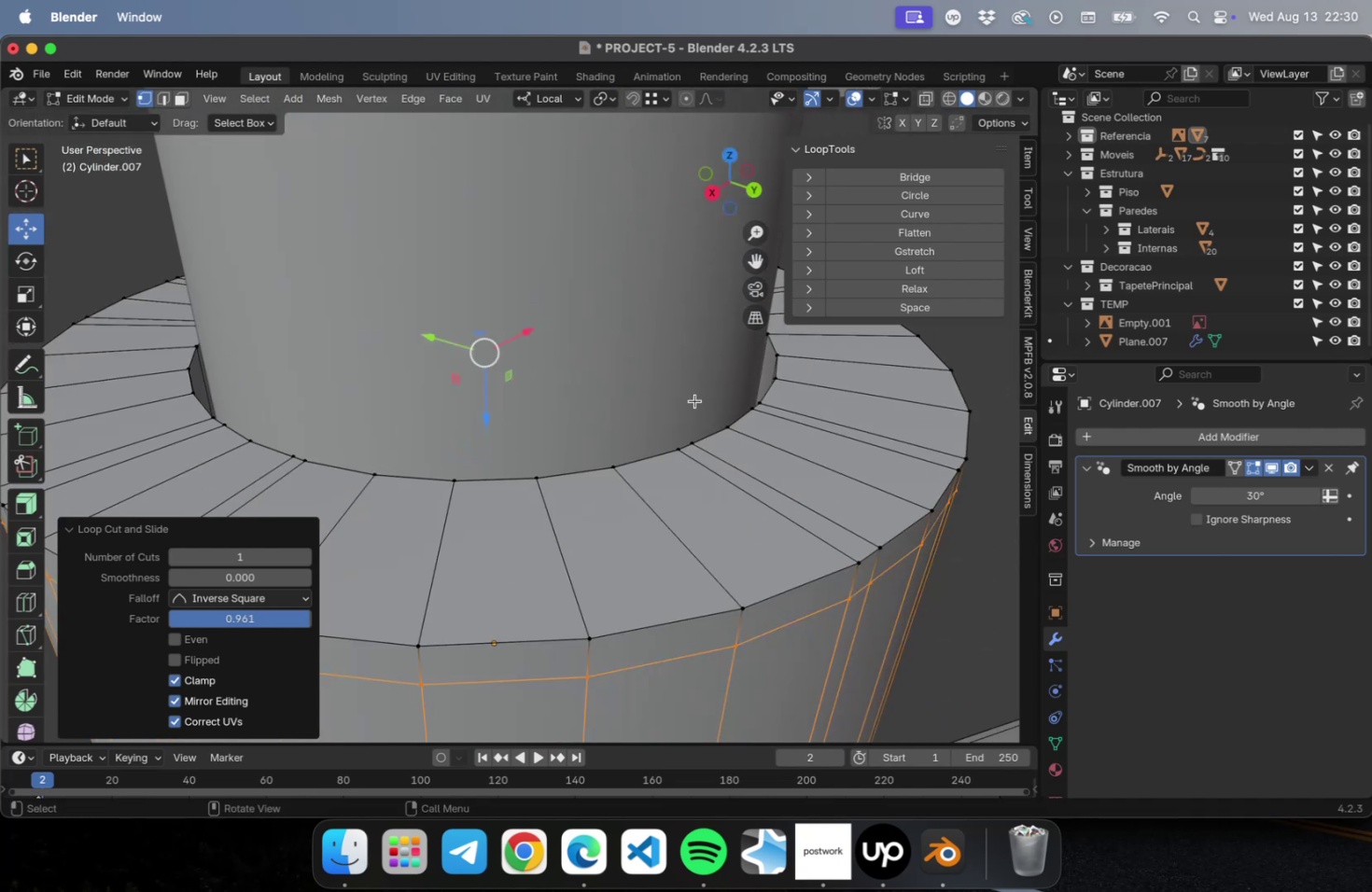 
key(Meta+R)
 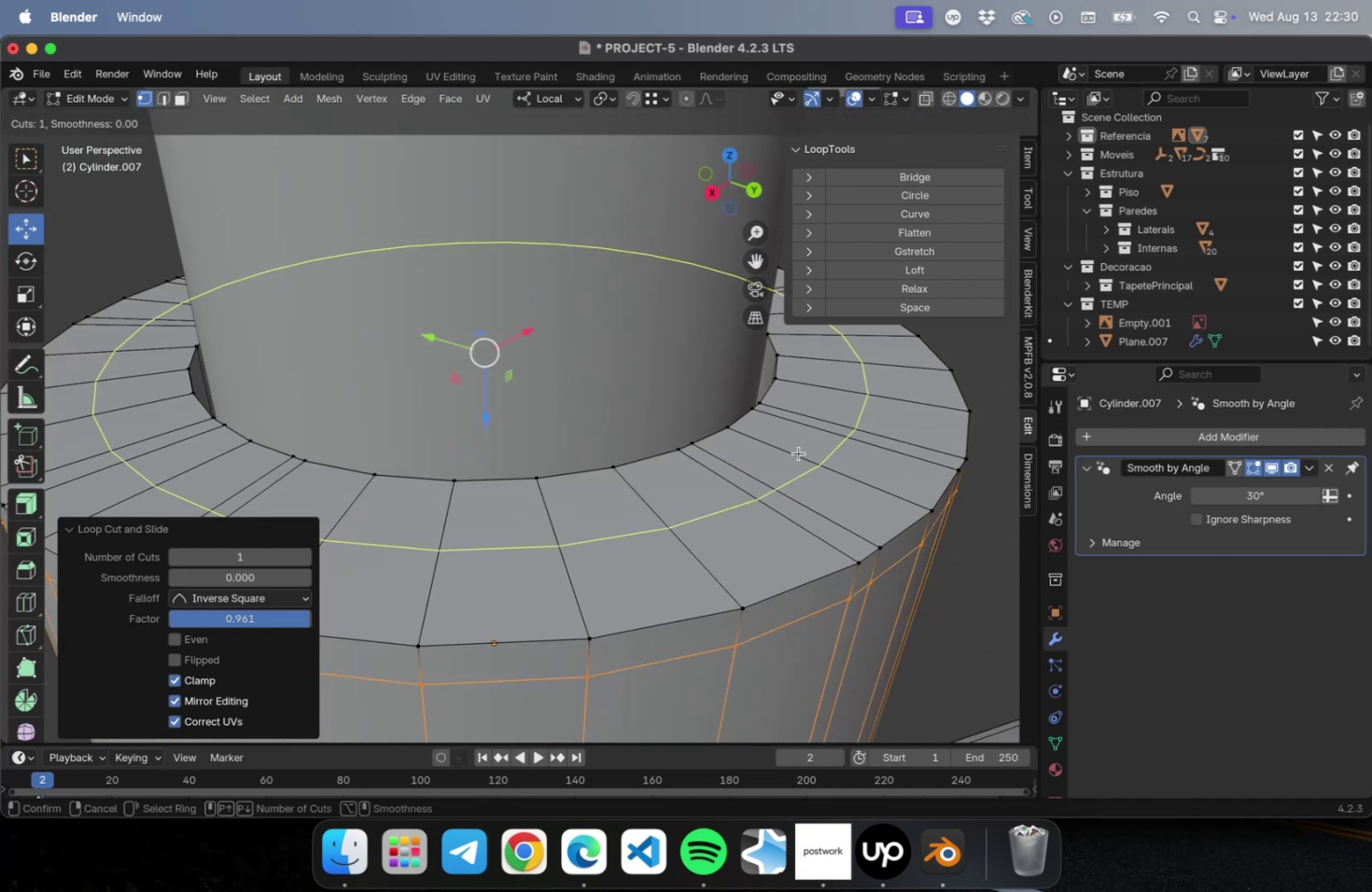 
left_click([798, 453])
 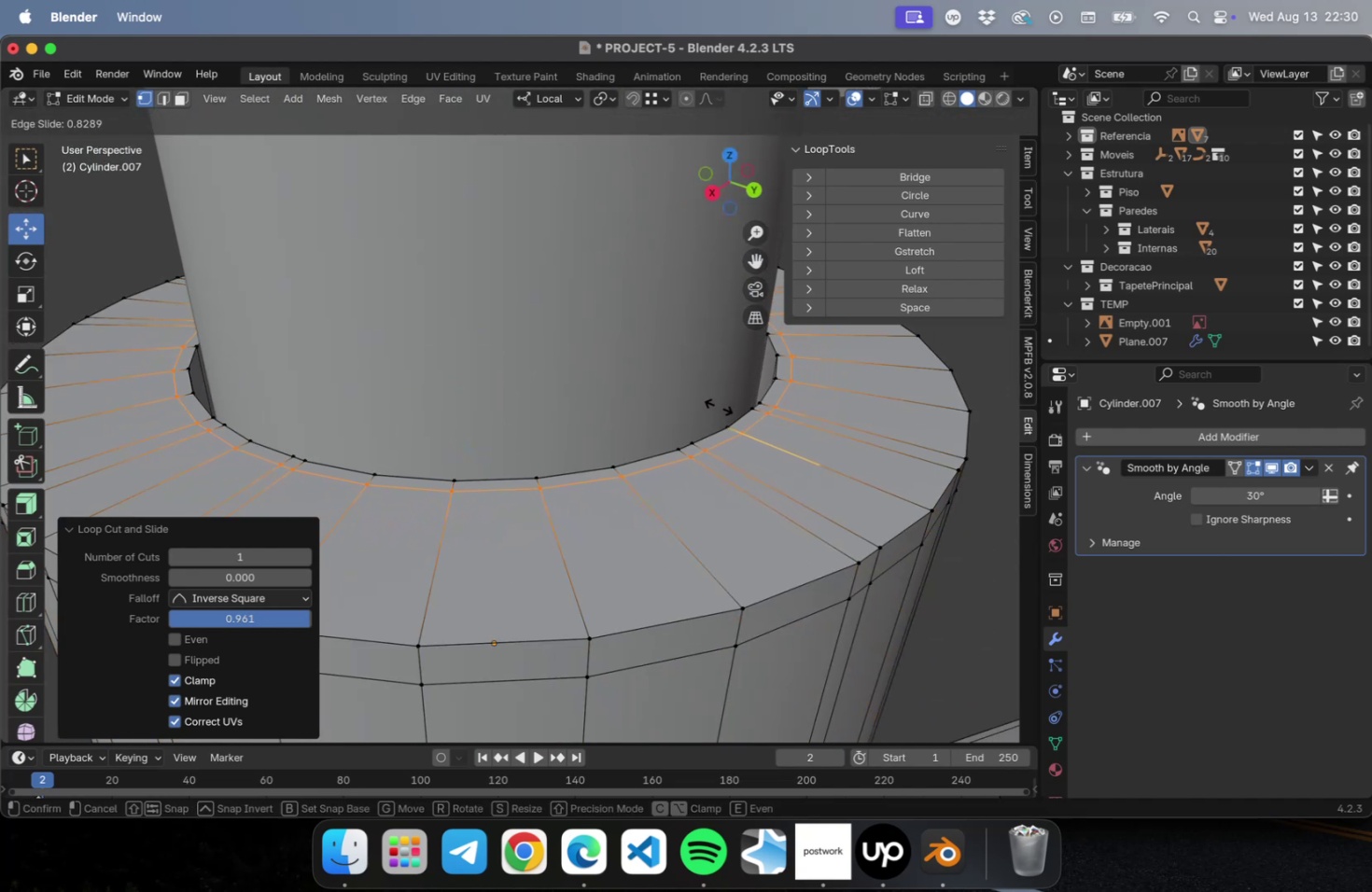 
key(Meta+R)
 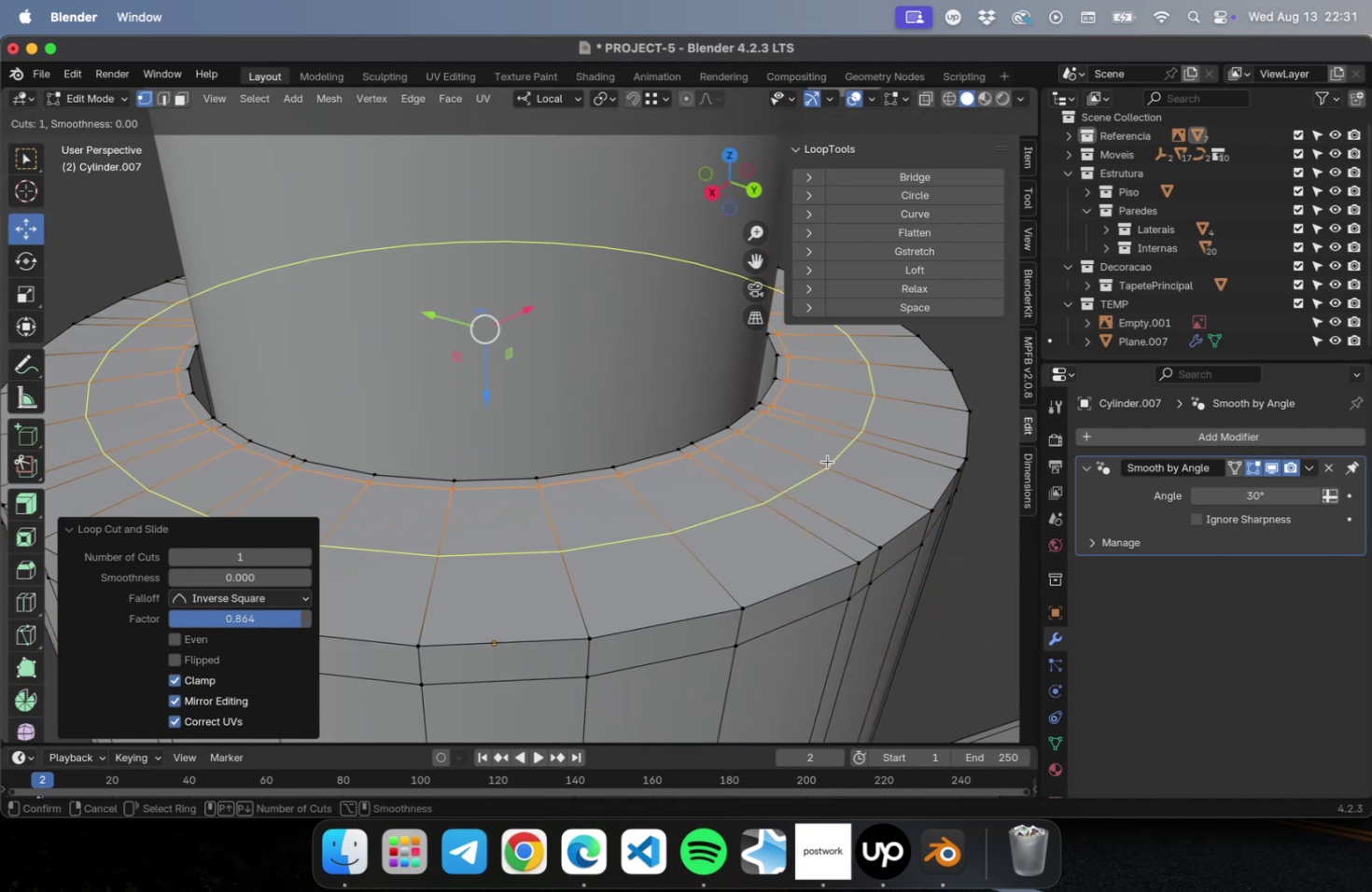 
left_click([827, 461])
 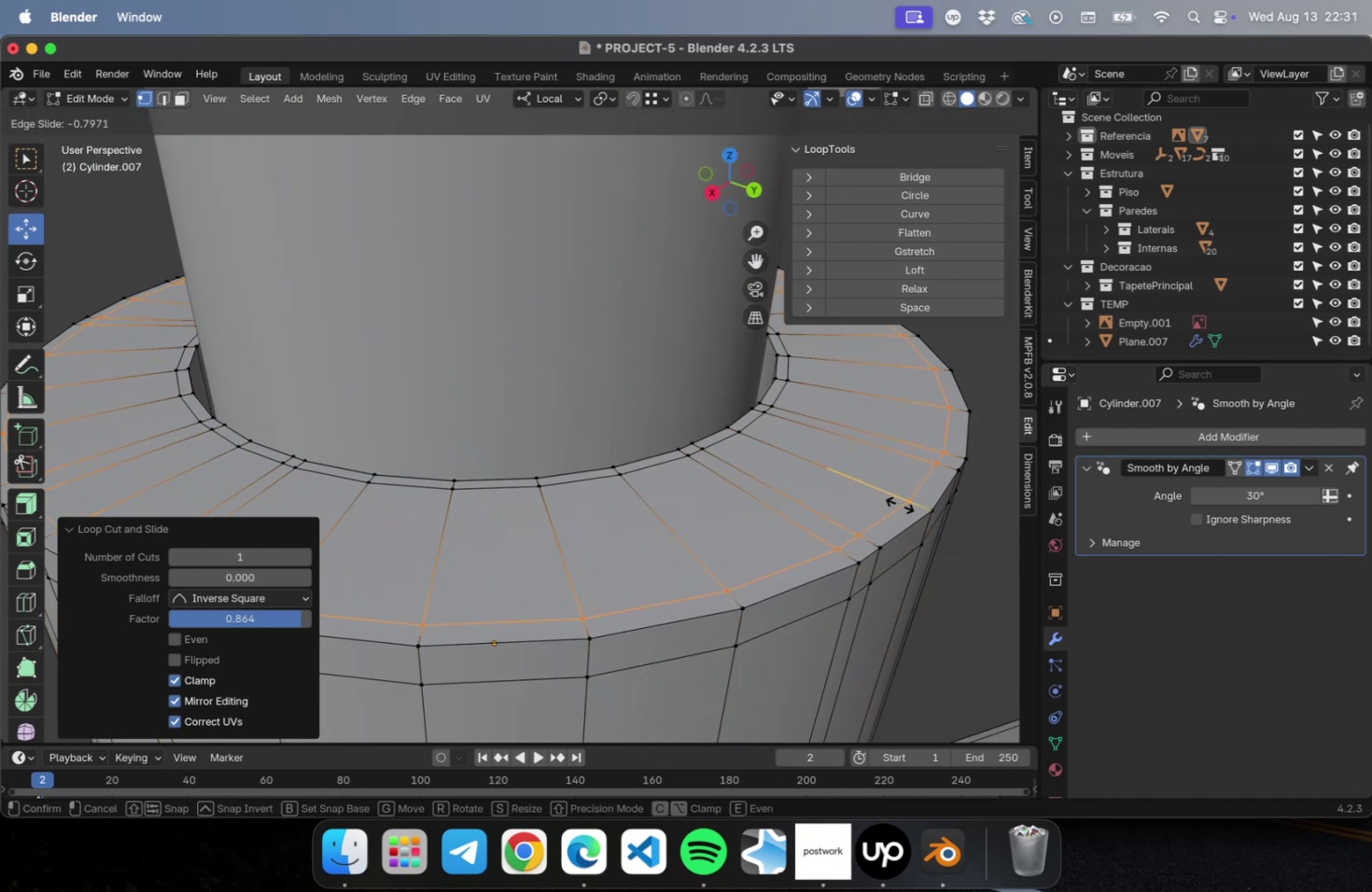 
left_click([903, 506])
 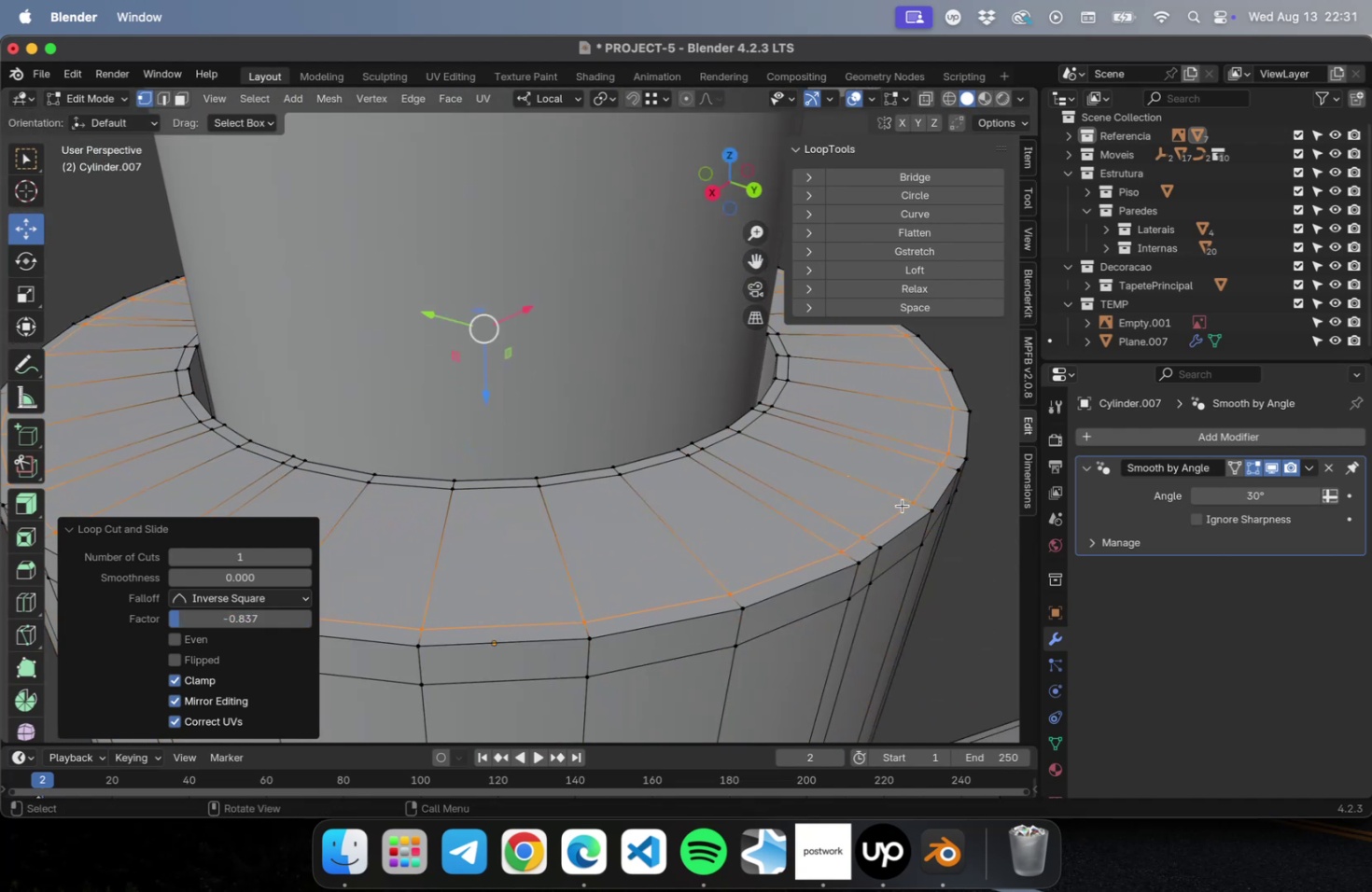 
key(Tab)
 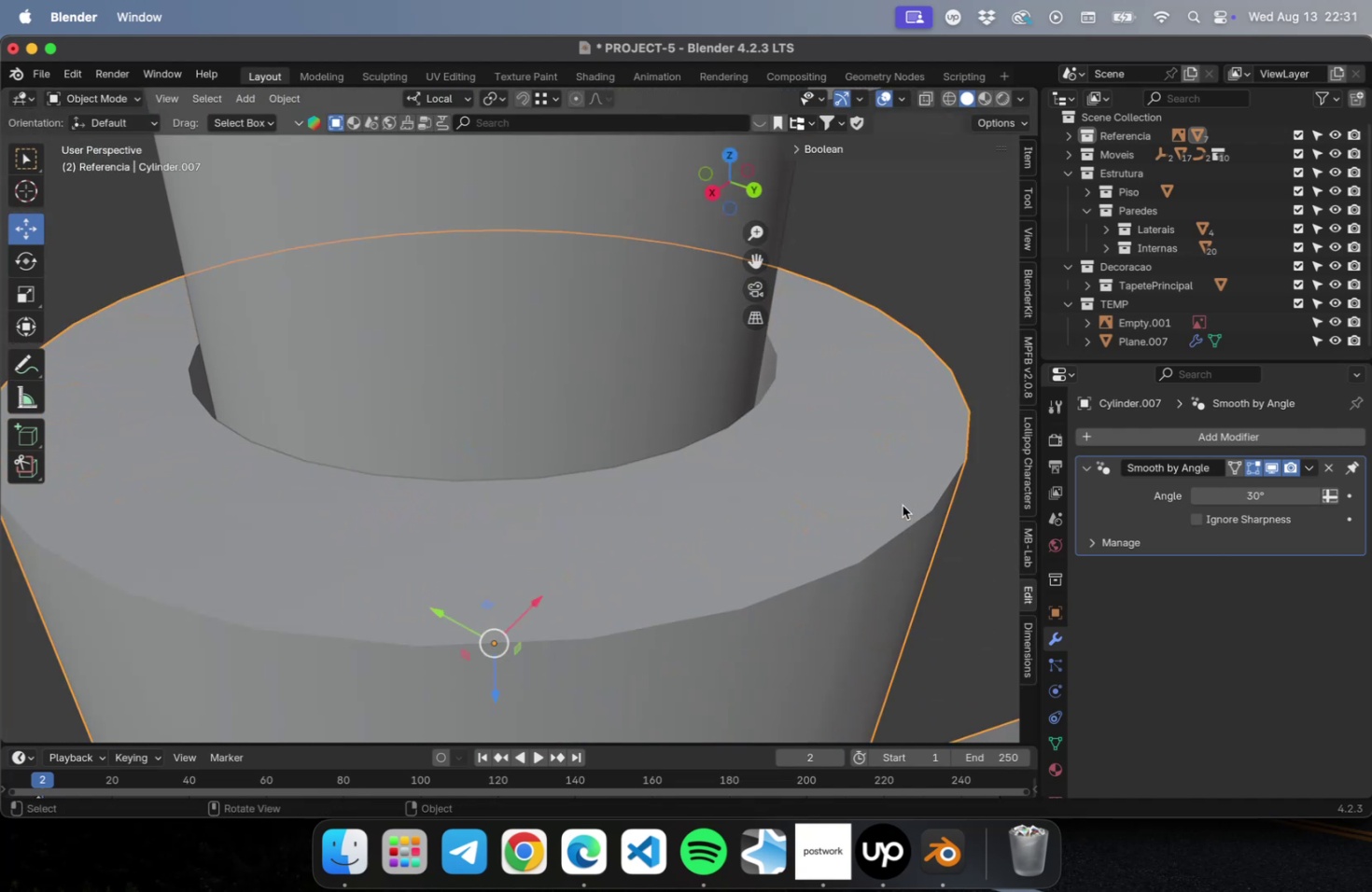 
scroll: coordinate [901, 505], scroll_direction: down, amount: 15.0
 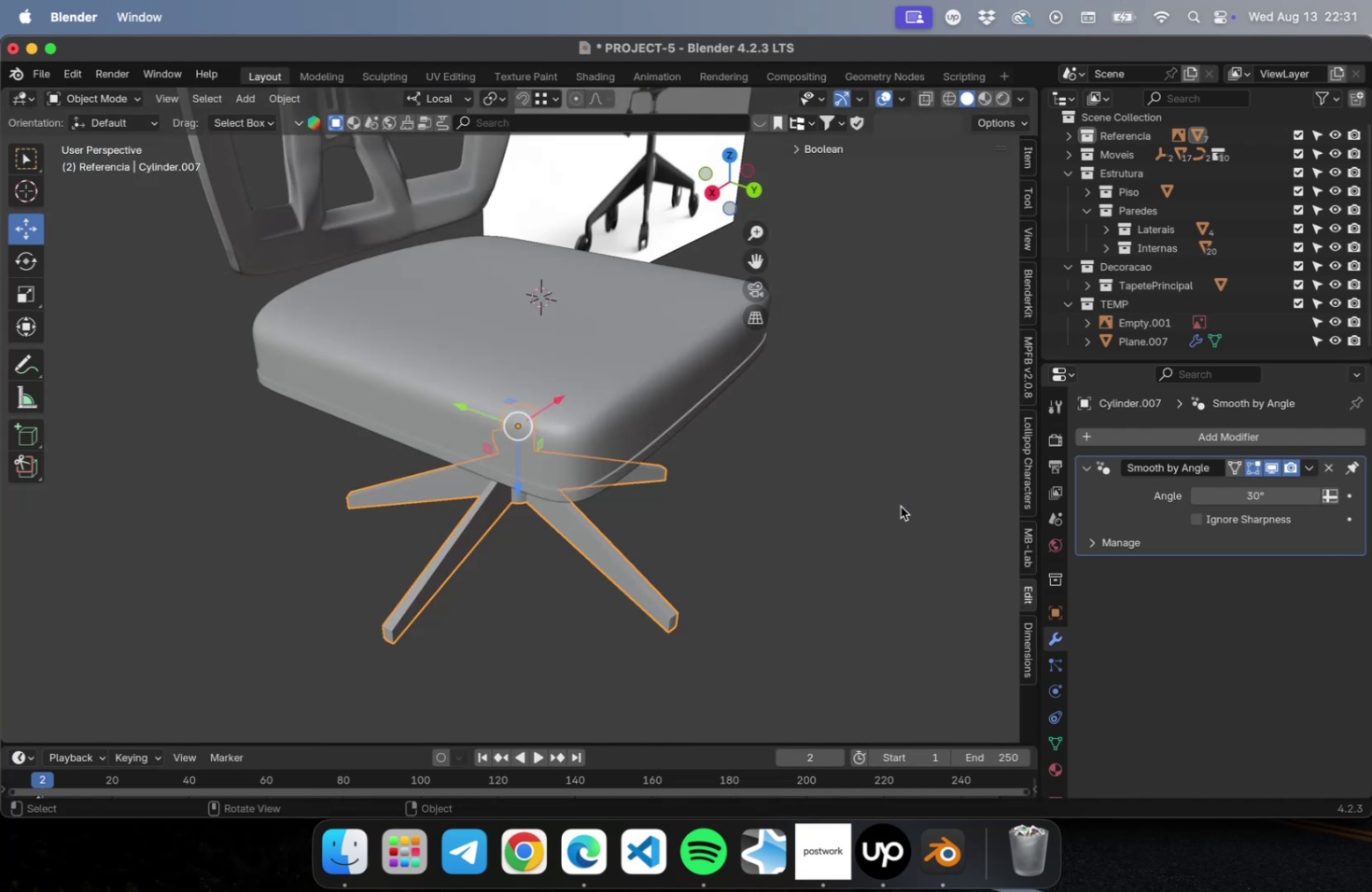 
key(Meta+CommandLeft)
 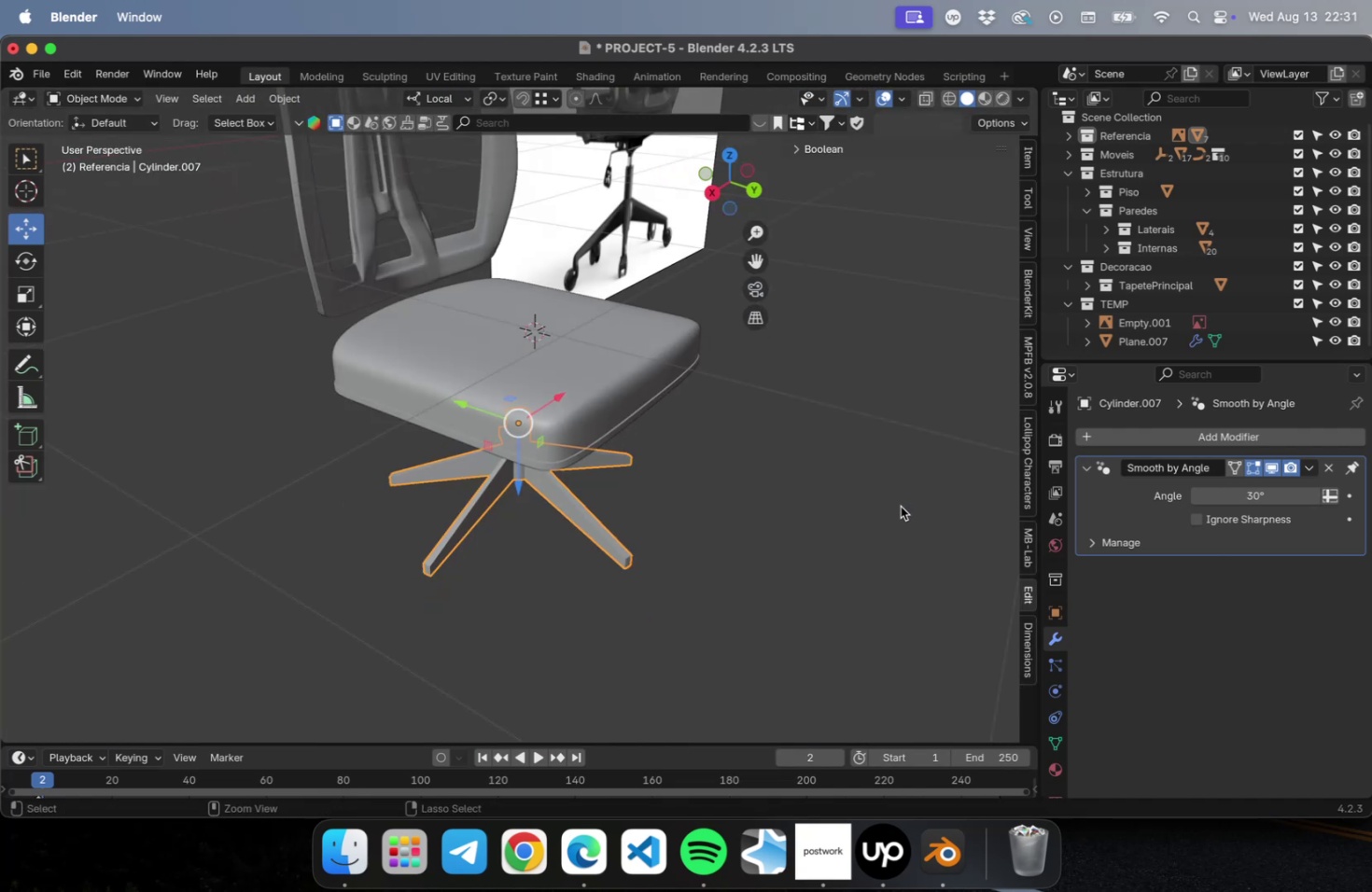 
key(Meta+S)
 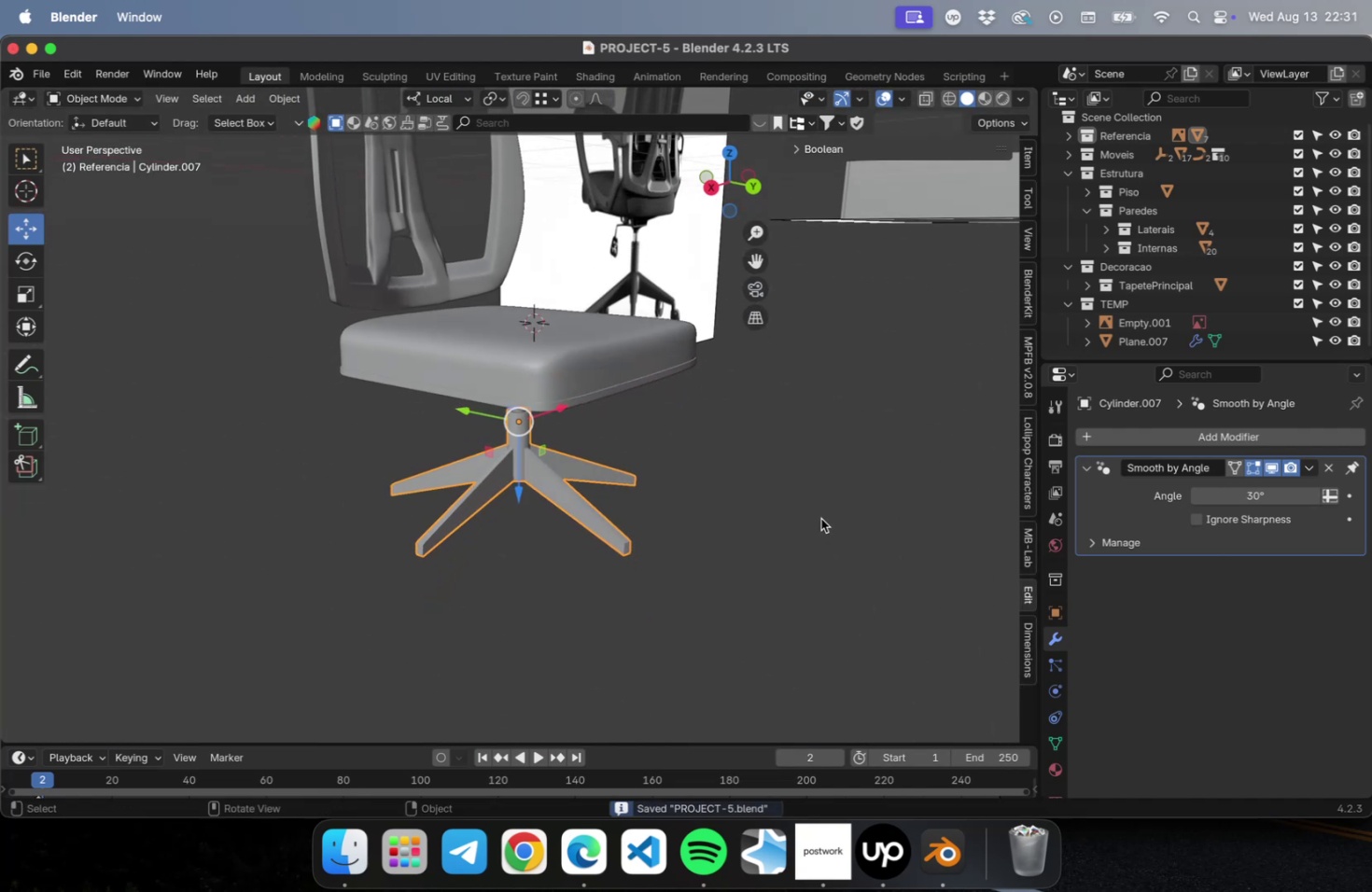 
scroll: coordinate [647, 491], scroll_direction: up, amount: 5.0
 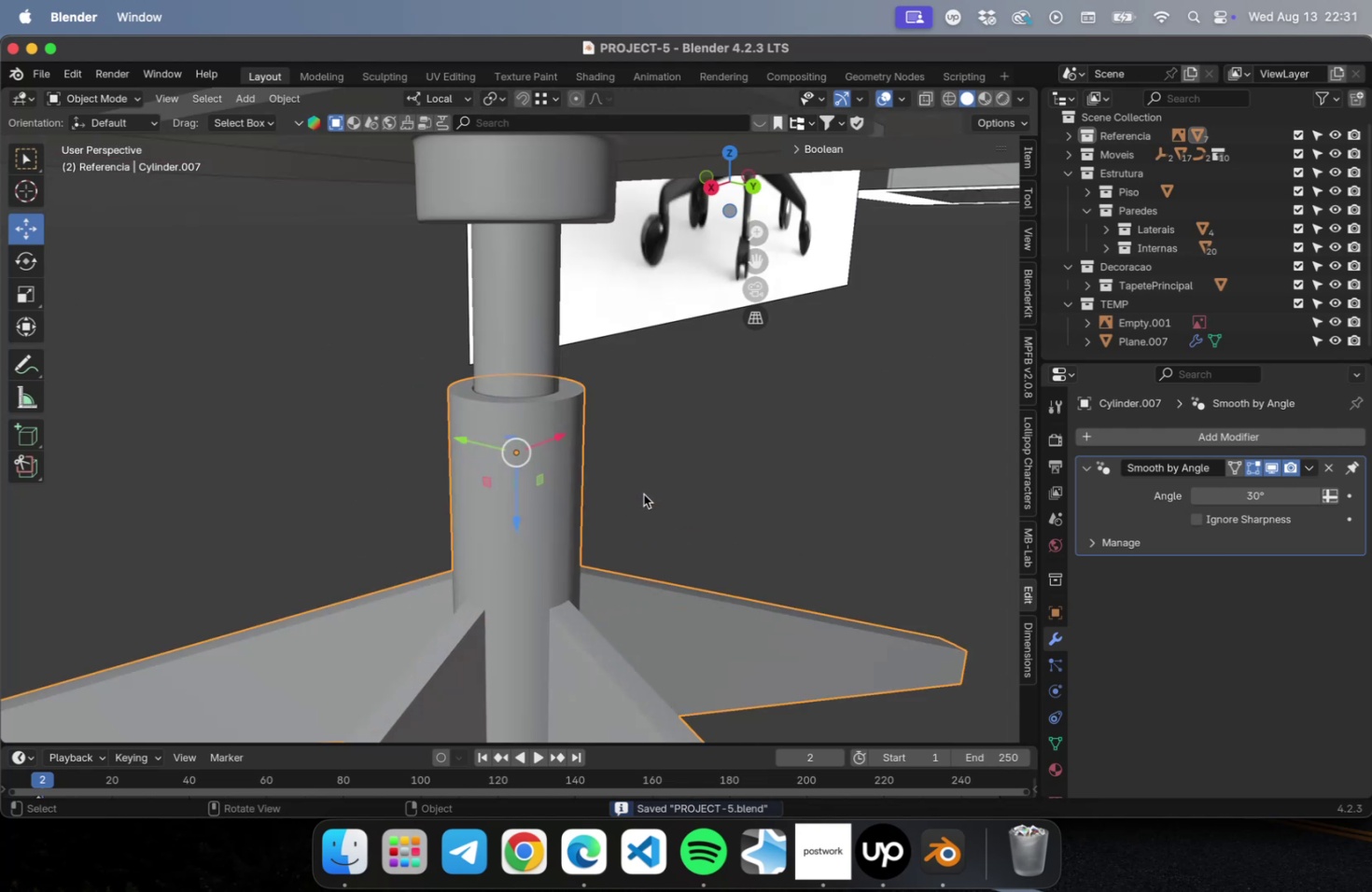 
key(Meta+2)
 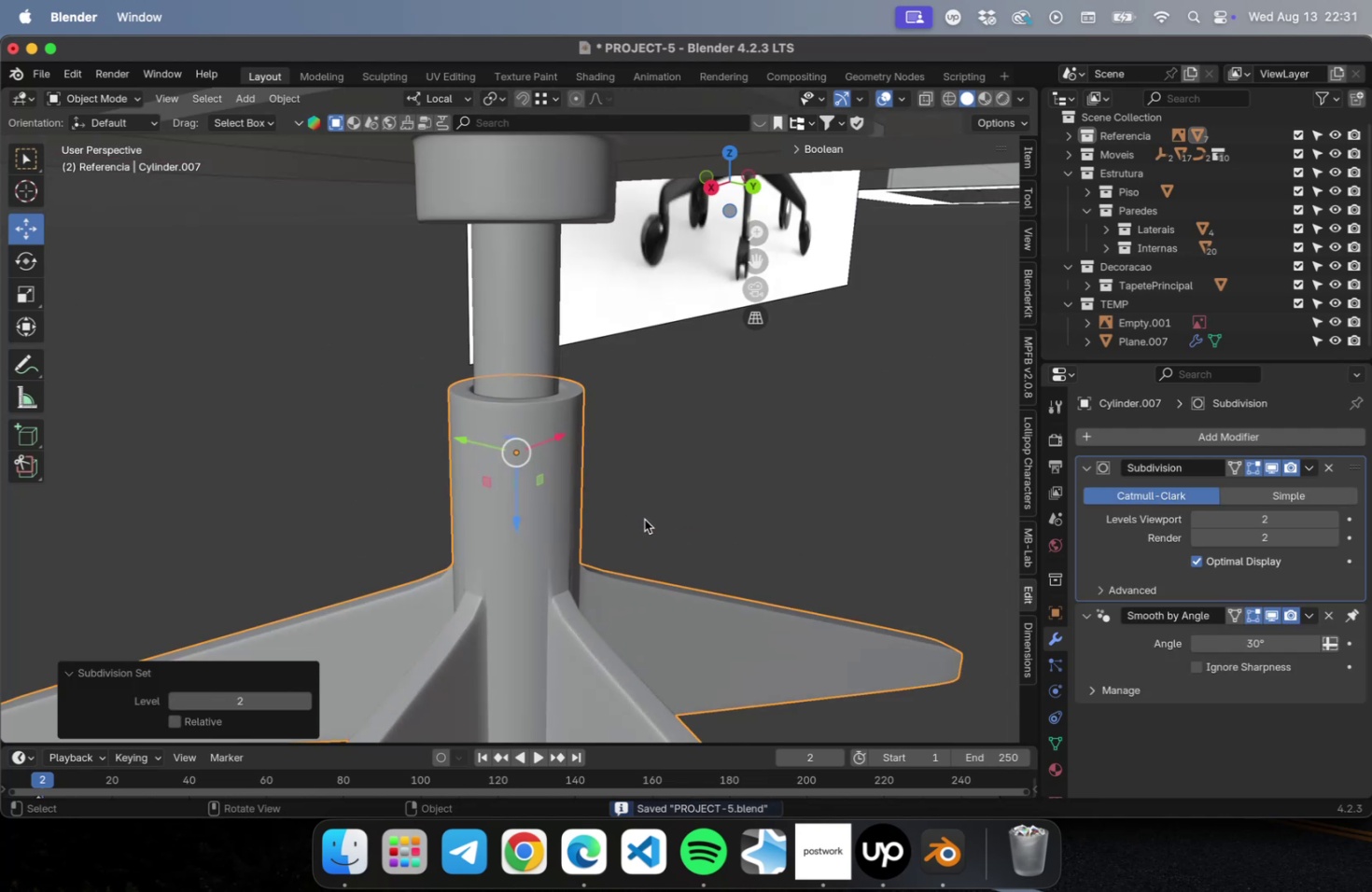 
key(Meta+3)
 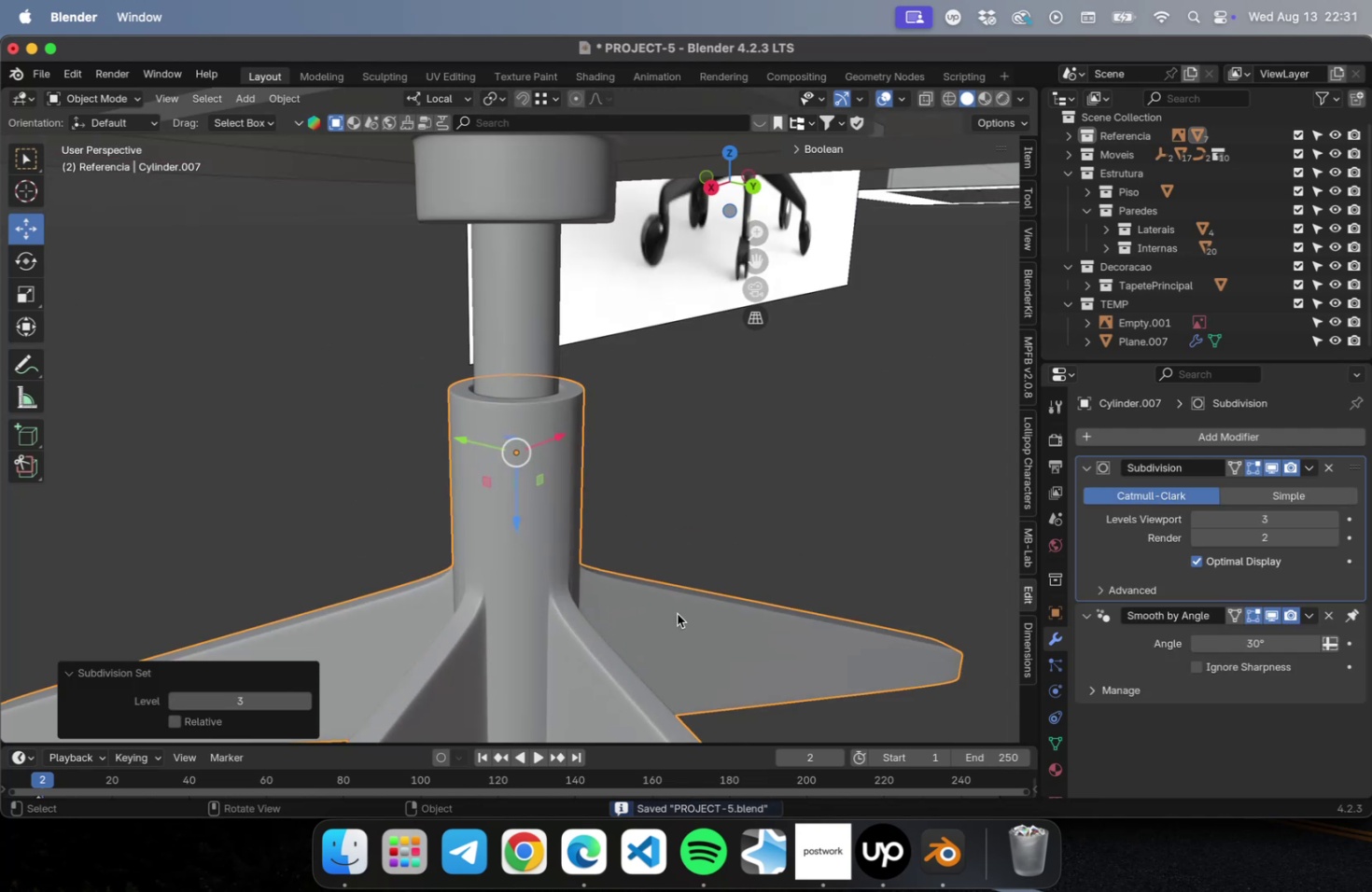 
hold_key(key=ShiftLeft, duration=0.52)
 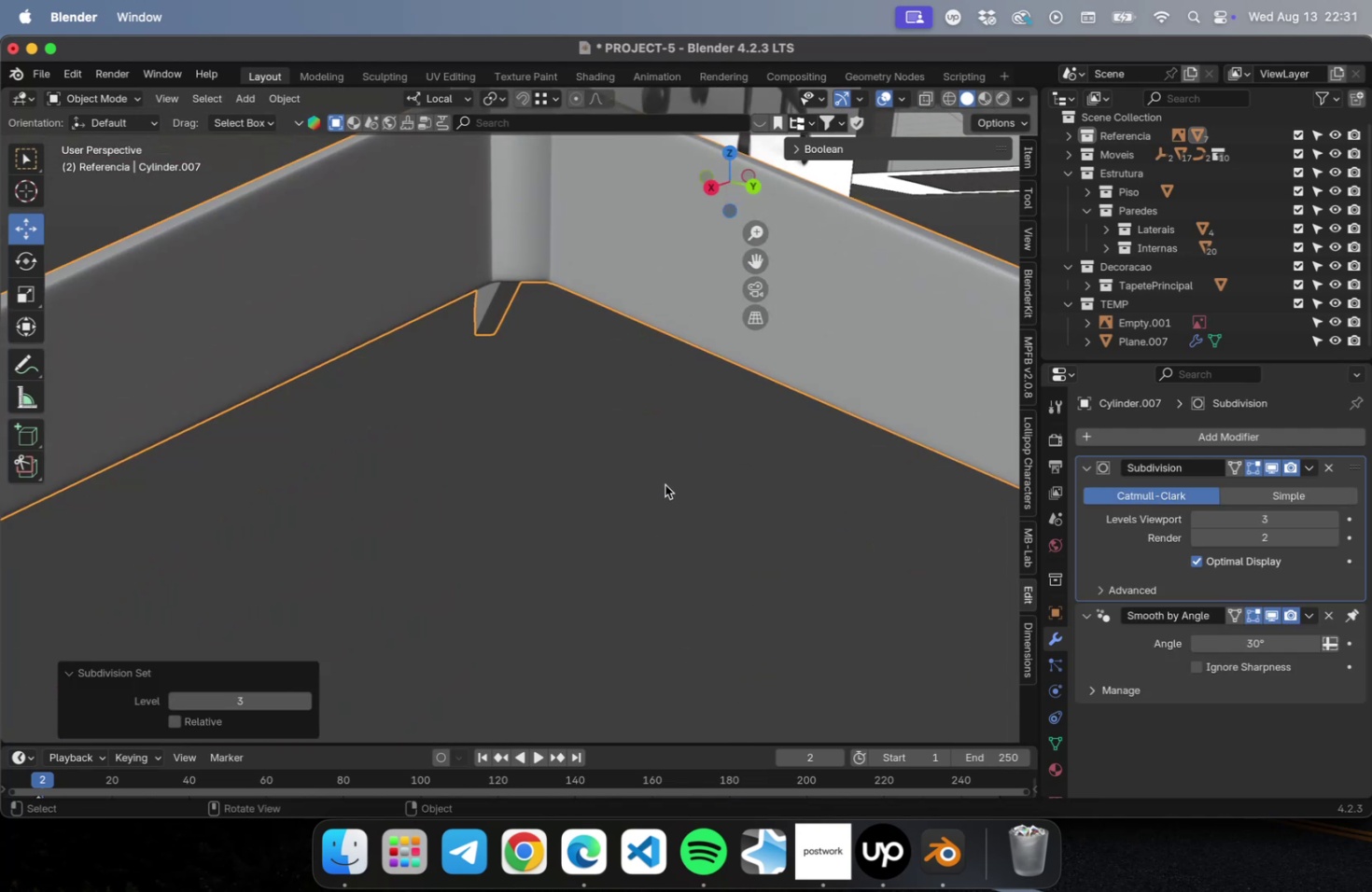 
hold_key(key=ShiftLeft, duration=0.5)
 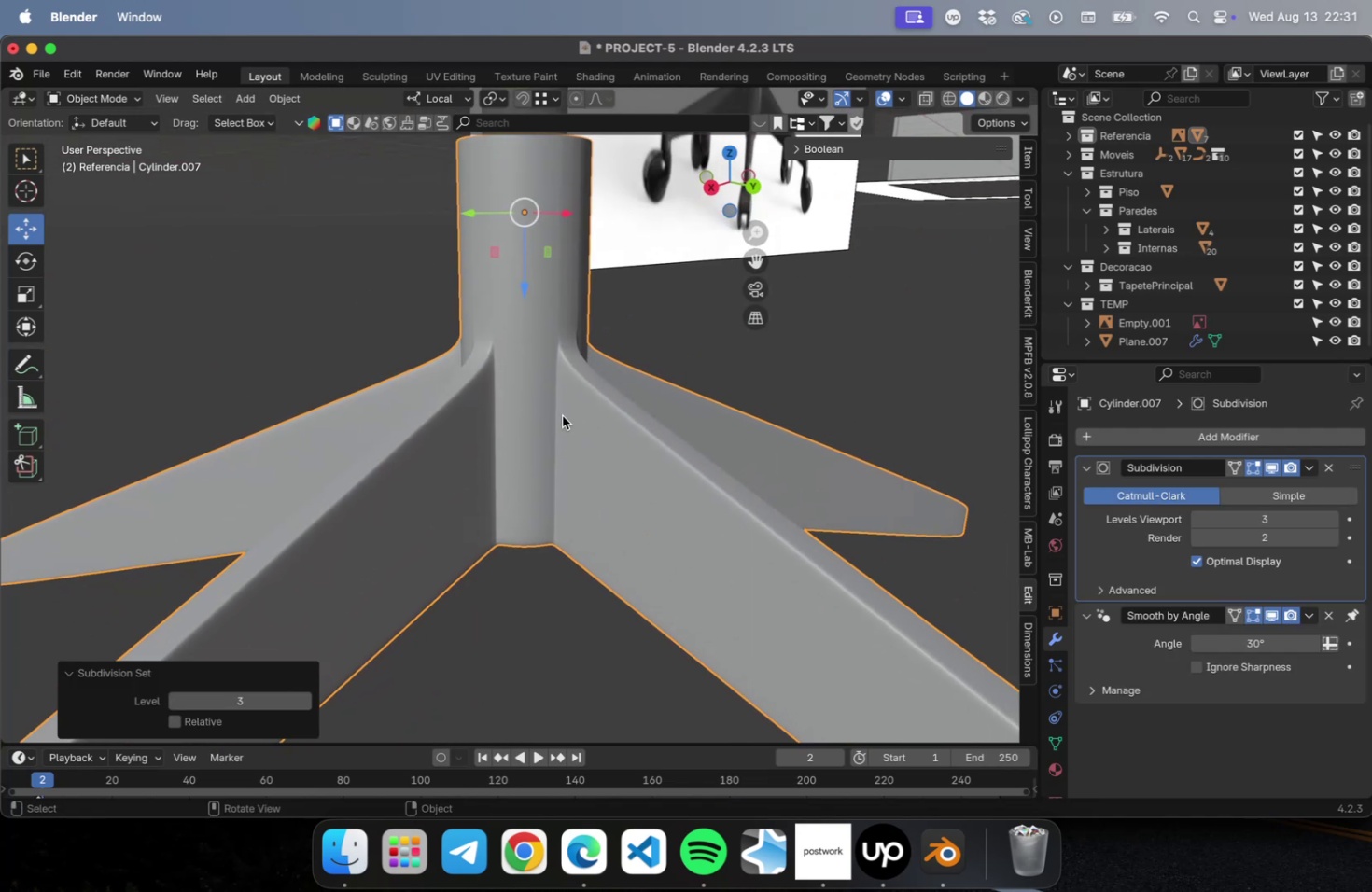 
left_click([562, 415])
 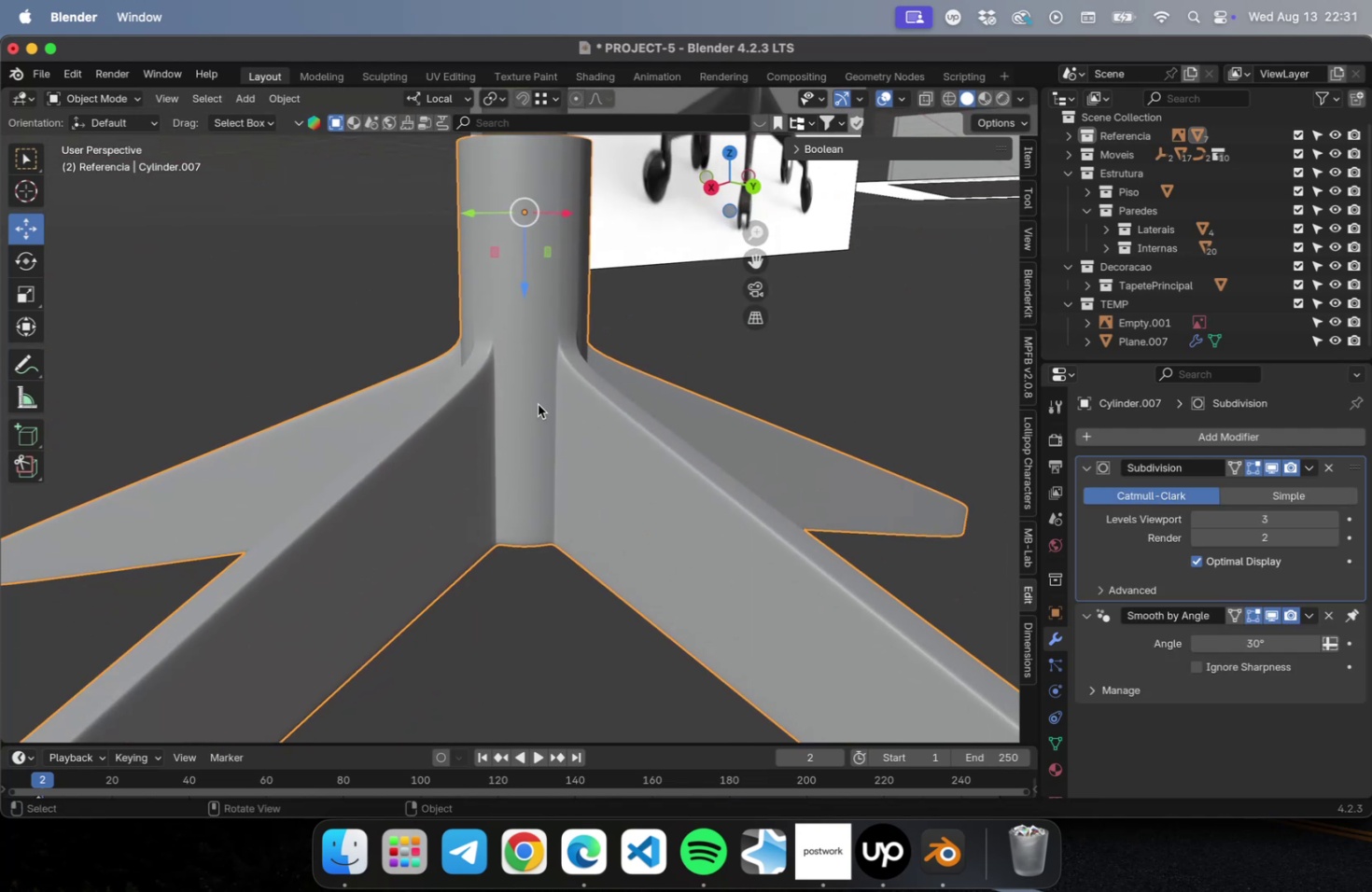 
right_click([538, 404])
 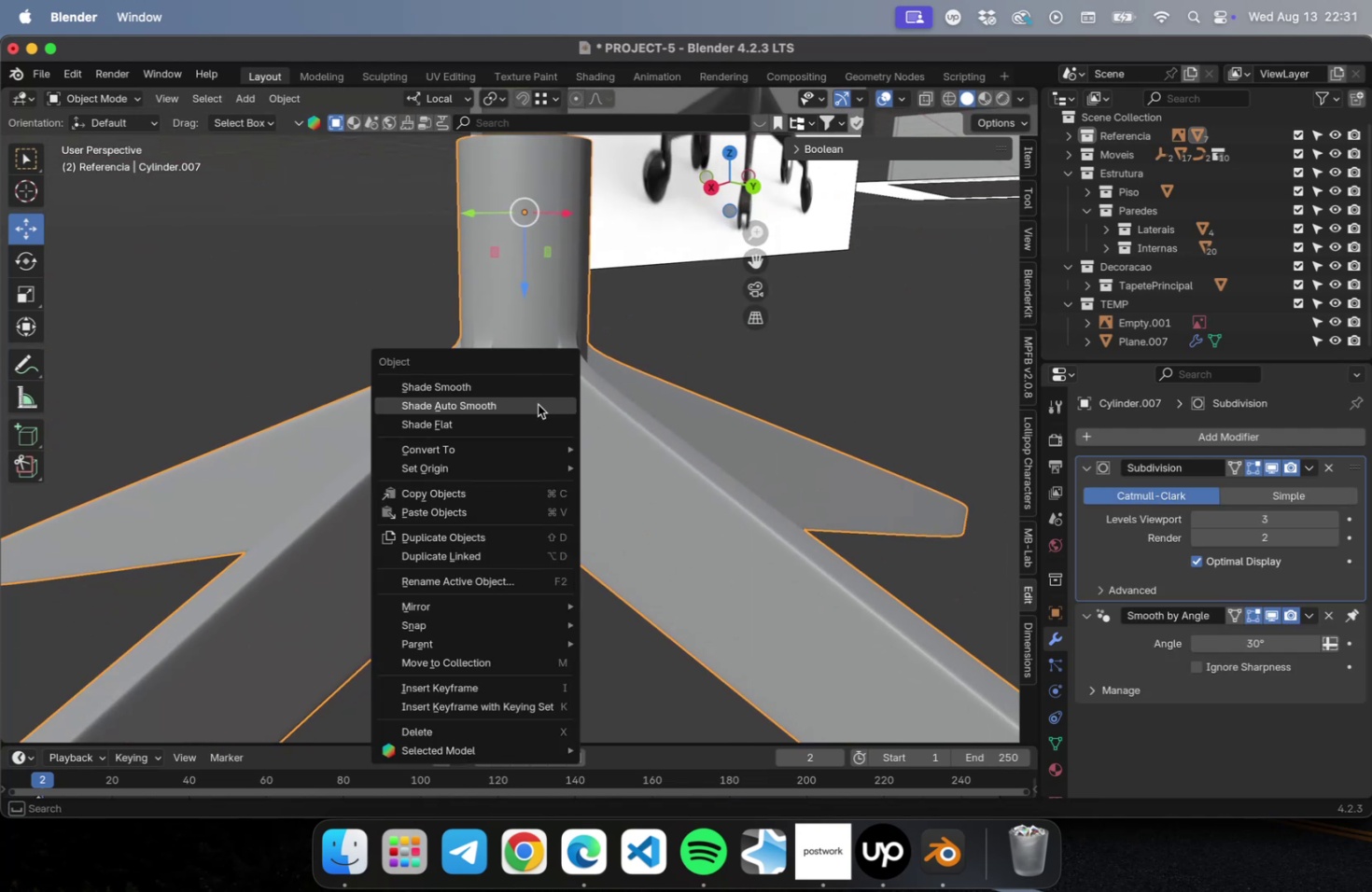 
left_click([538, 404])
 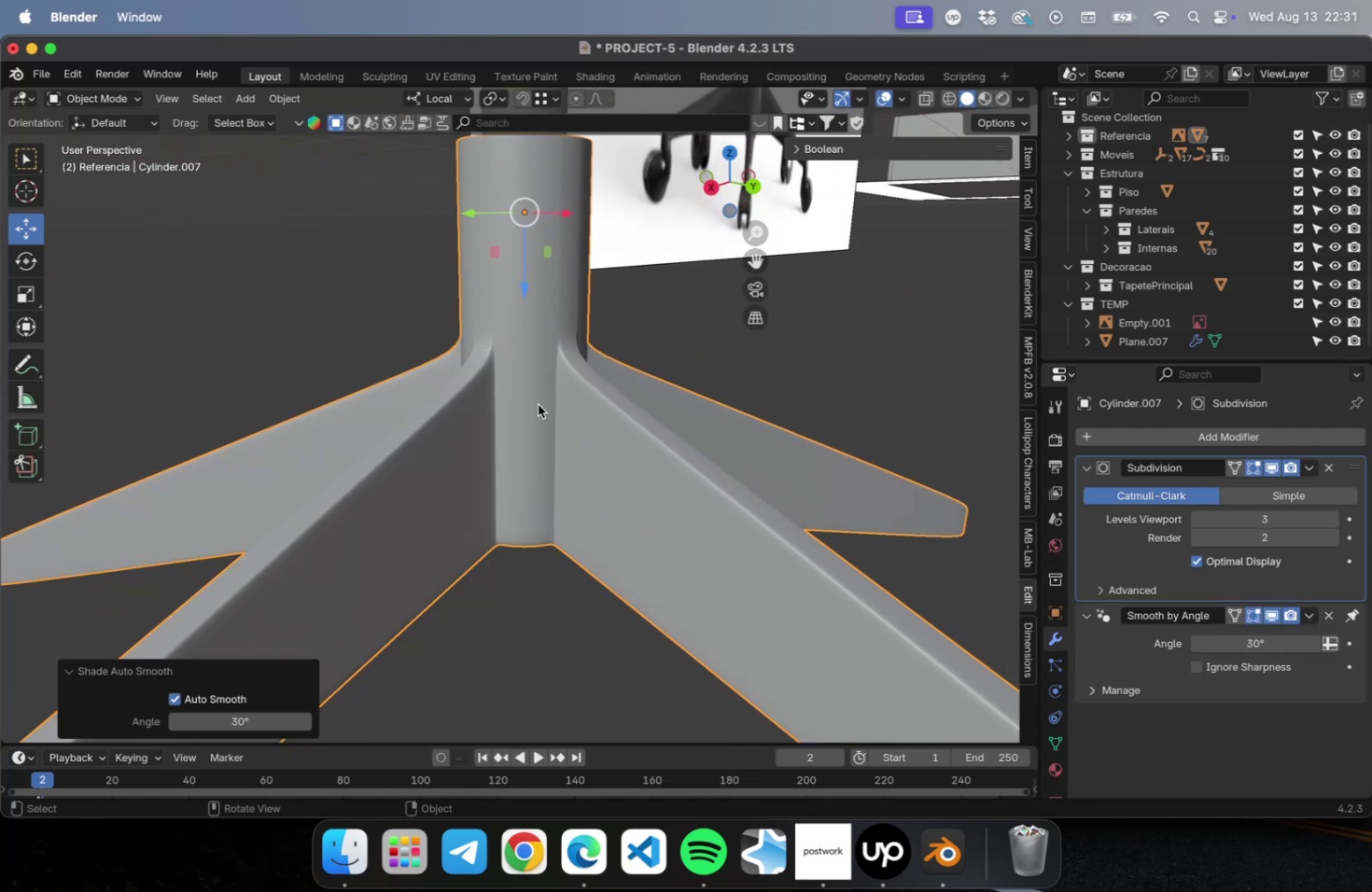 
scroll: coordinate [541, 411], scroll_direction: down, amount: 2.0
 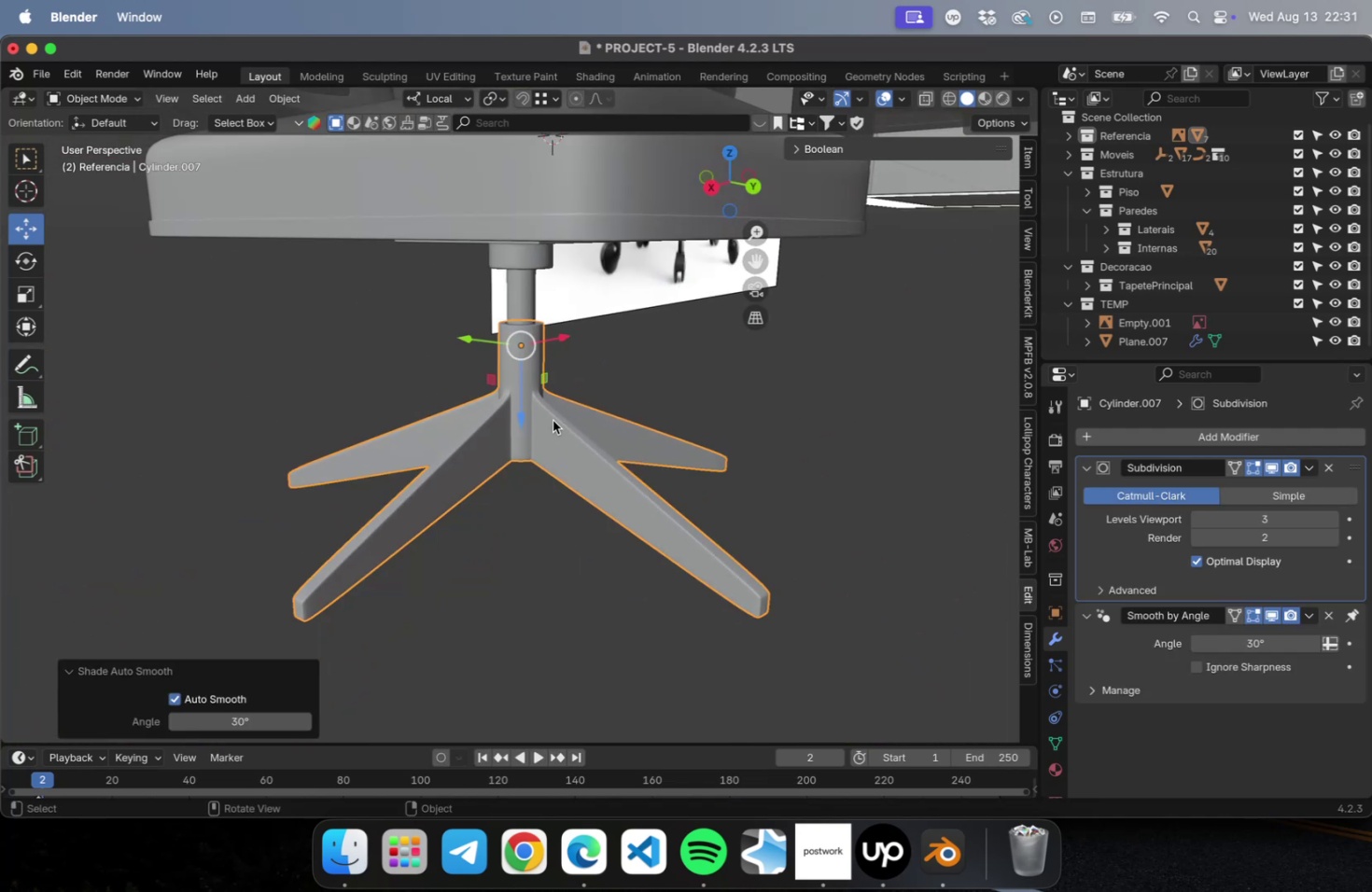 
key(Meta+S)
 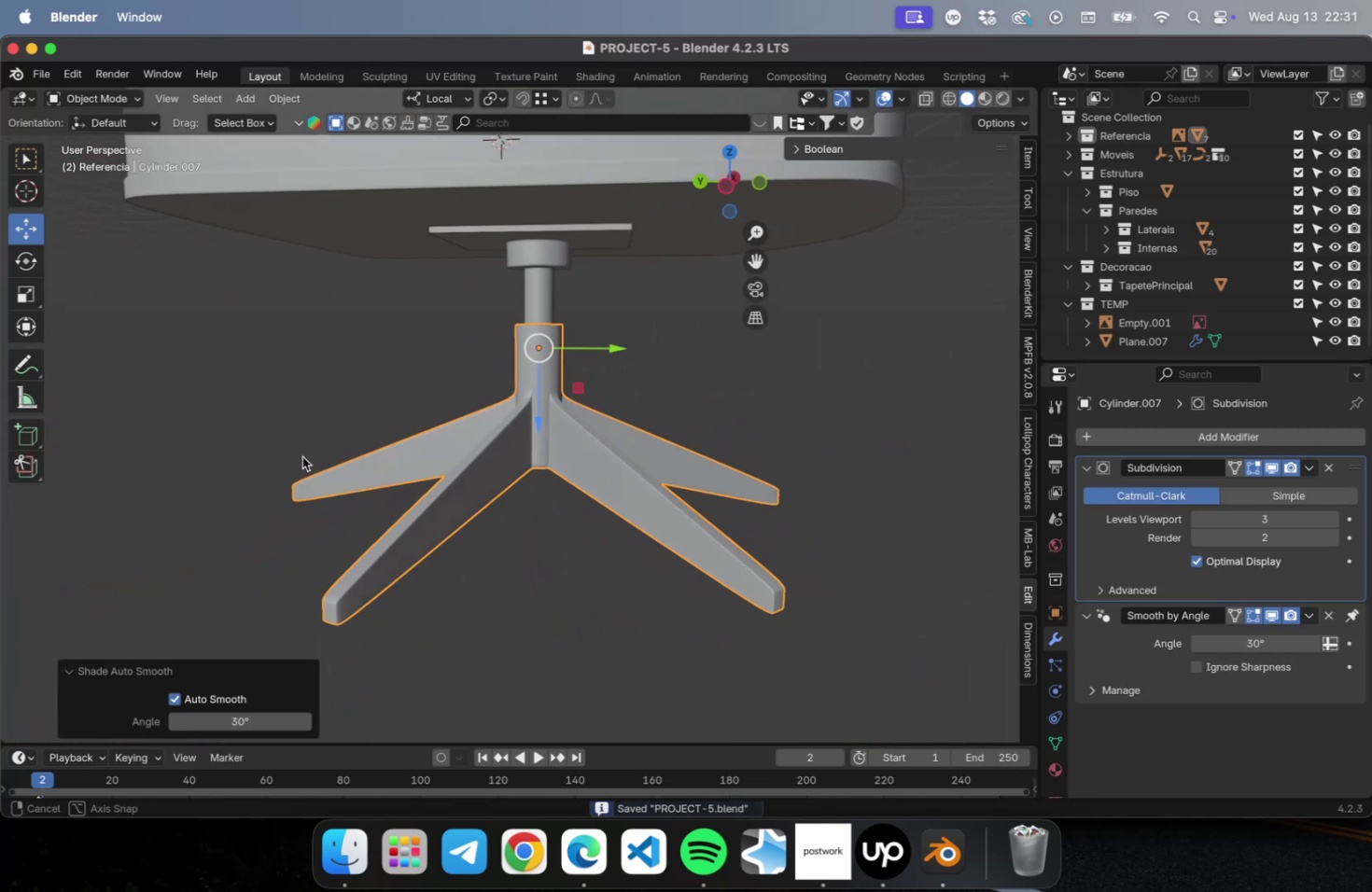 
scroll: coordinate [346, 447], scroll_direction: down, amount: 4.0
 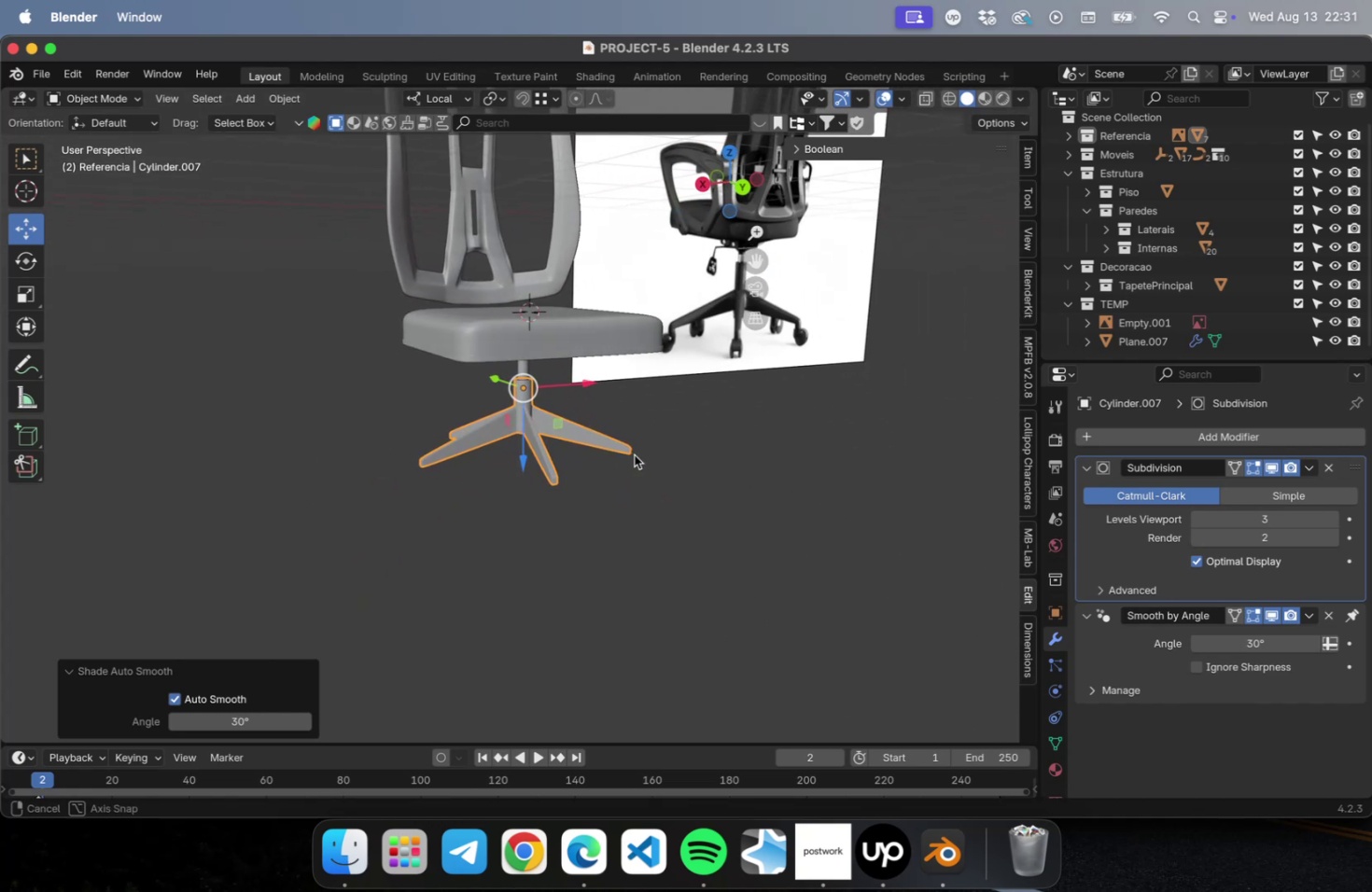 
wait(5.43)
 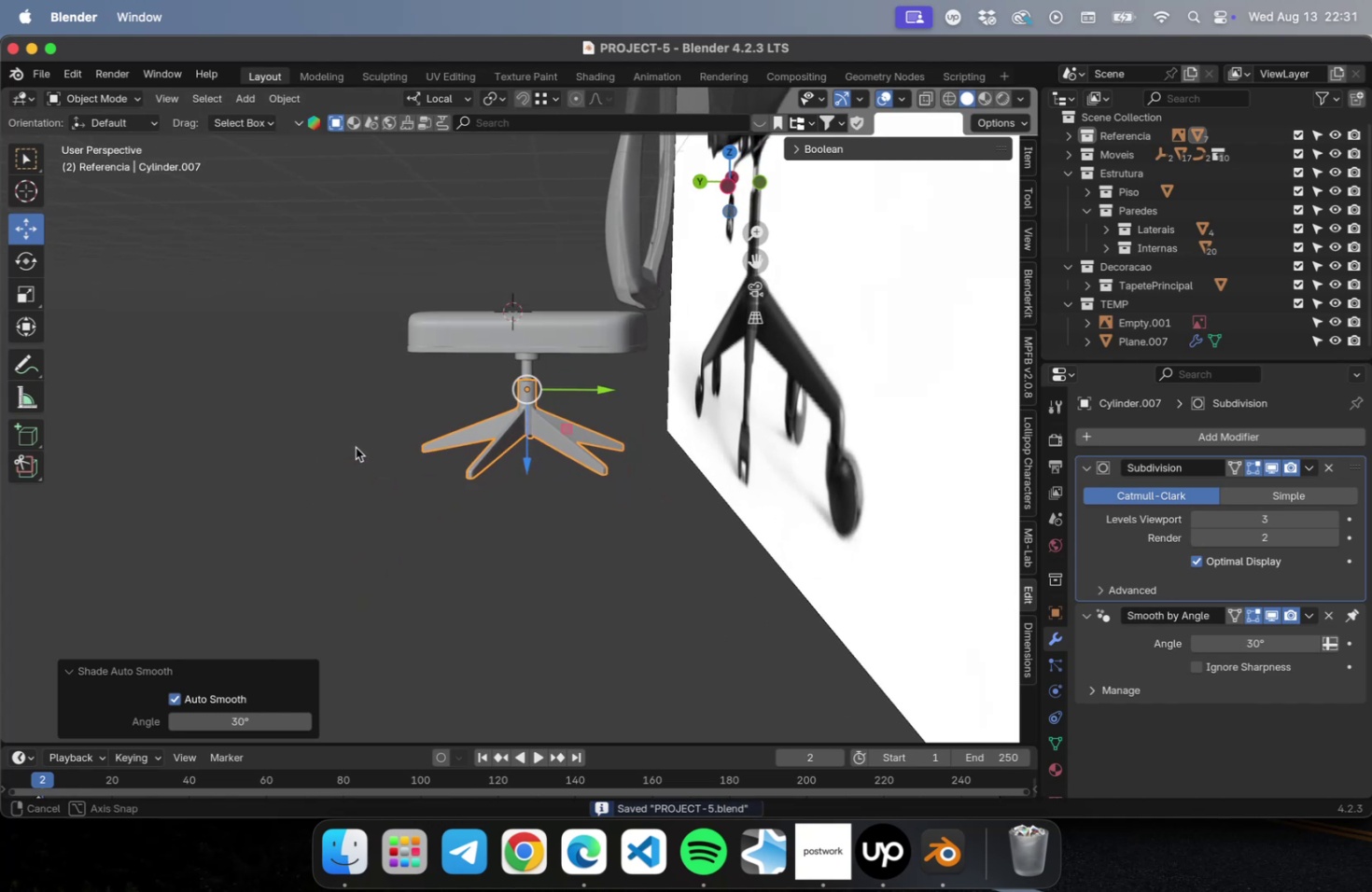 
scroll: coordinate [606, 475], scroll_direction: up, amount: 4.0
 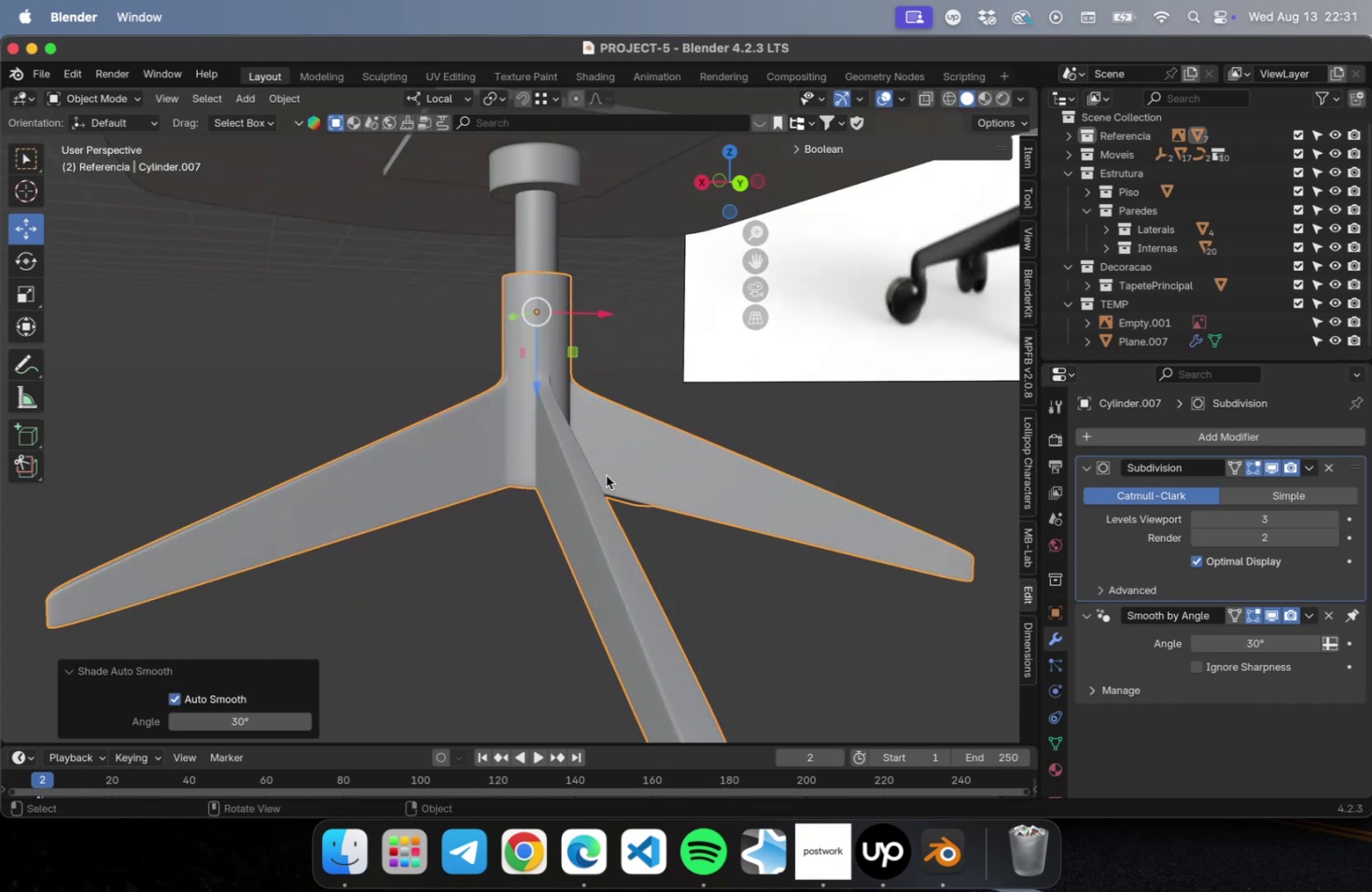 
key(Tab)
 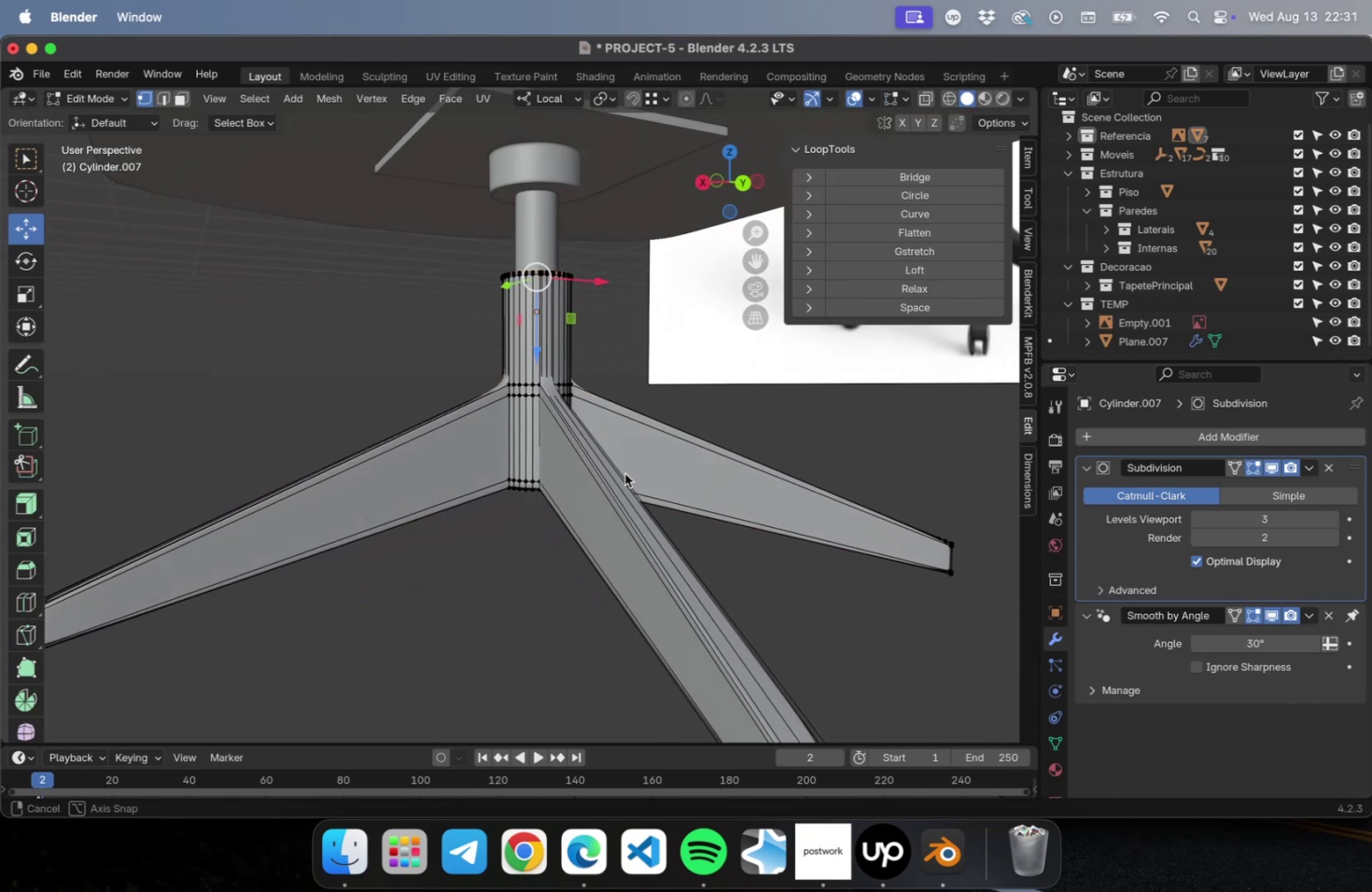 
hold_key(key=ShiftLeft, duration=0.56)
 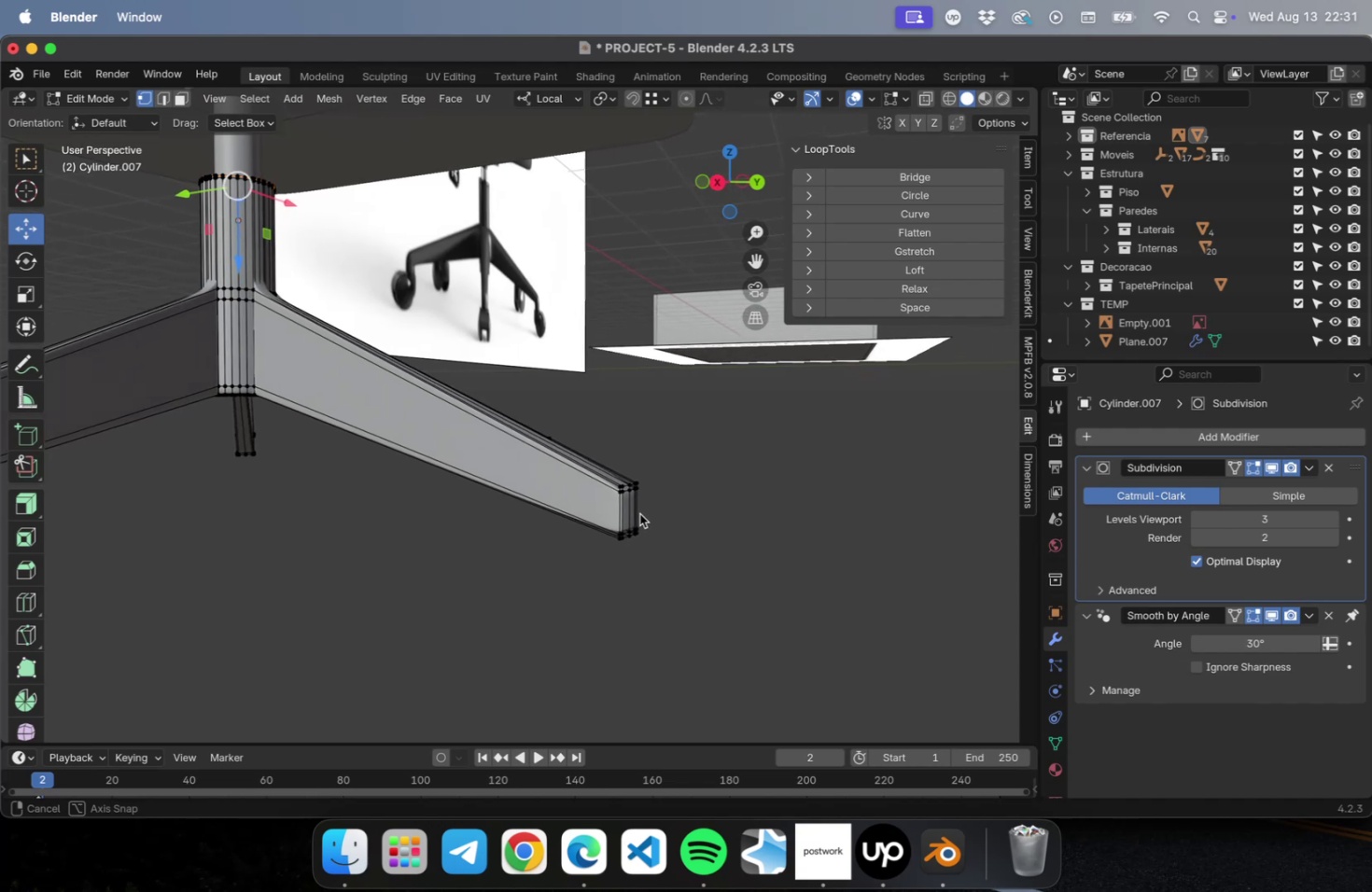 
scroll: coordinate [655, 503], scroll_direction: up, amount: 2.0
 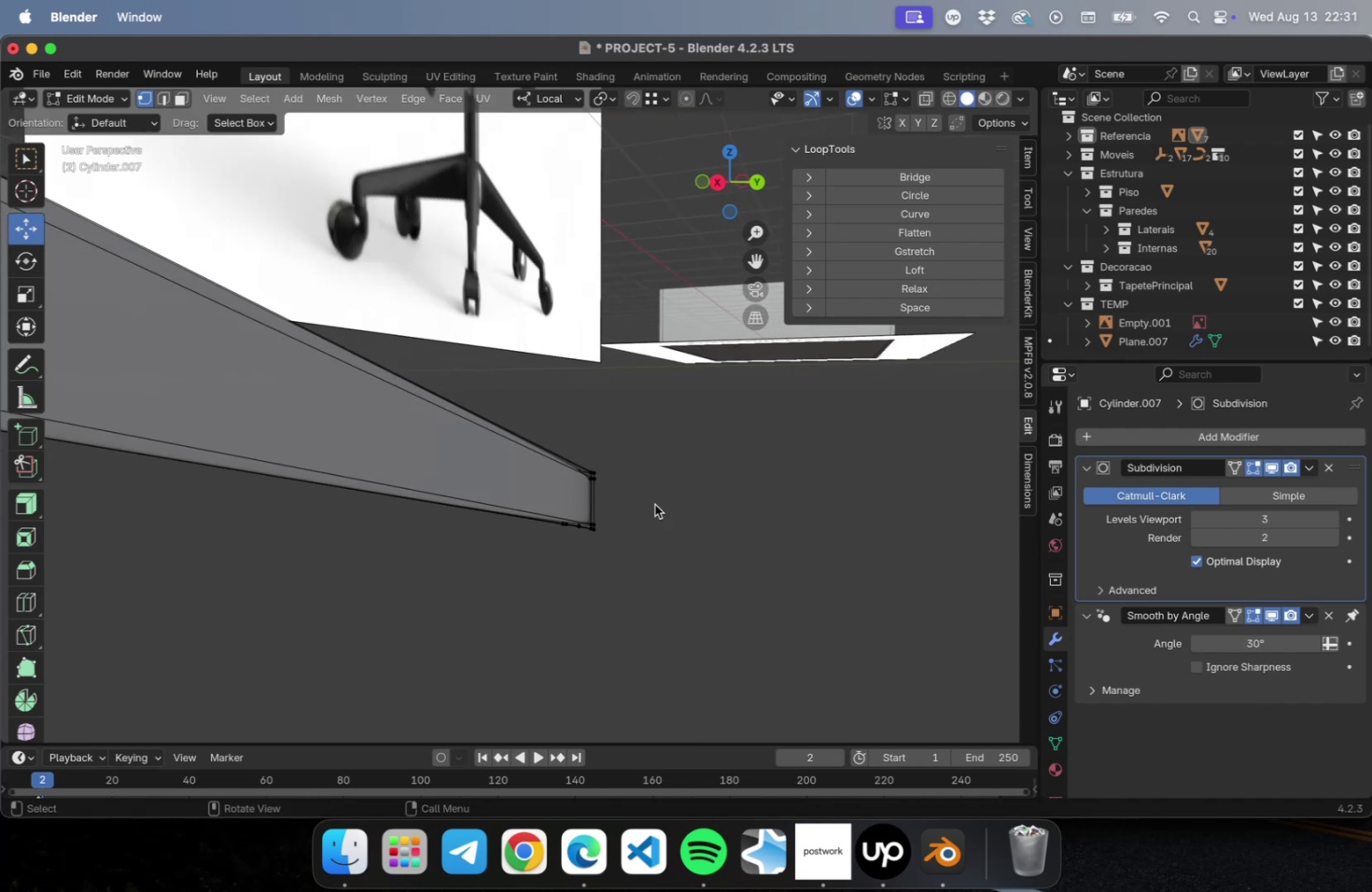 
scroll: coordinate [654, 507], scroll_direction: down, amount: 1.0
 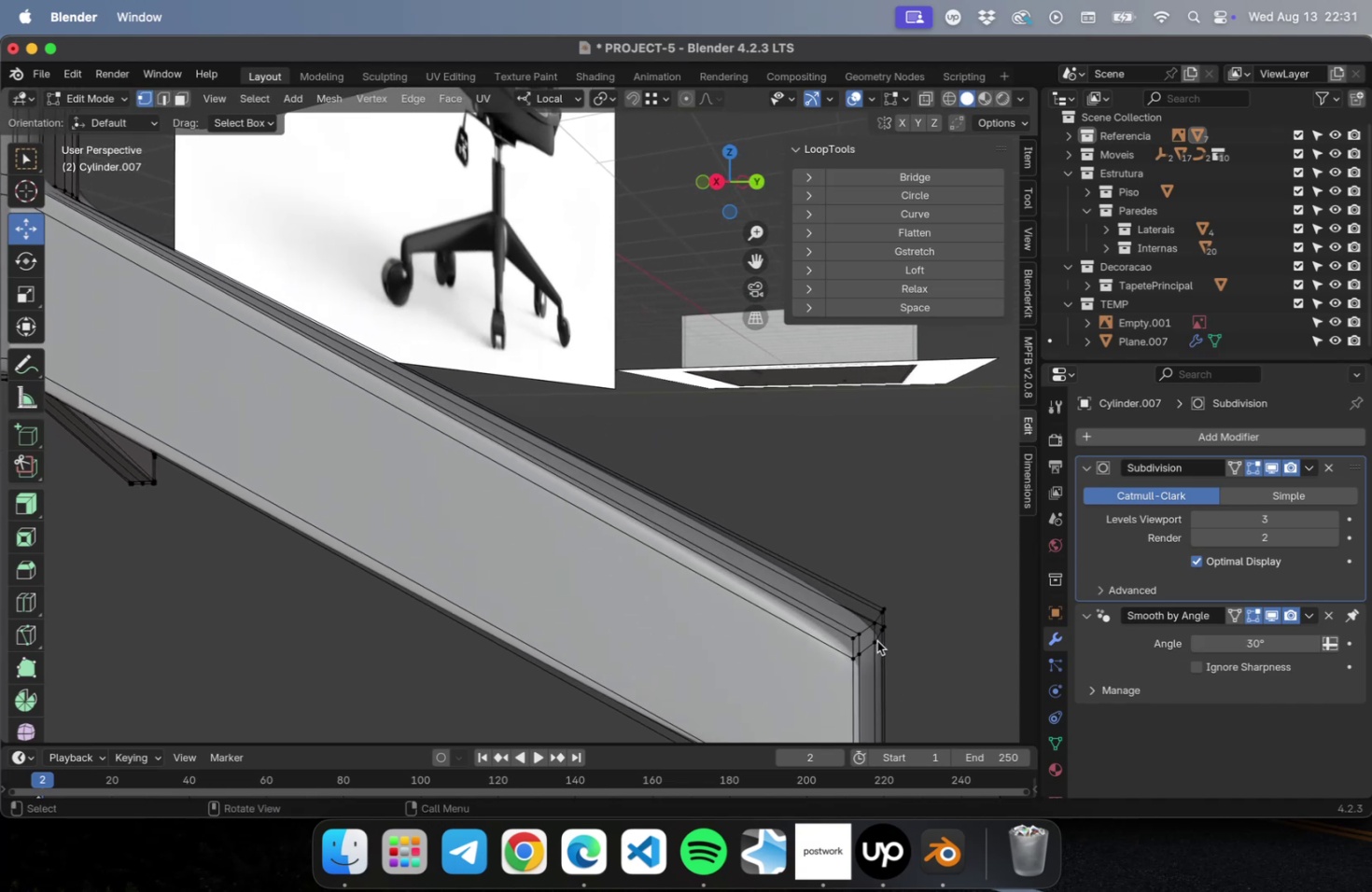 
wait(6.47)
 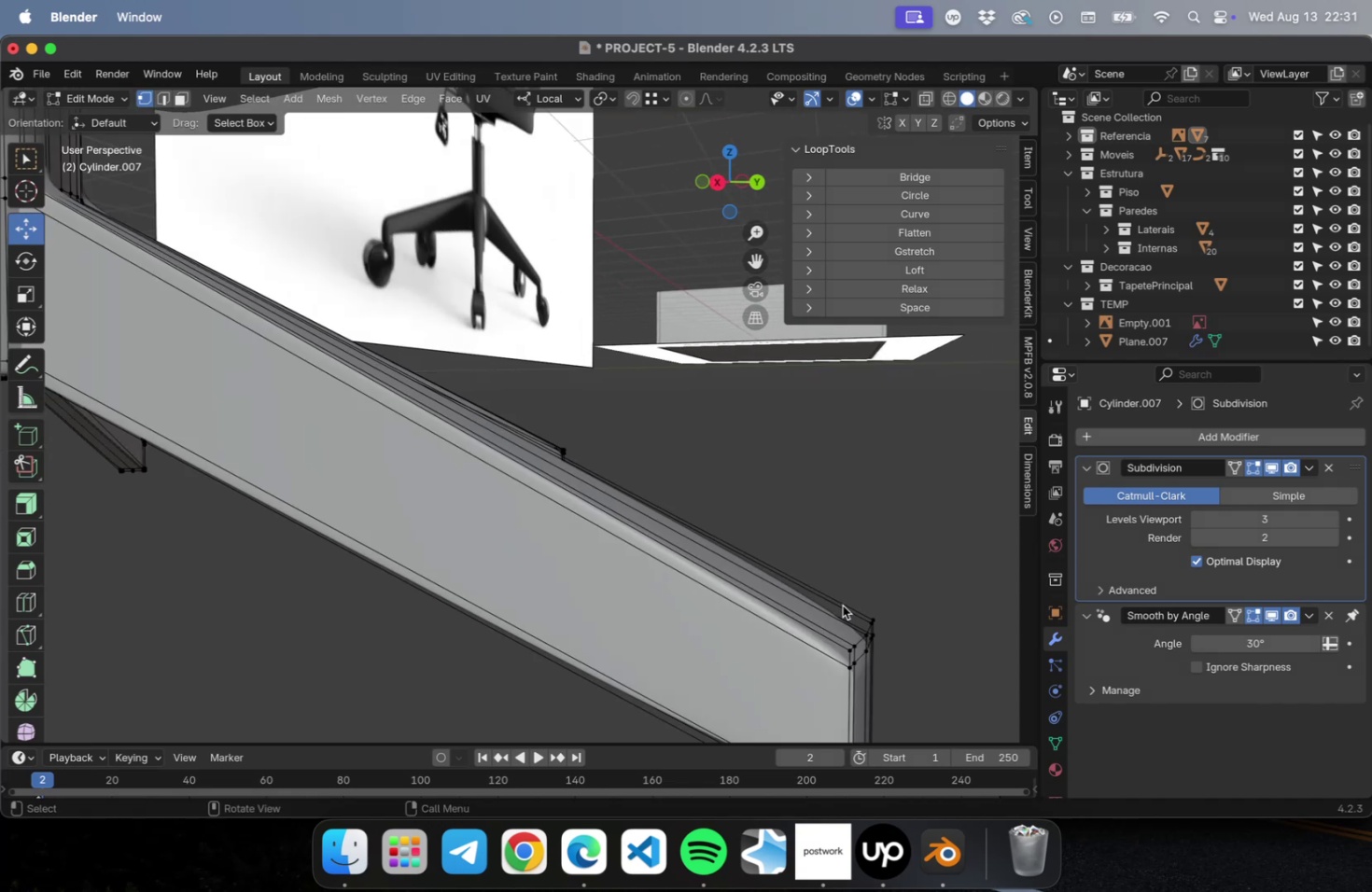 
key(NumLock)
 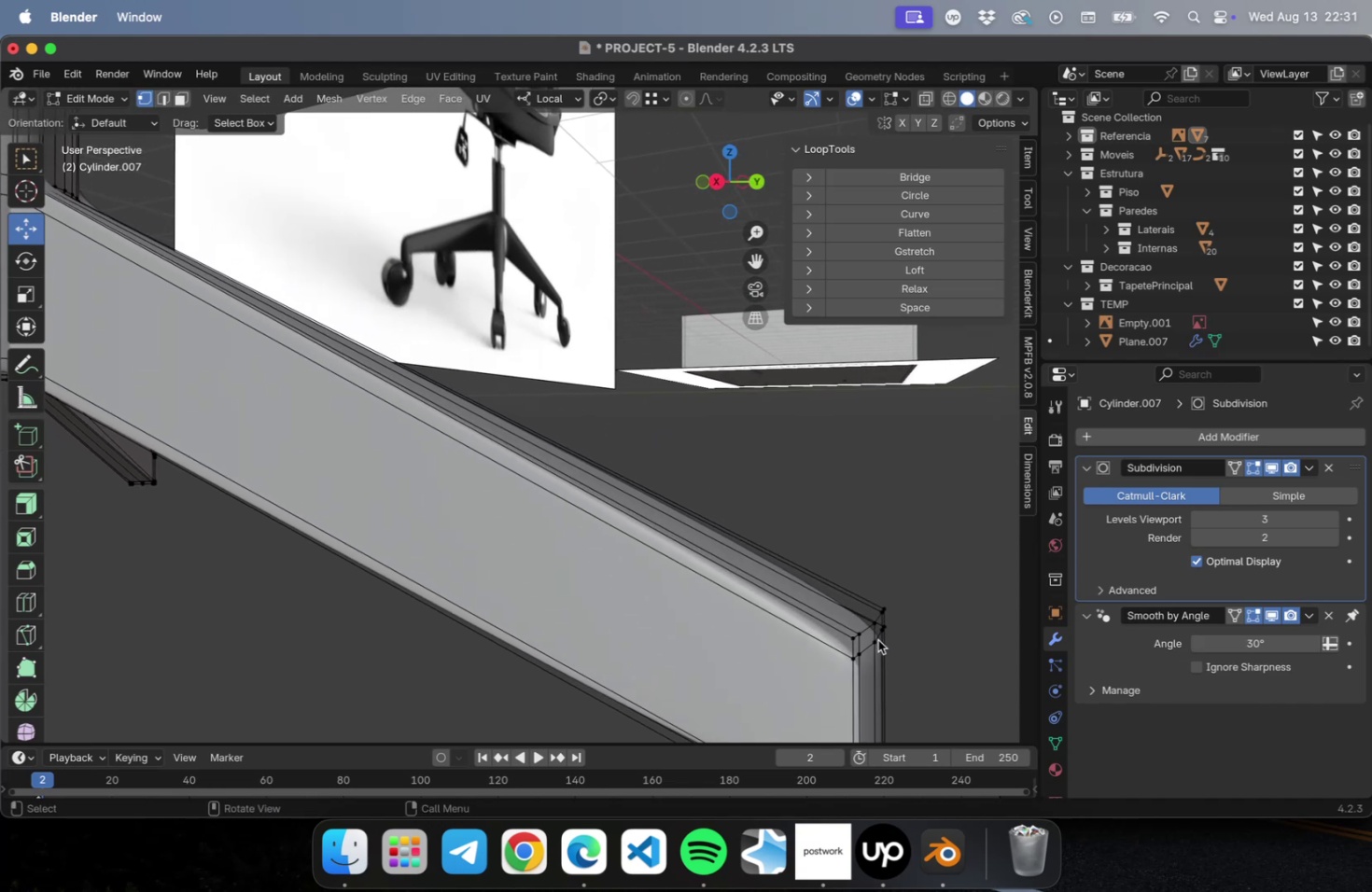 
key(Numpad1)
 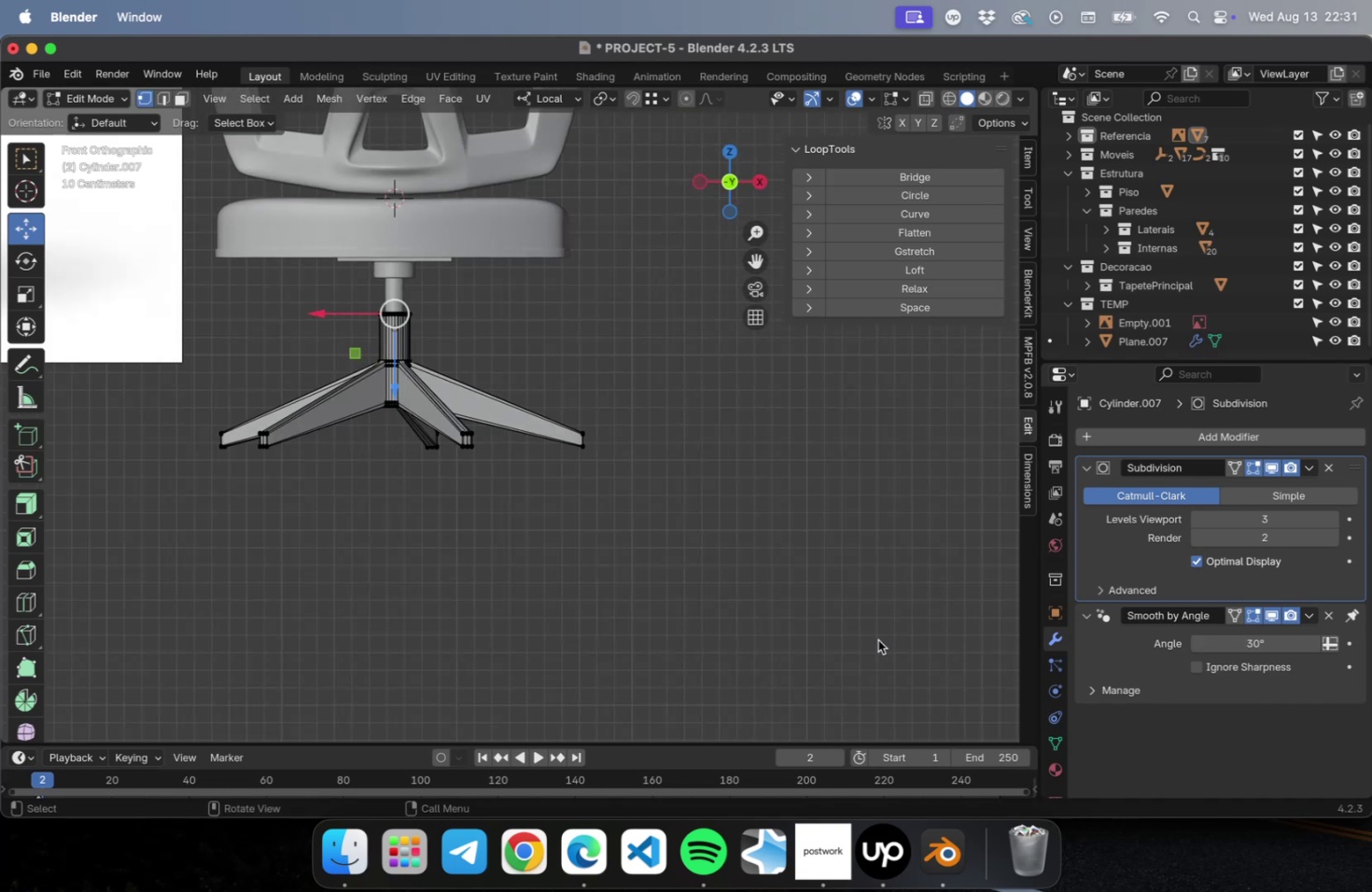 
scroll: coordinate [704, 466], scroll_direction: up, amount: 35.0
 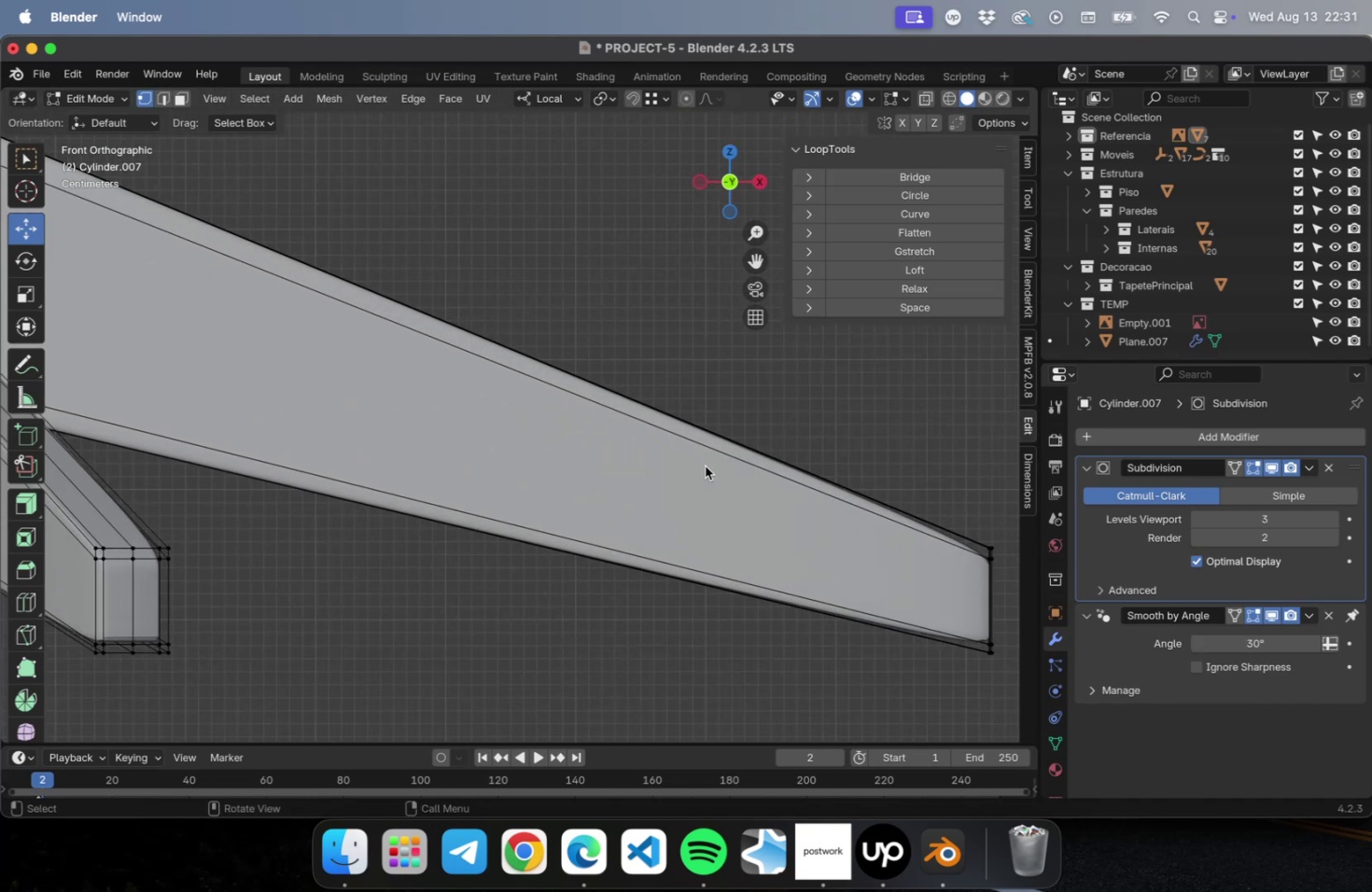 
hold_key(key=ShiftLeft, duration=0.56)
 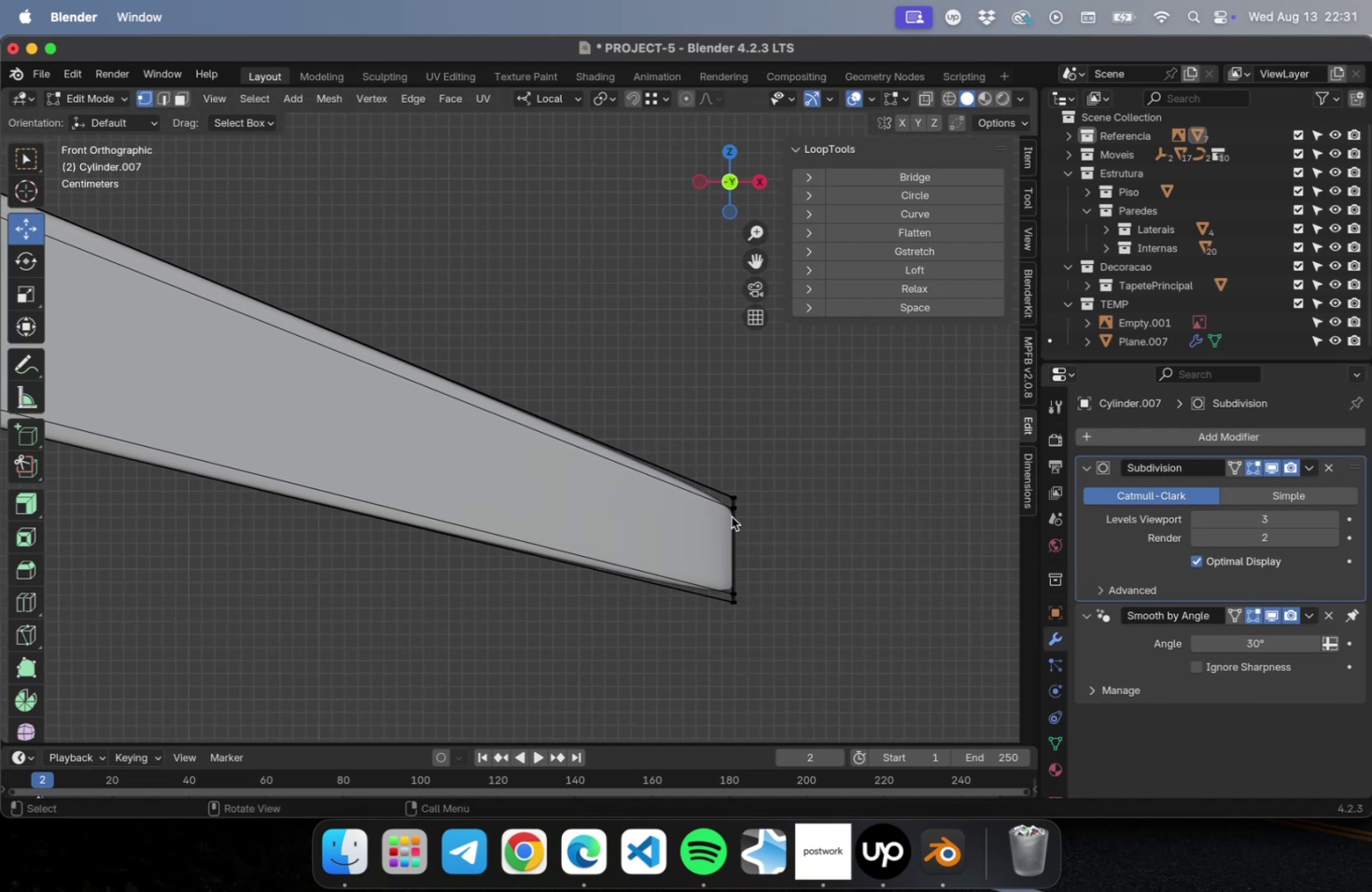 
scroll: coordinate [765, 523], scroll_direction: up, amount: 4.0
 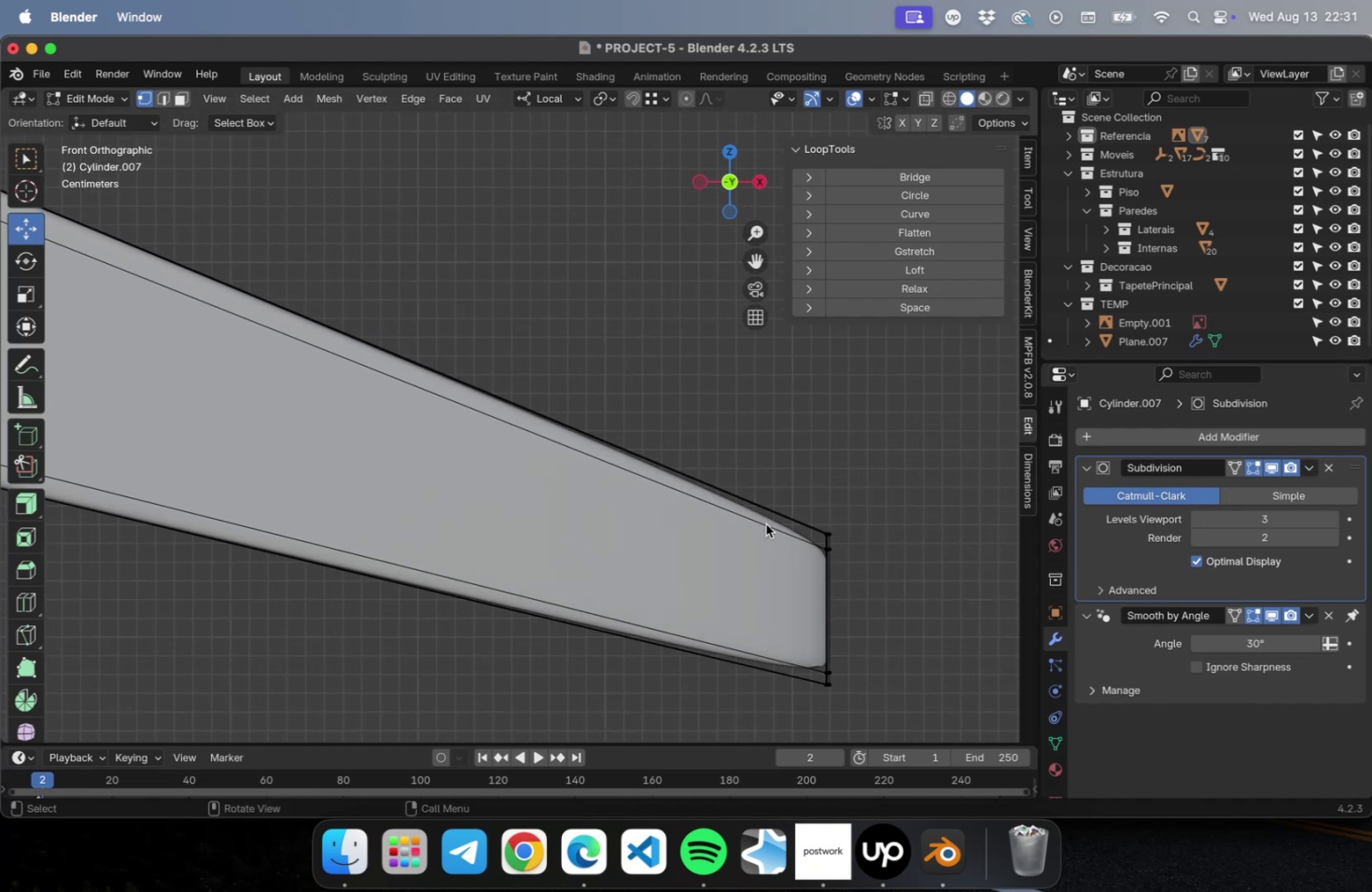 
hold_key(key=ShiftLeft, duration=0.53)
 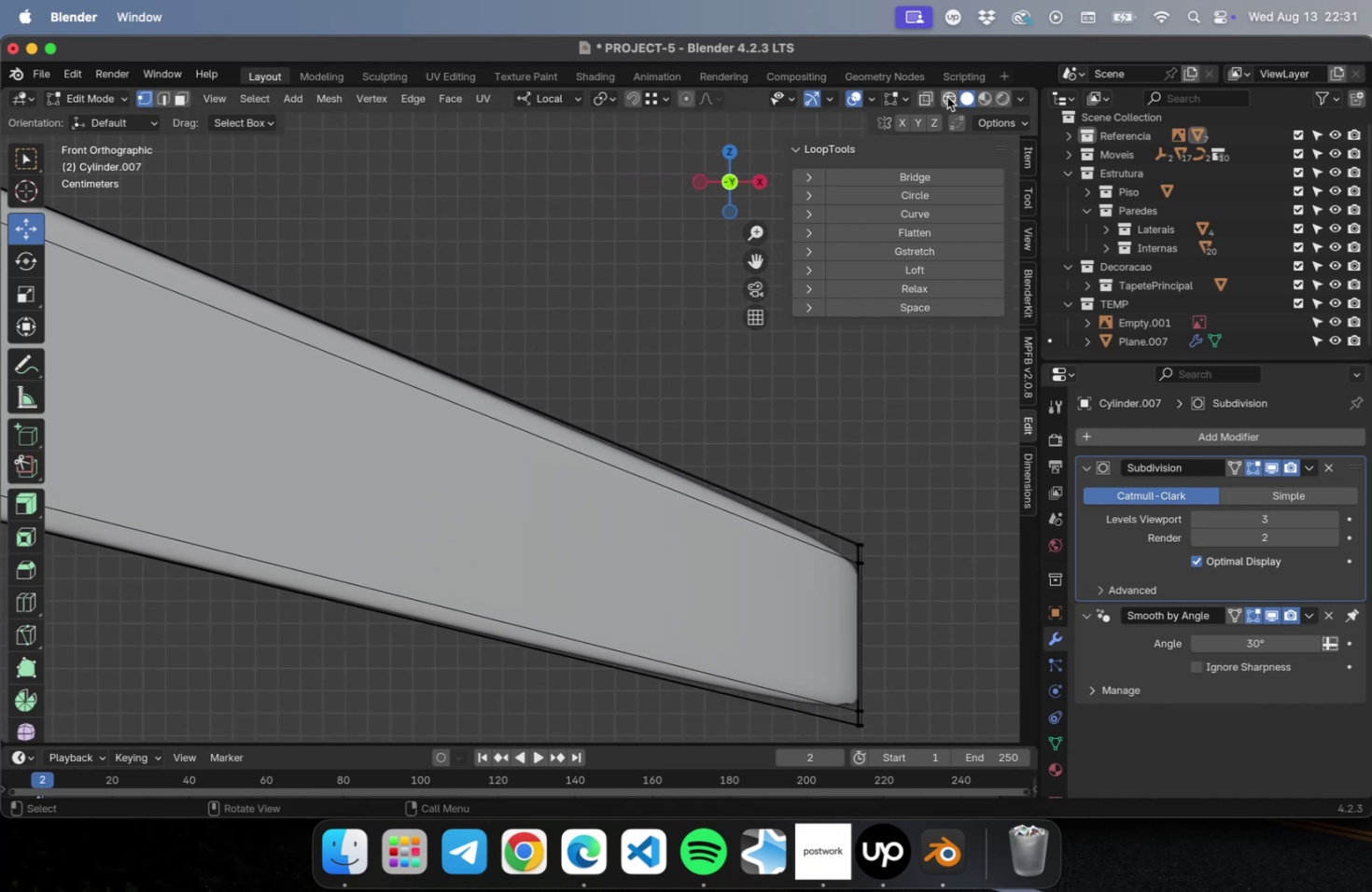 
hold_key(key=ShiftLeft, duration=0.51)
 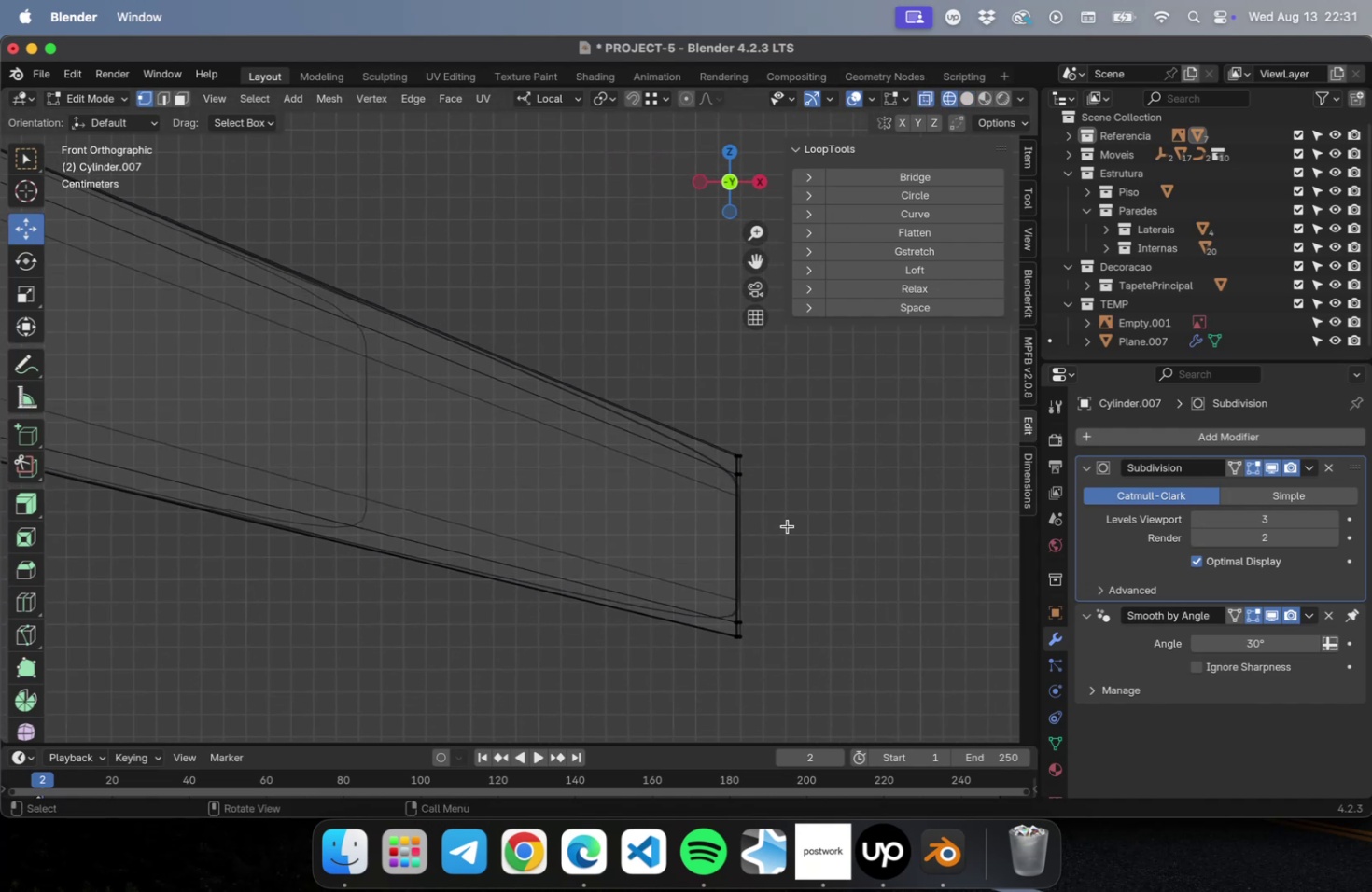 
left_click_drag(start_coordinate=[776, 518], to_coordinate=[697, 464])
 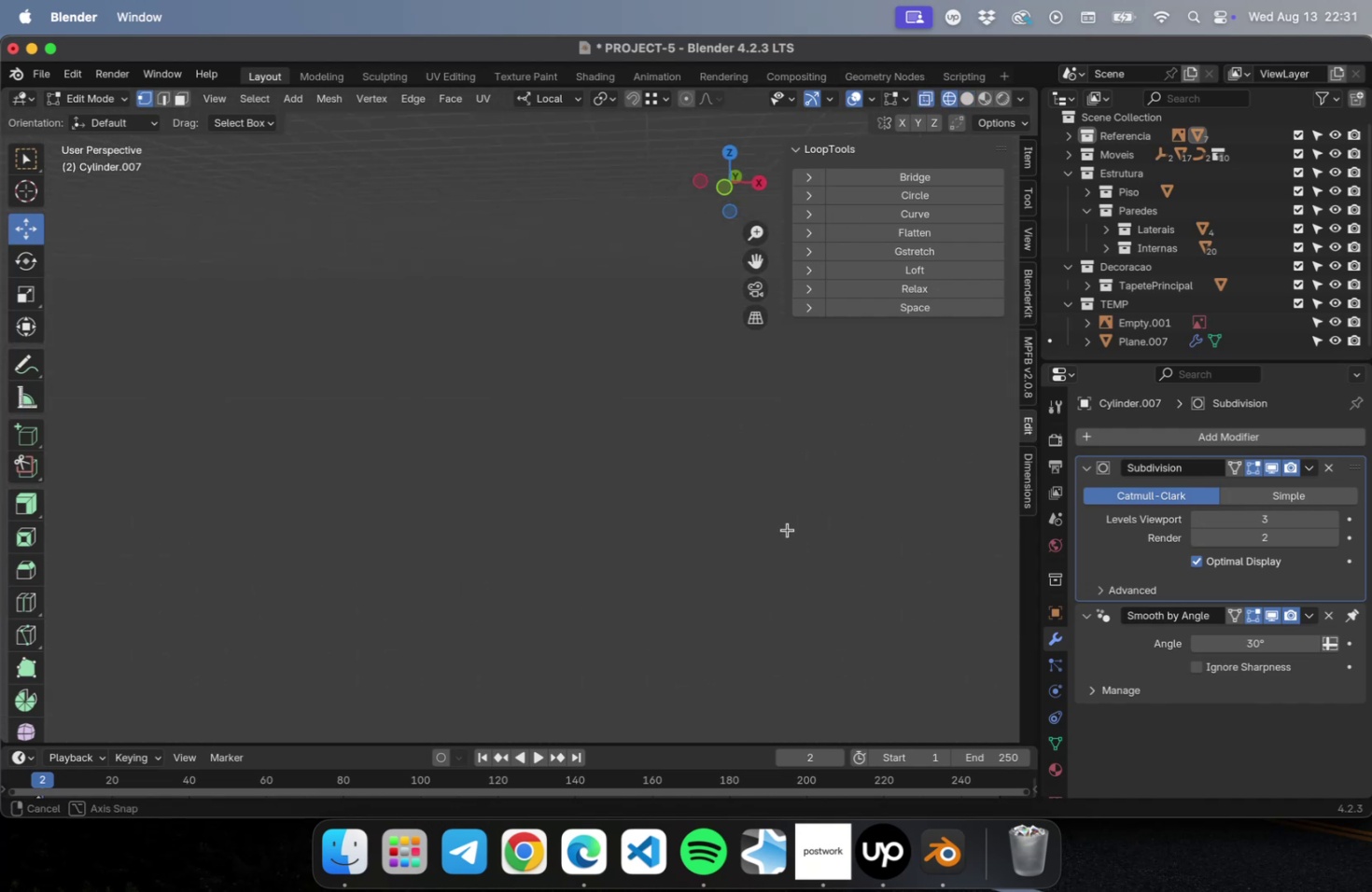 
scroll: coordinate [737, 535], scroll_direction: down, amount: 22.0
 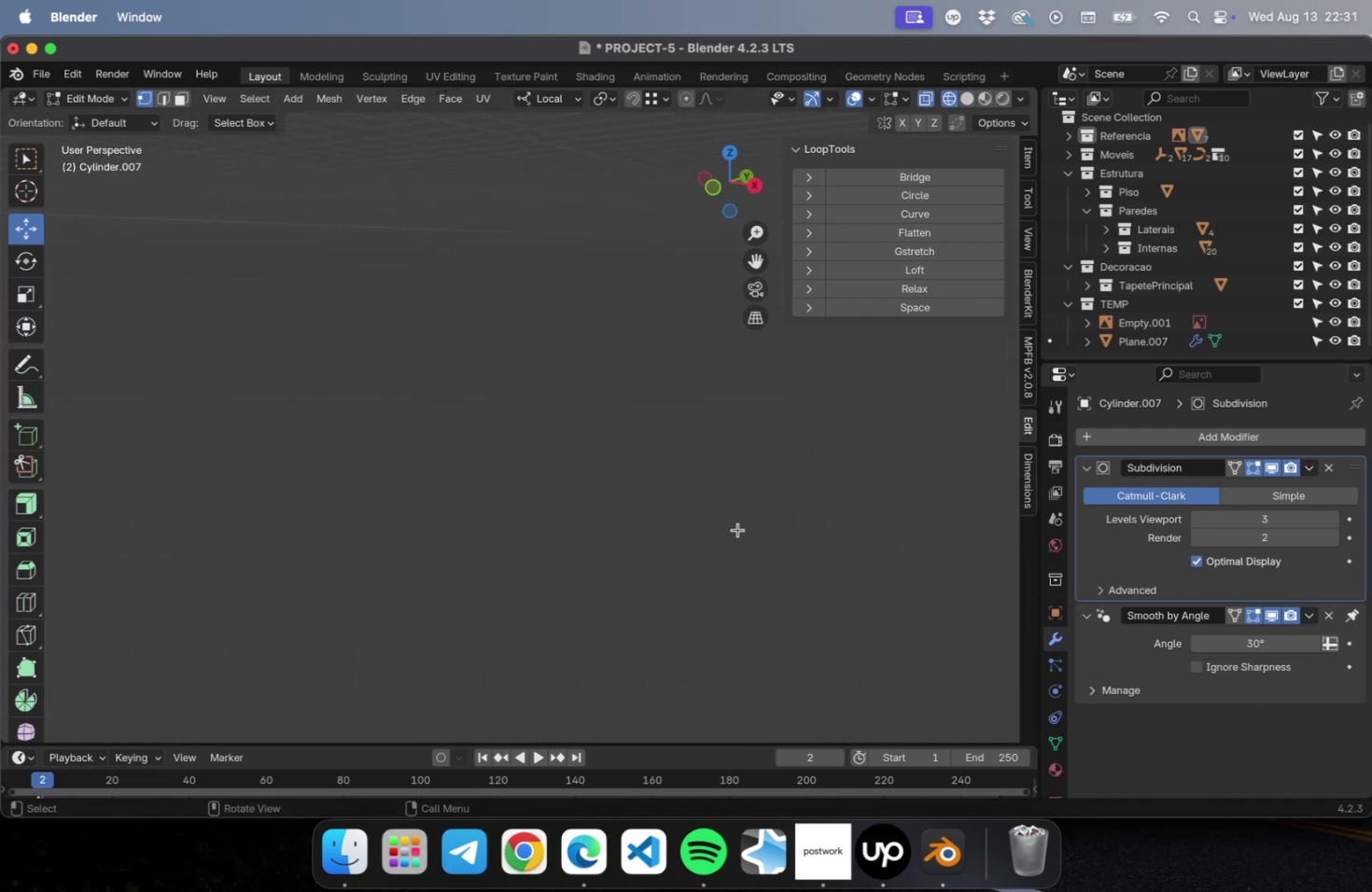 
key(NumLock)
 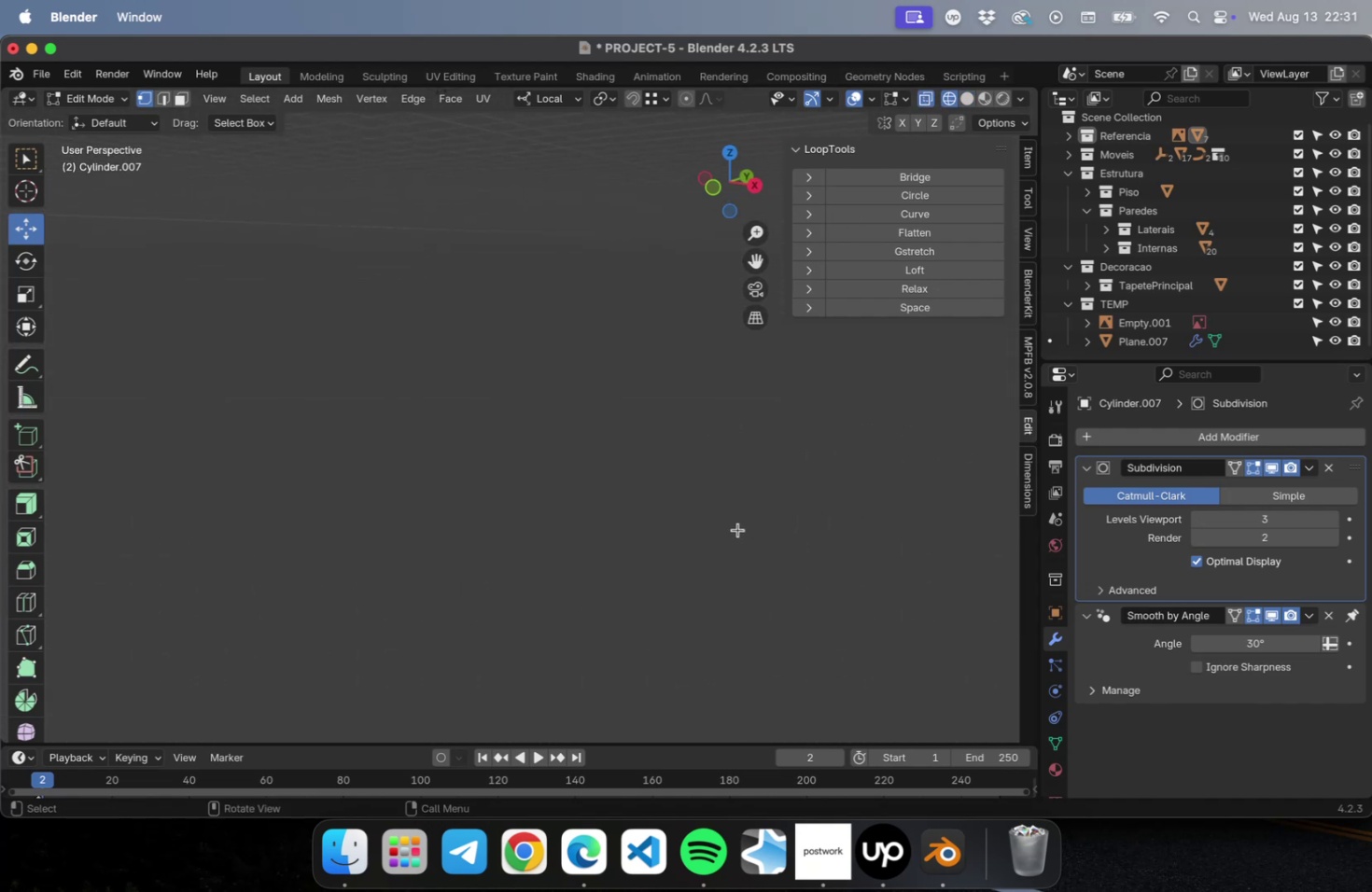 
key(NumpadDecimal)
 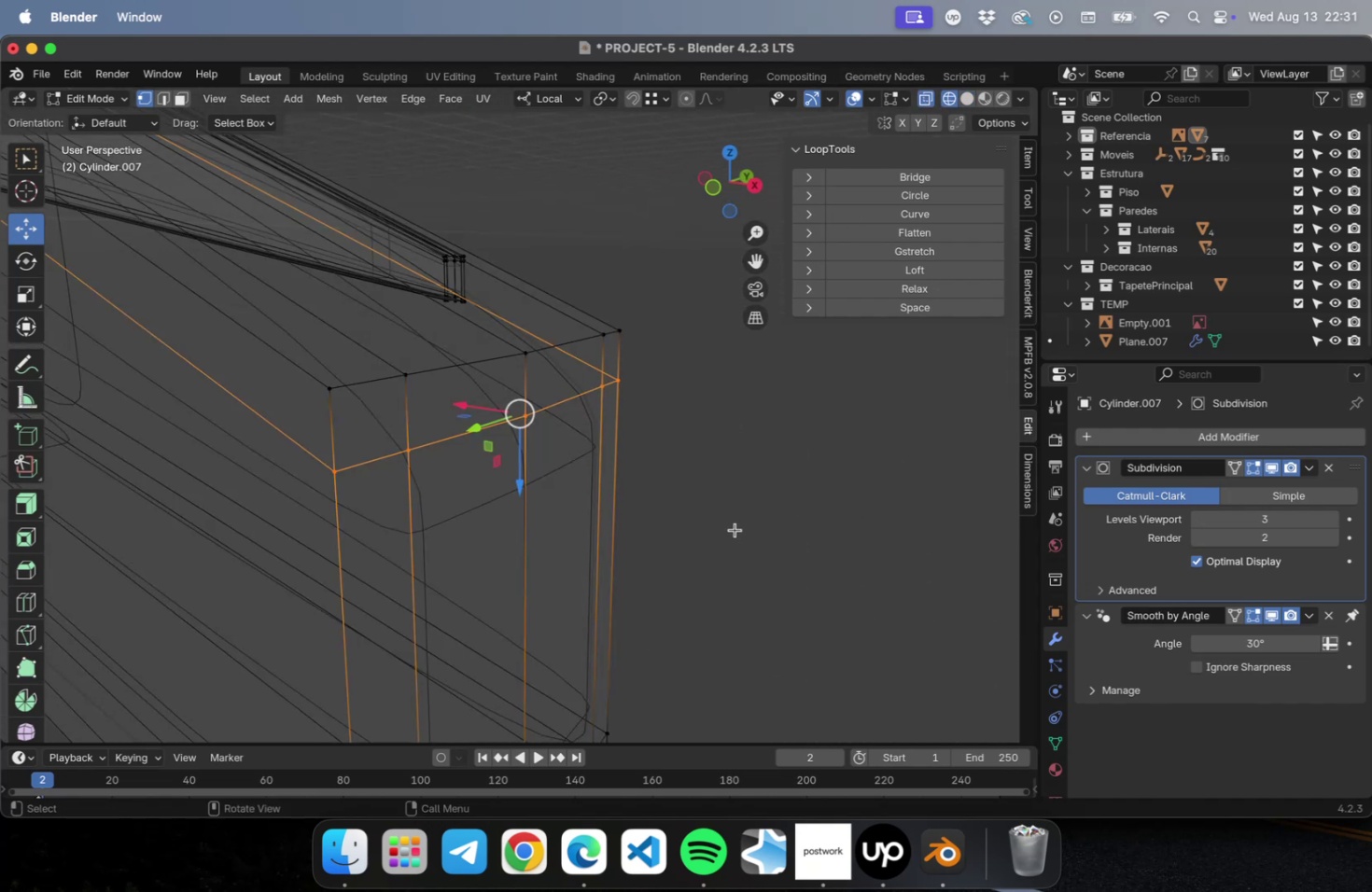 
scroll: coordinate [582, 458], scroll_direction: down, amount: 10.0
 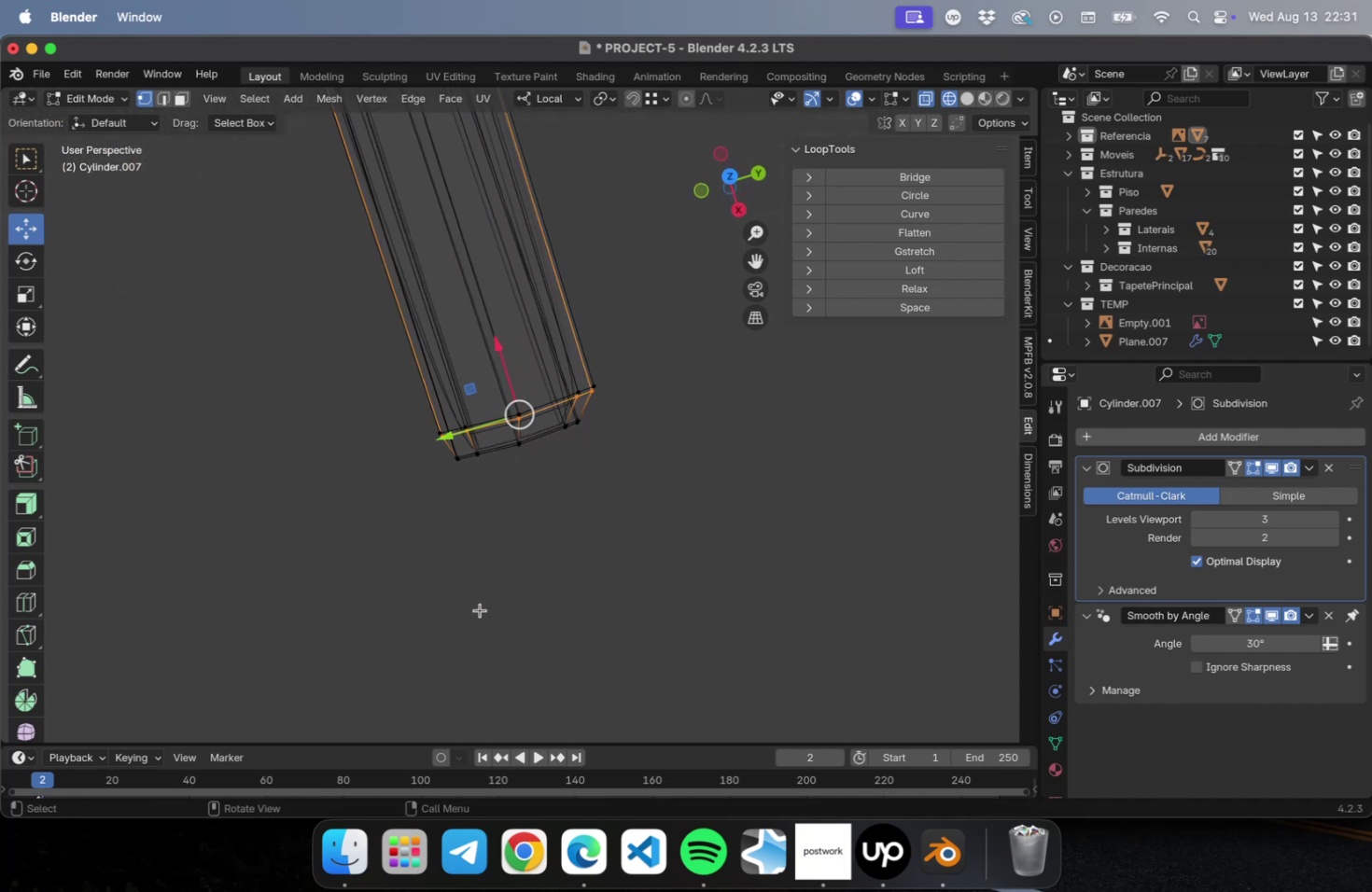 
left_click_drag(start_coordinate=[499, 341], to_coordinate=[517, 398])
 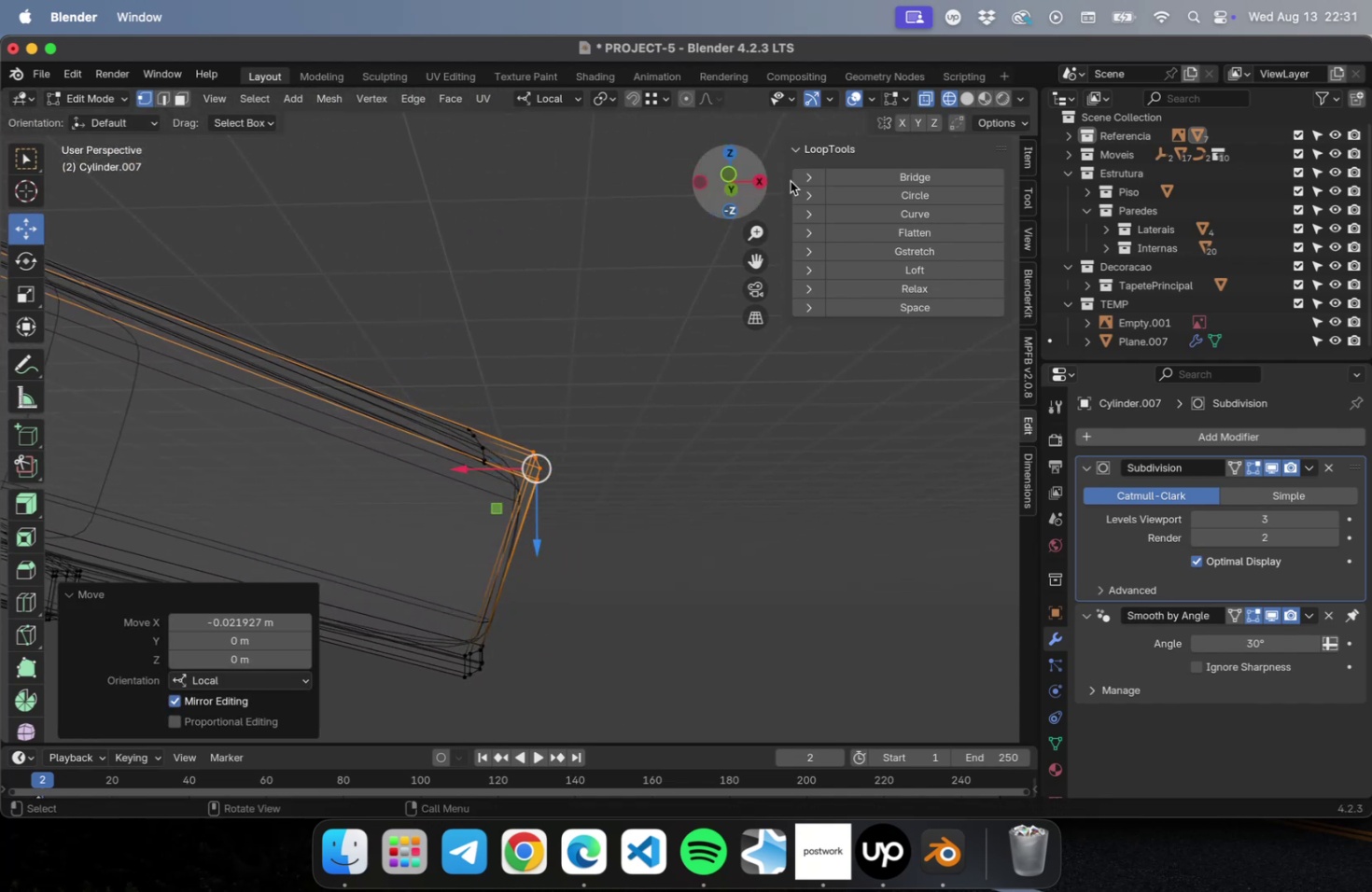 
left_click([969, 99])
 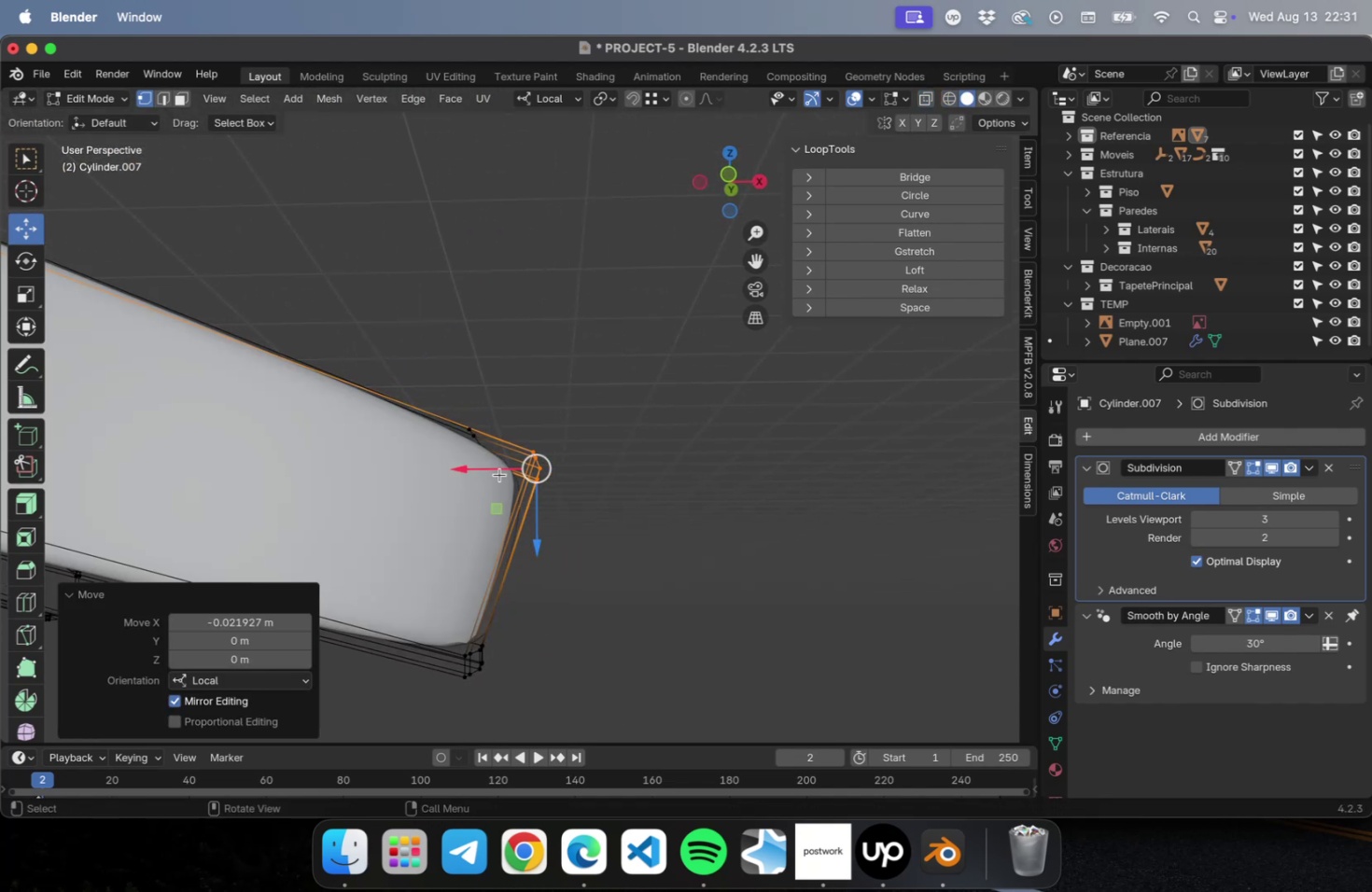 
left_click_drag(start_coordinate=[484, 471], to_coordinate=[455, 465])
 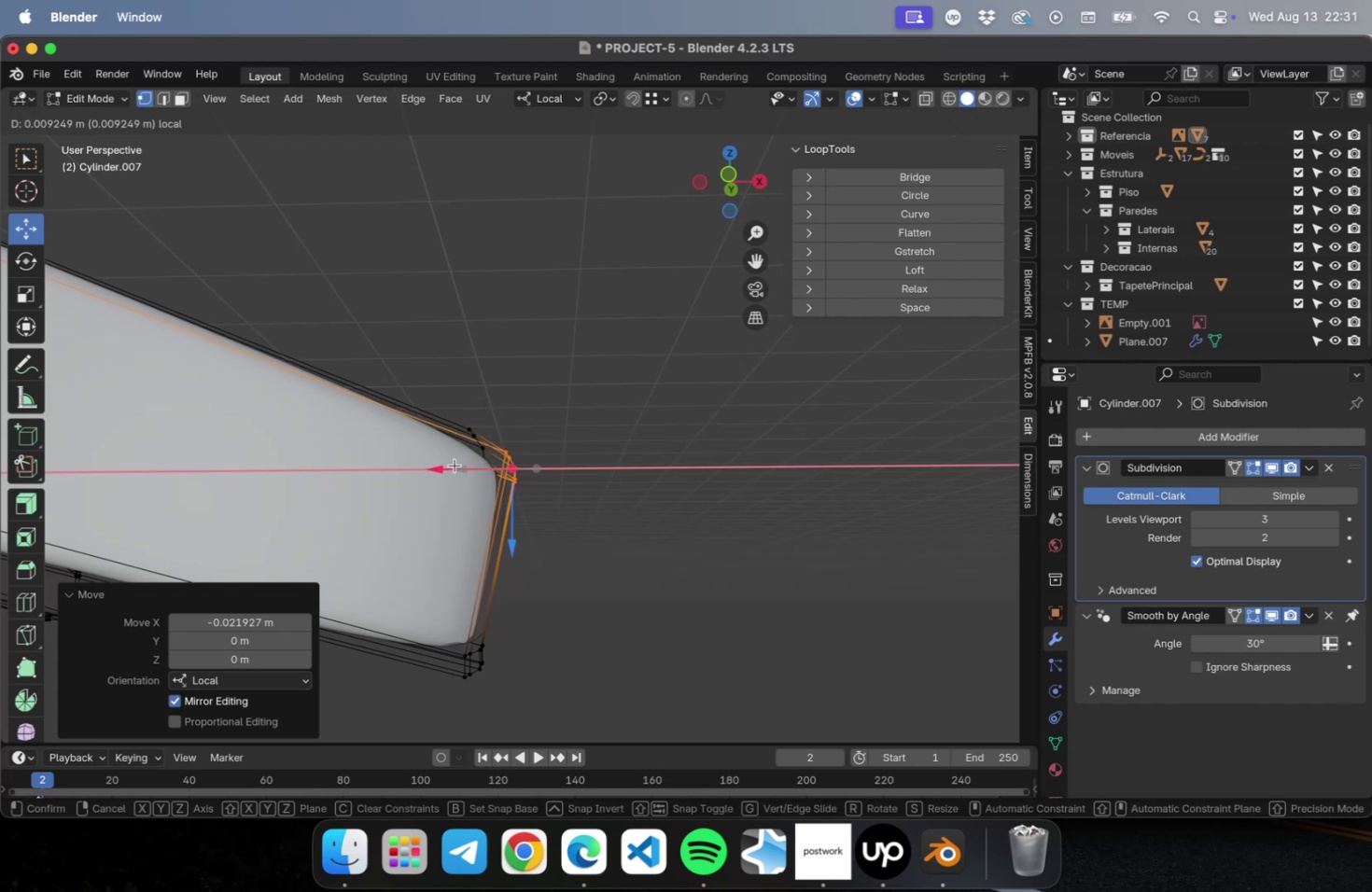 
key(Meta+Z)
 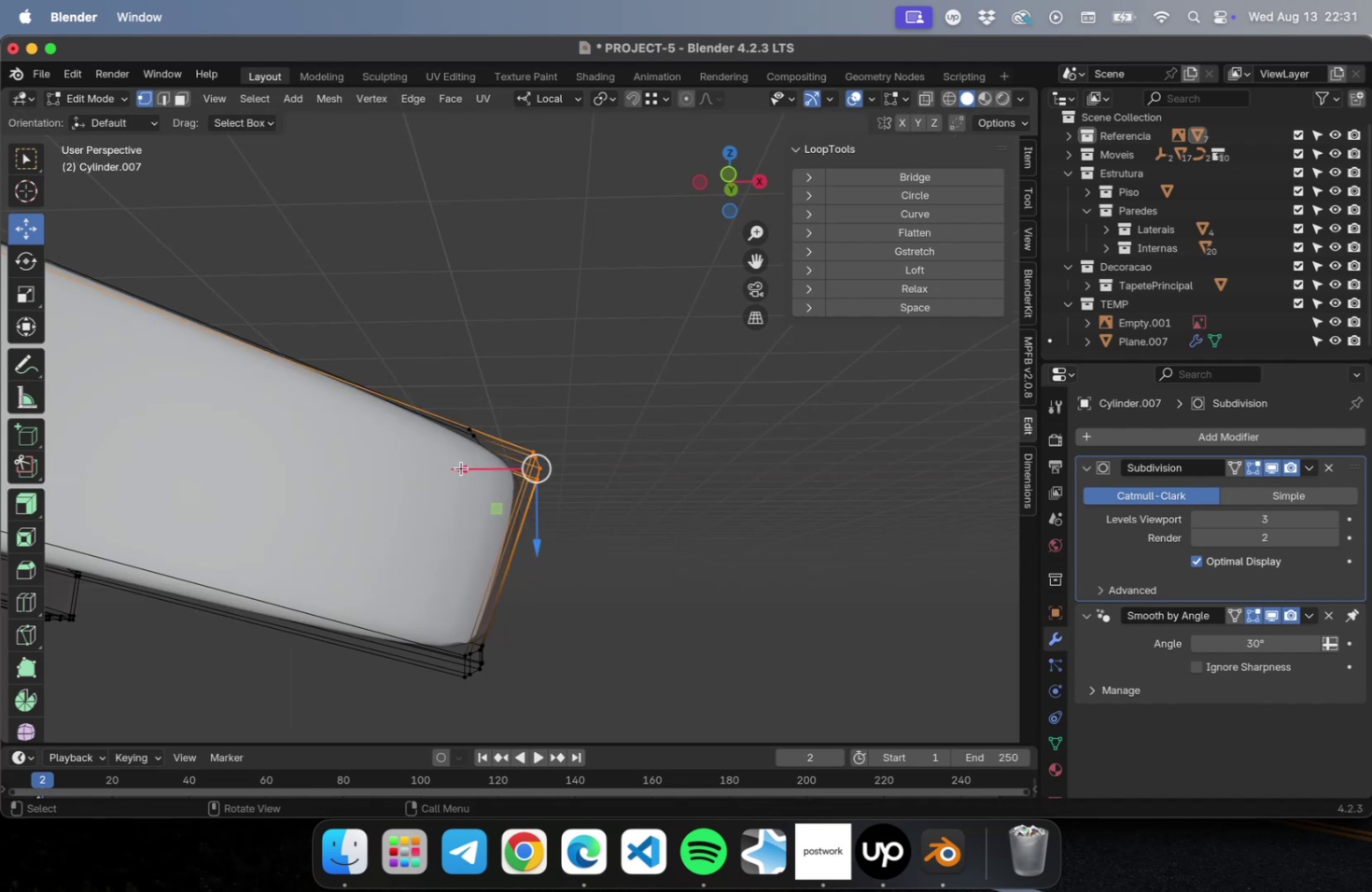 
key(Meta+Z)
 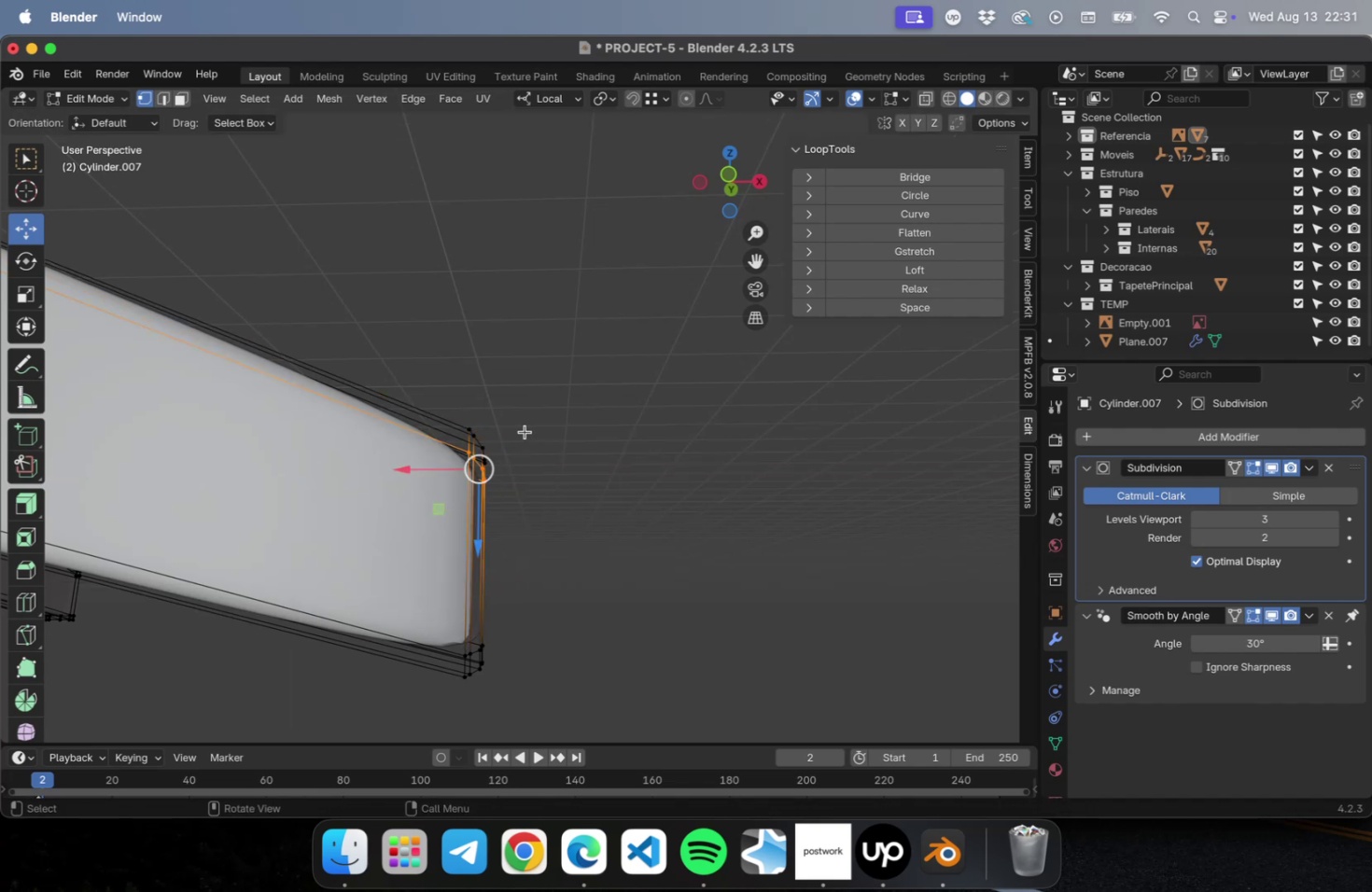 
left_click_drag(start_coordinate=[522, 422], to_coordinate=[462, 444])
 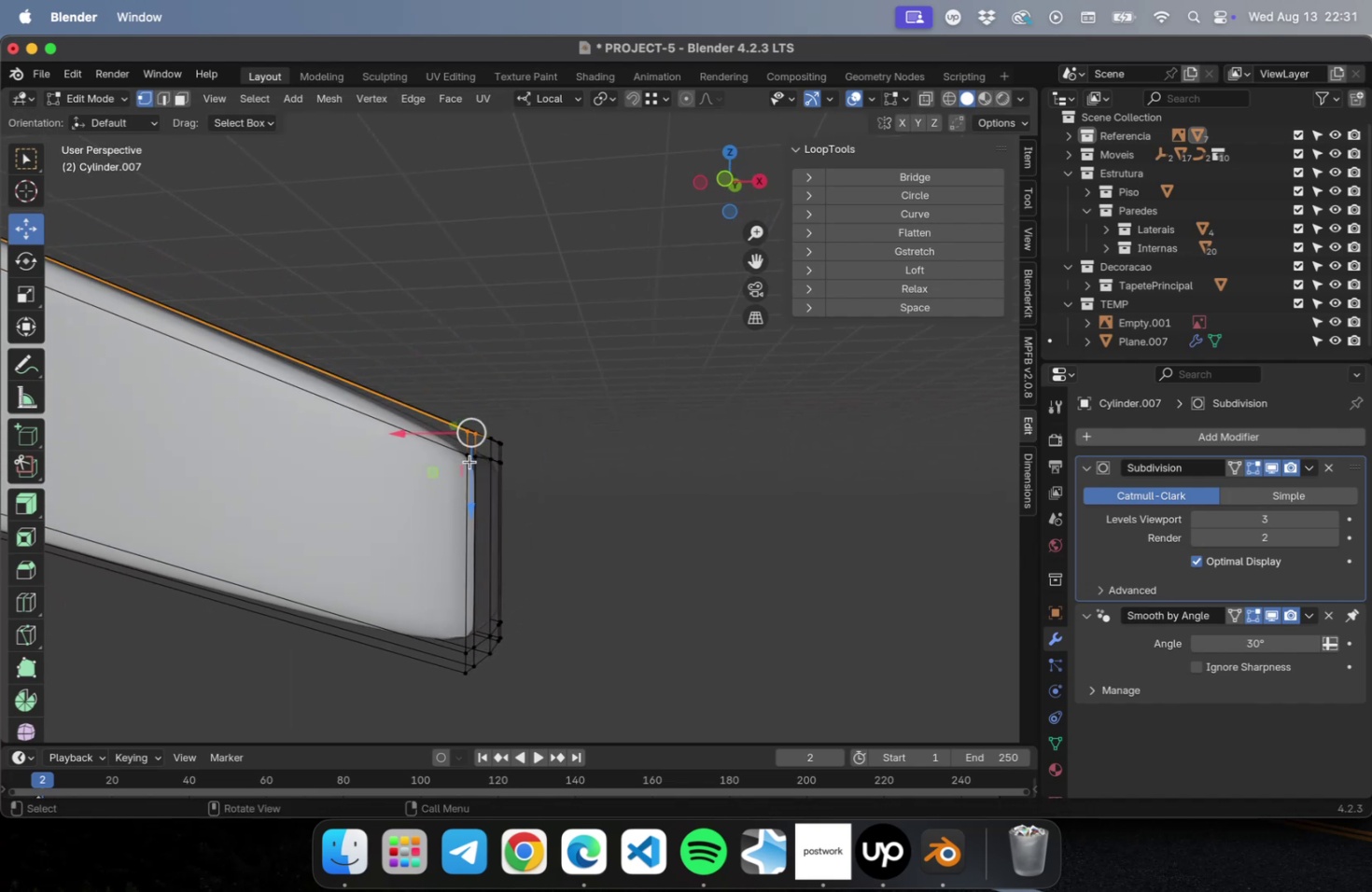 
hold_key(key=ShiftLeft, duration=1.16)
left_click_drag(start_coordinate=[547, 405], to_coordinate=[483, 442])
 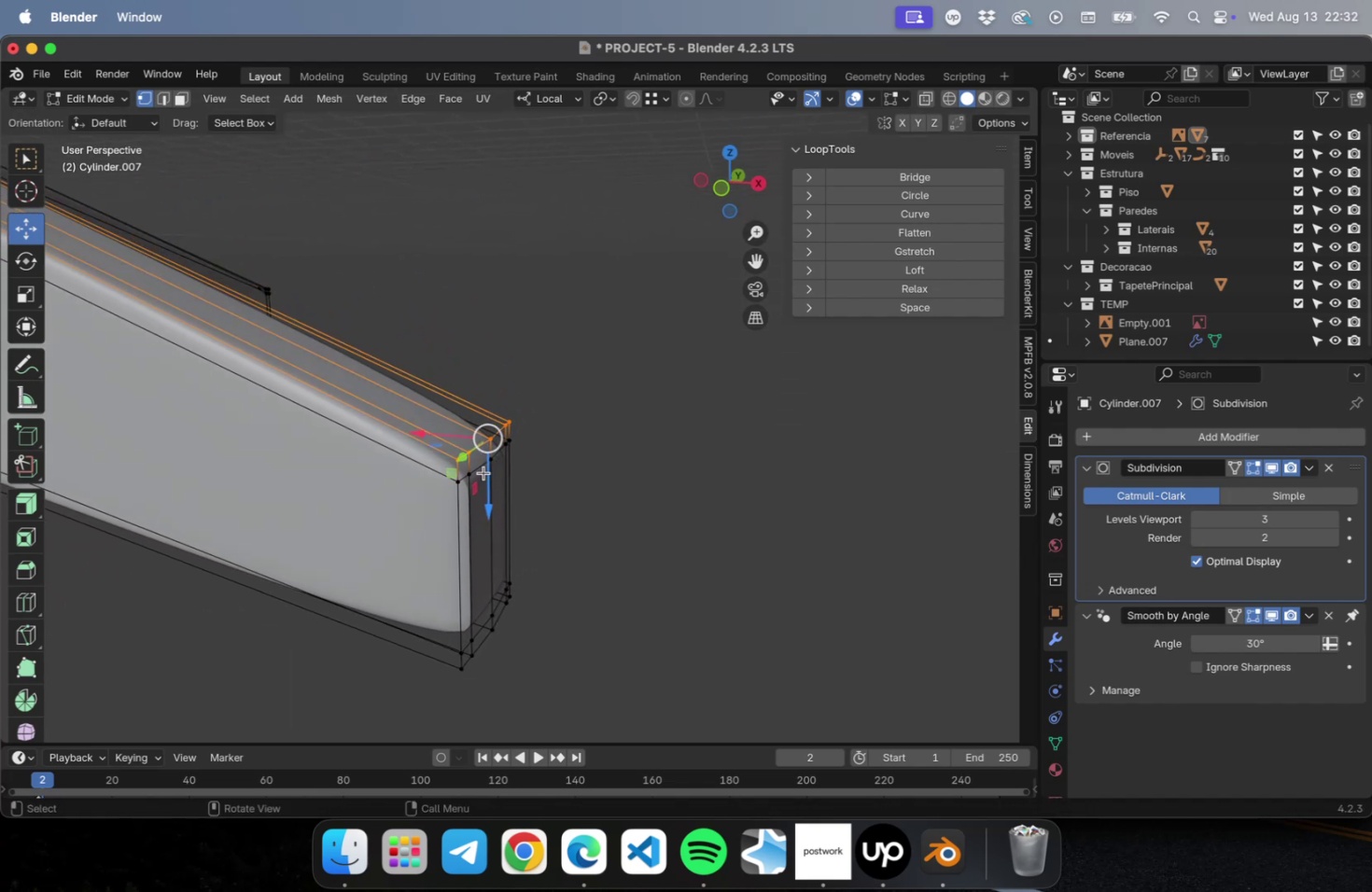 
left_click_drag(start_coordinate=[444, 438], to_coordinate=[385, 420])
 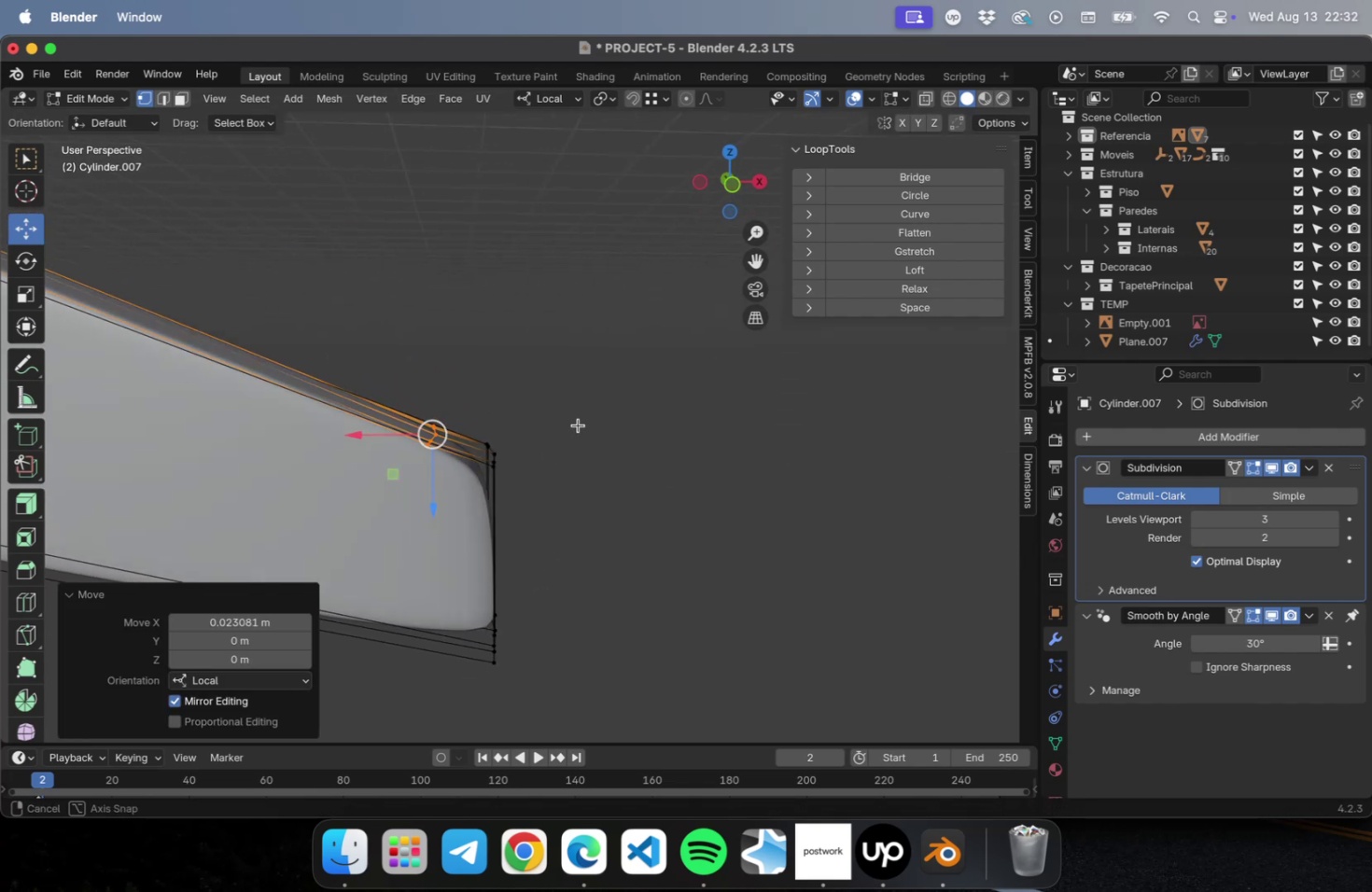 
key(Meta+Z)
 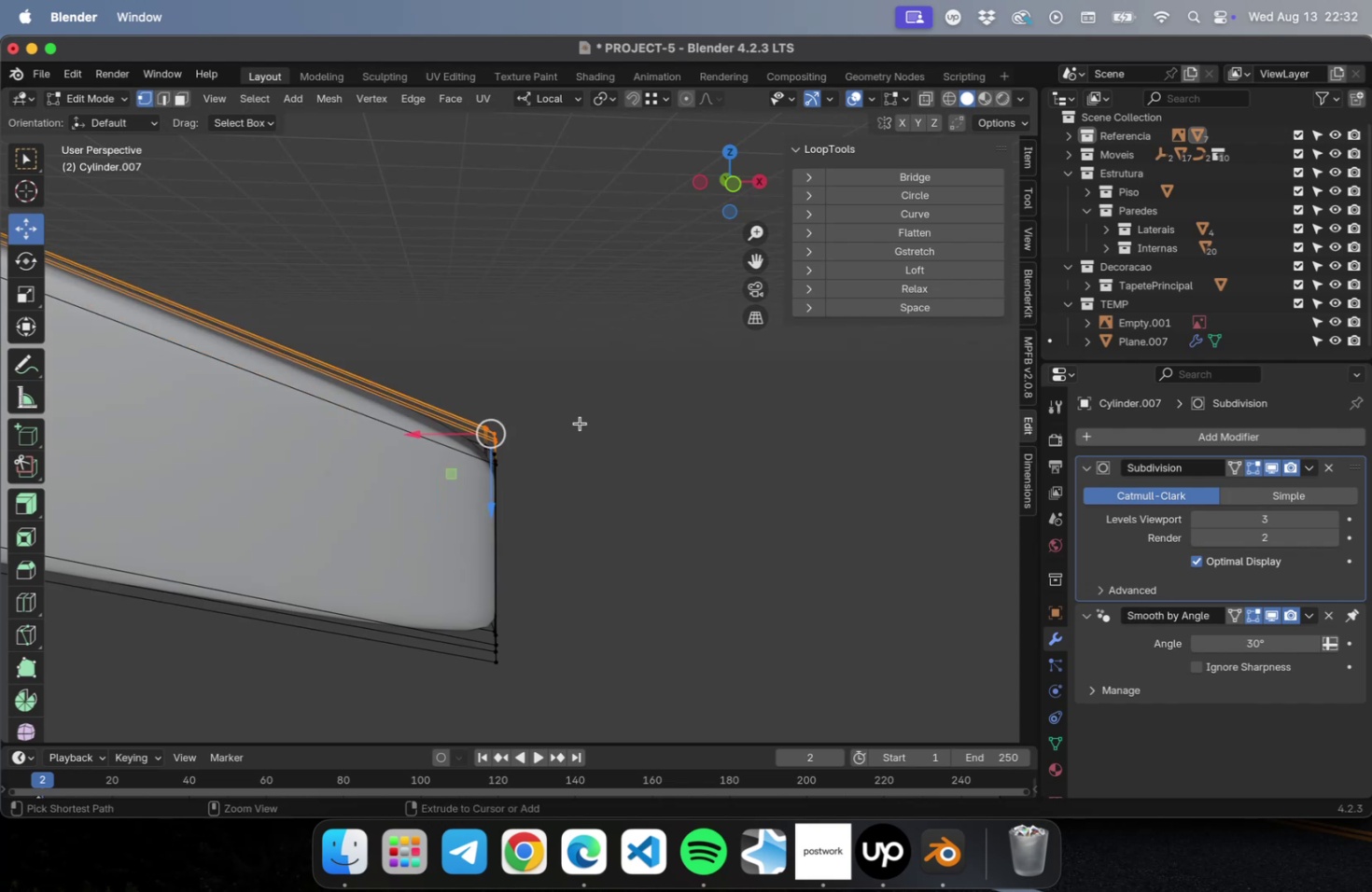 
key(Meta+S)
 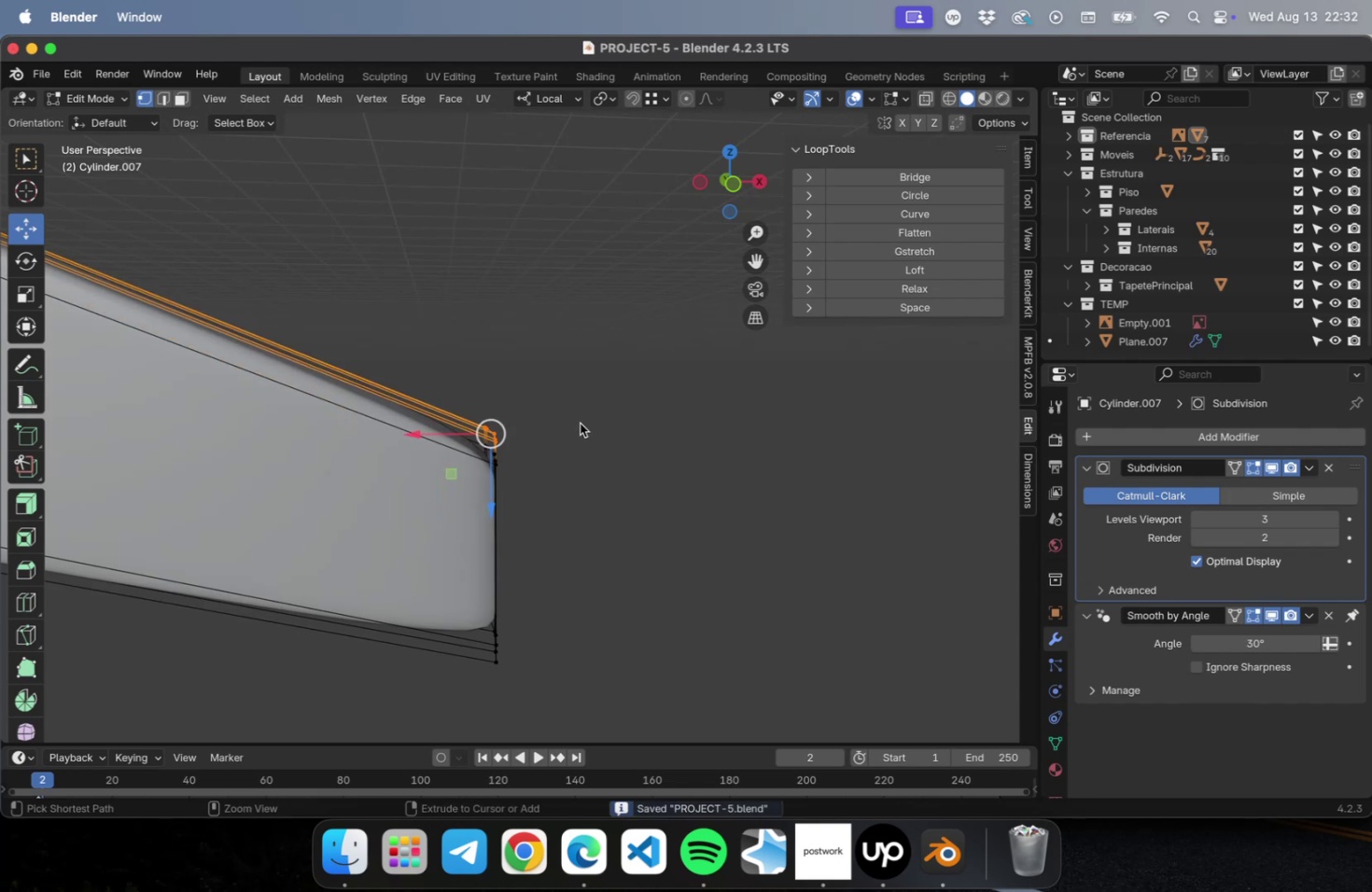 
key(Meta+S)
 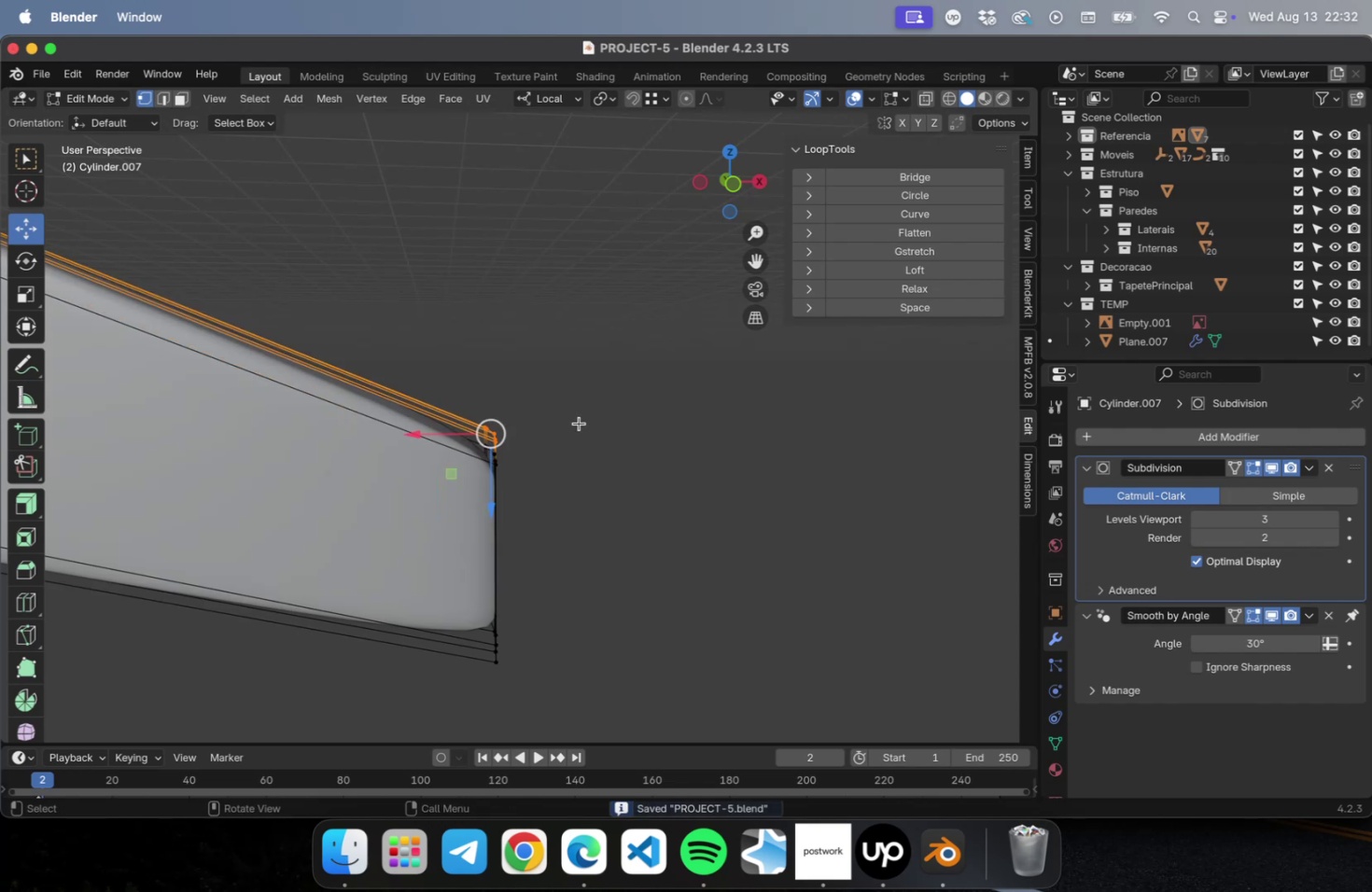 
scroll: coordinate [588, 431], scroll_direction: down, amount: 7.0
 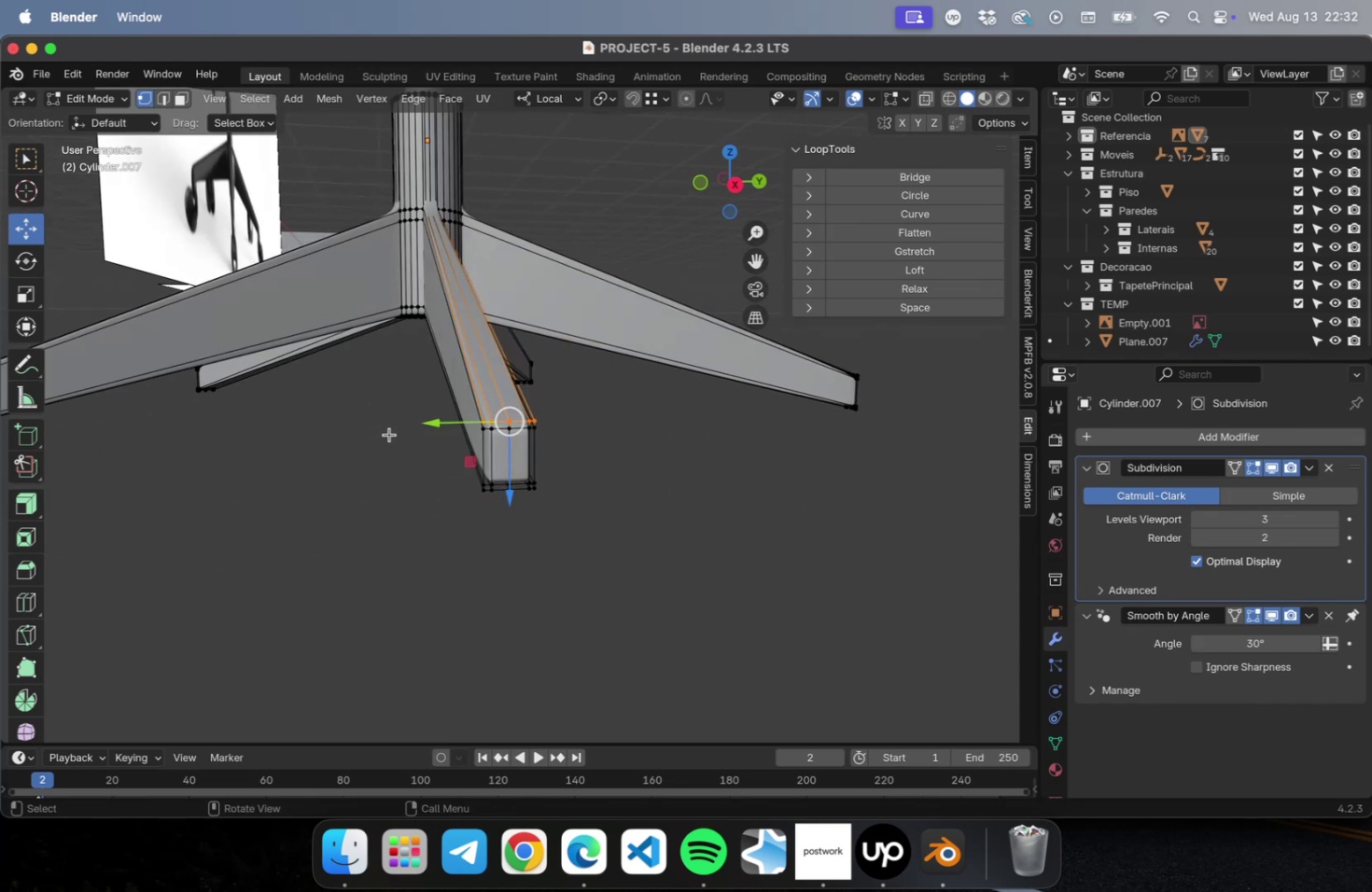 
wait(9.06)
 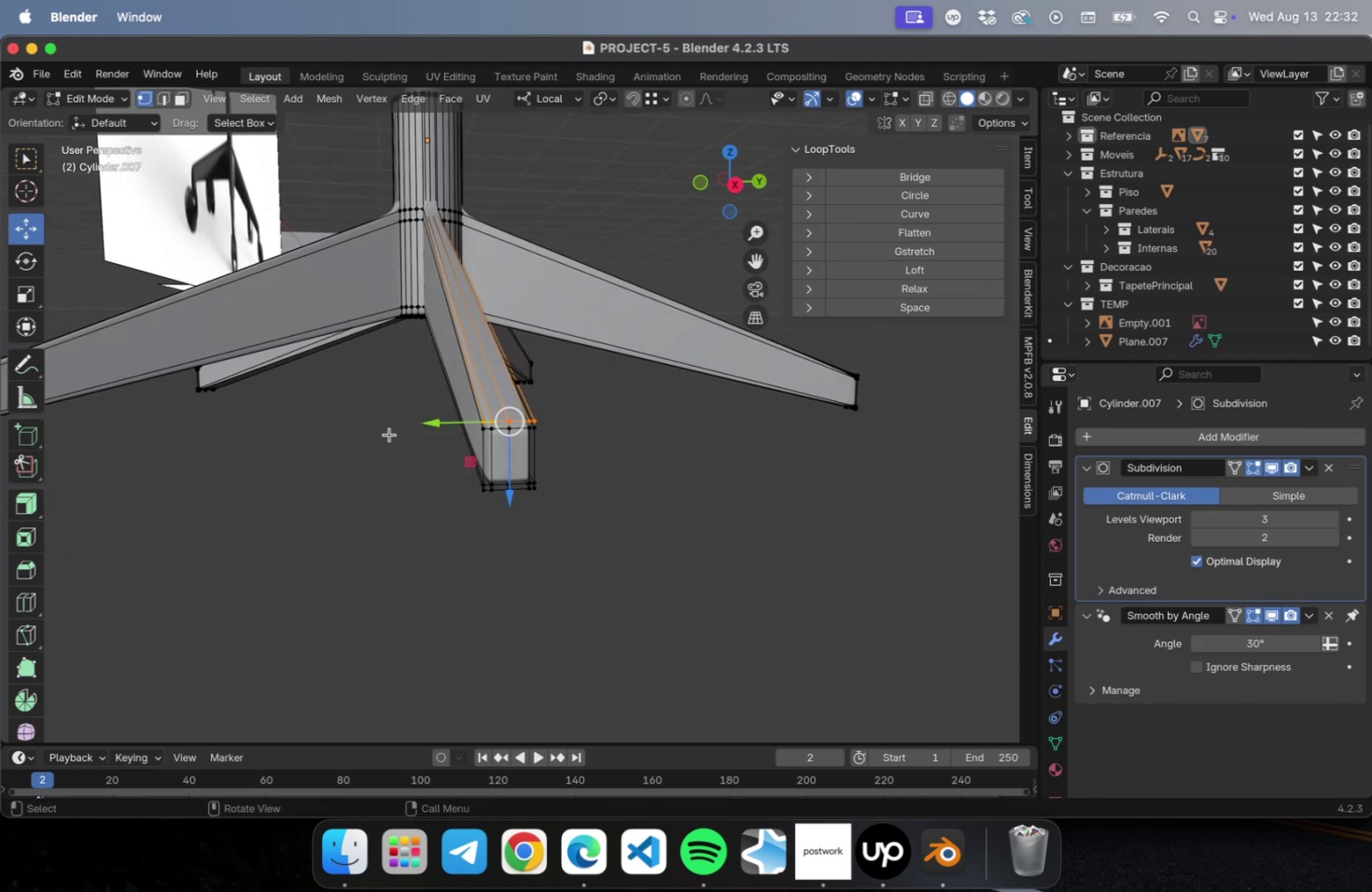 
key(Tab)
 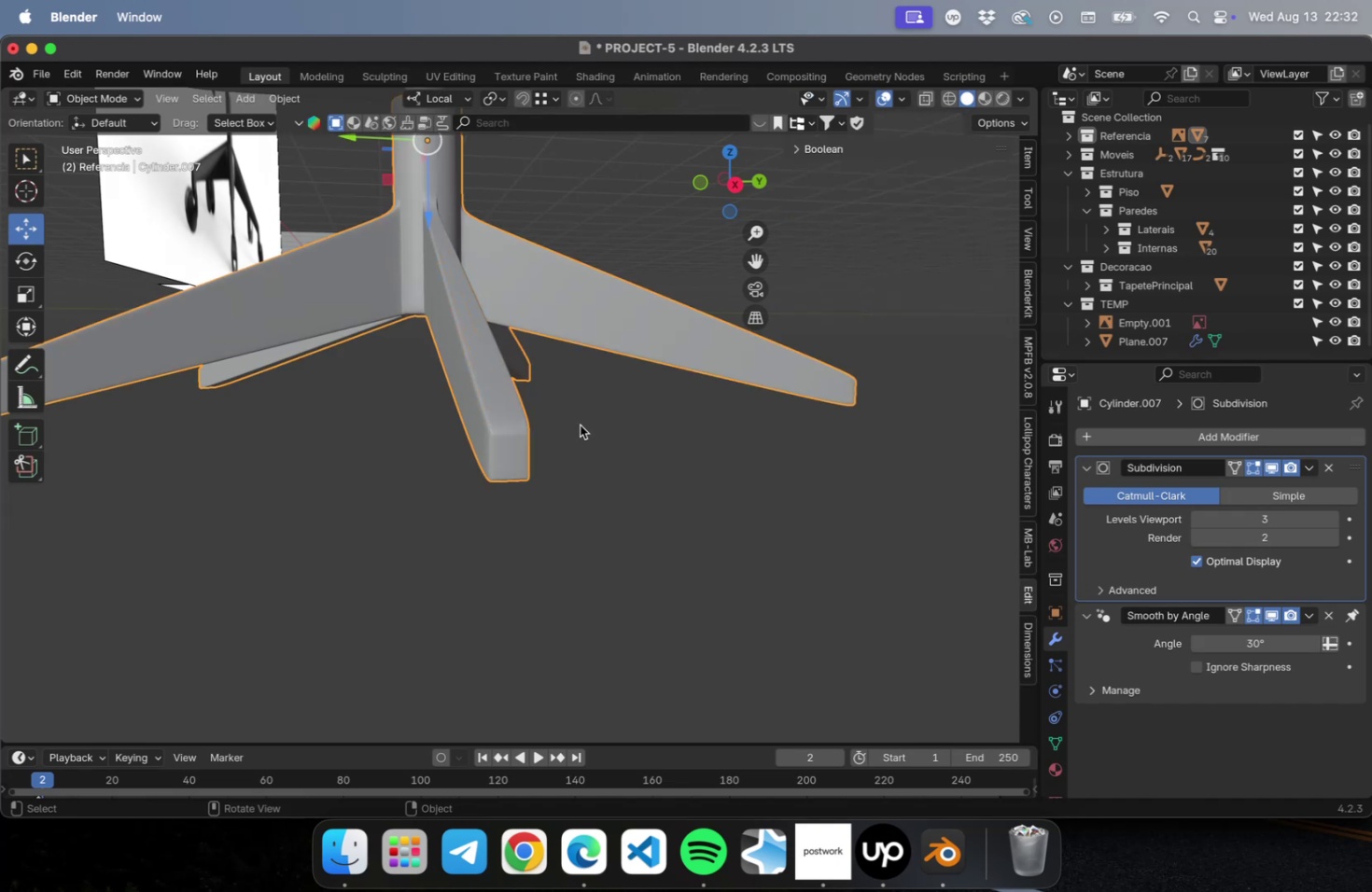 
key(Meta+CommandLeft)
 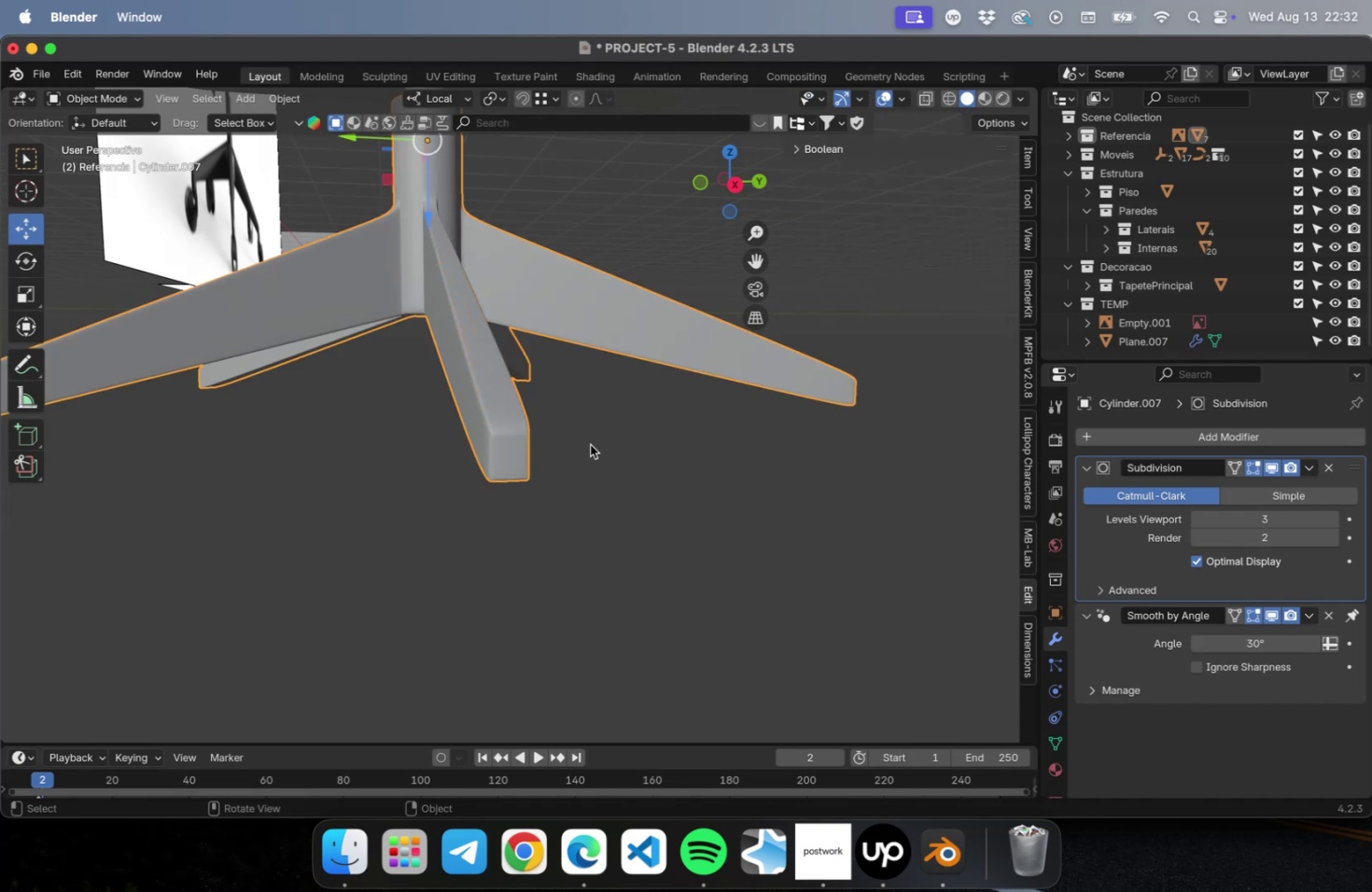 
key(Meta+S)
 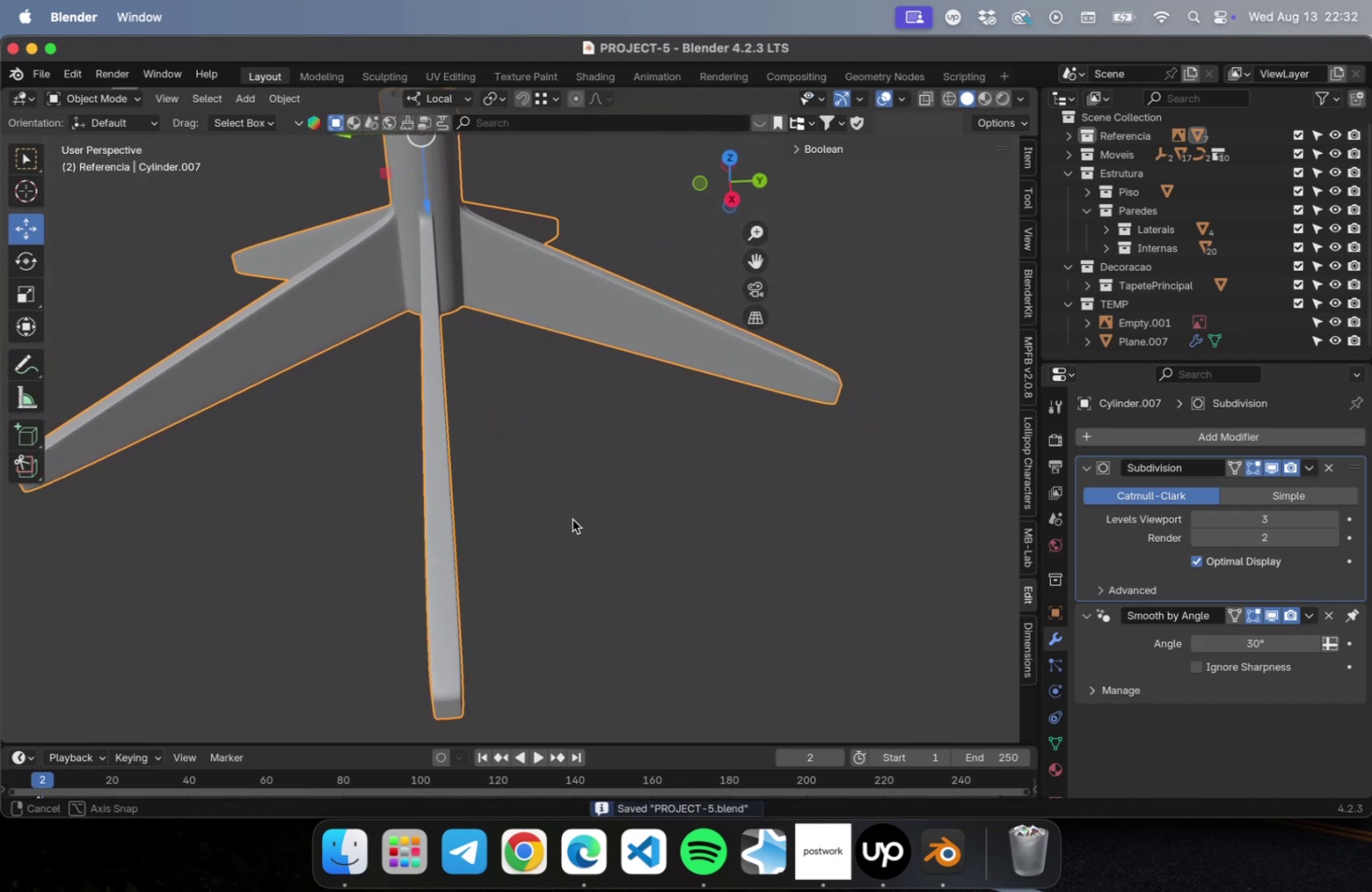 
scroll: coordinate [591, 439], scroll_direction: down, amount: 2.0
 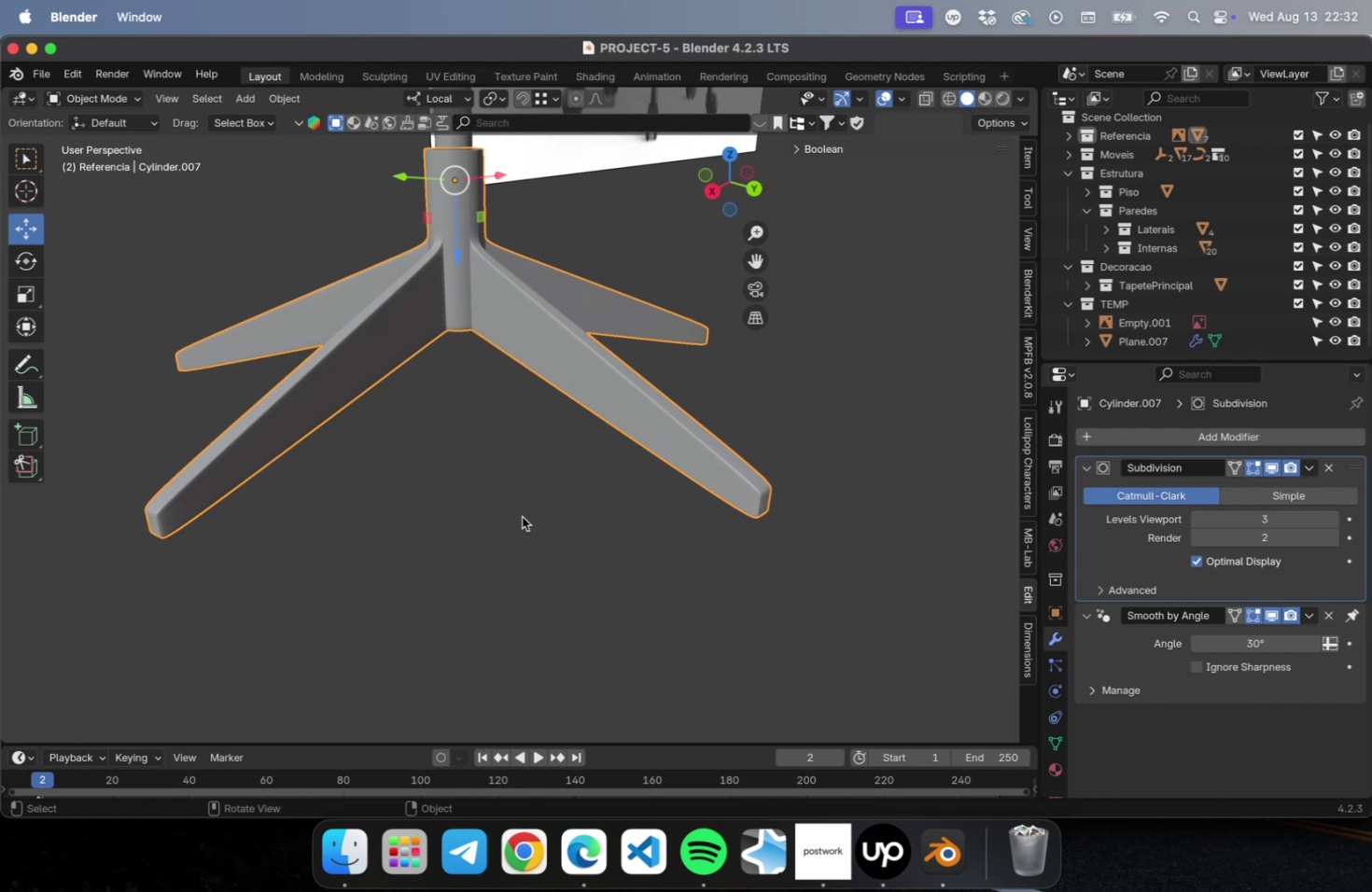 
key(Meta+CommandLeft)
 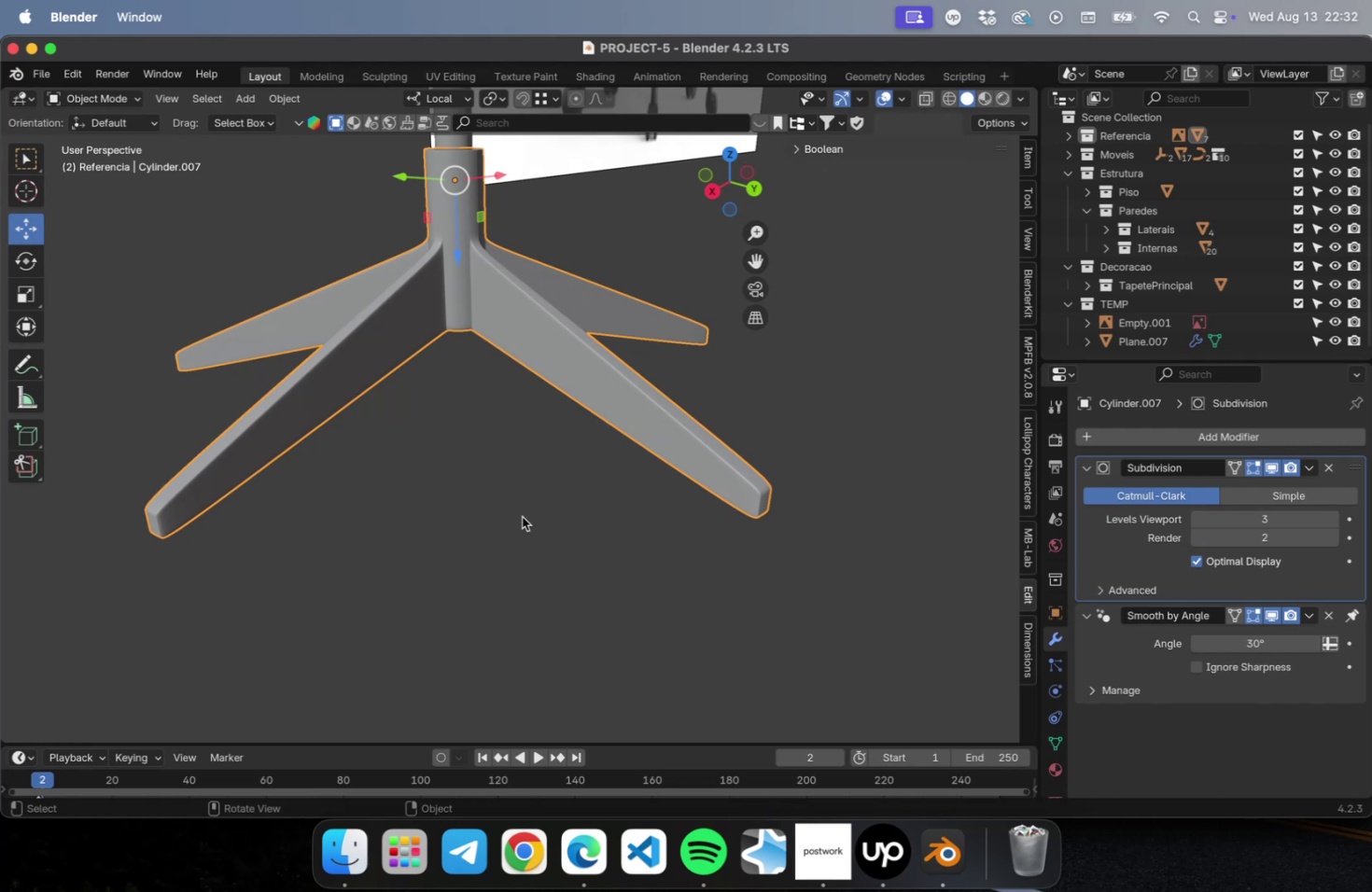 
key(Meta+S)
 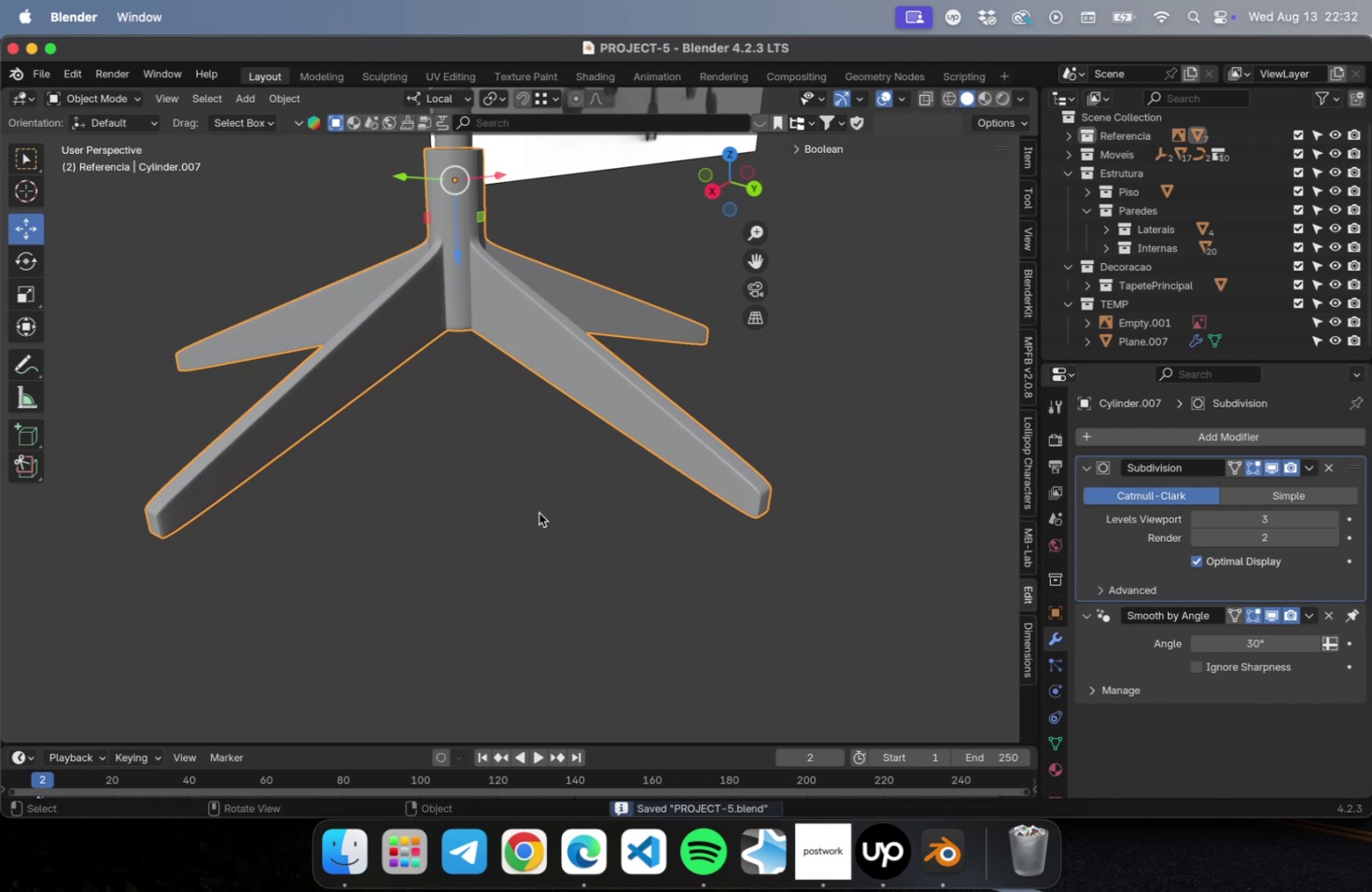 
hold_key(key=ShiftLeft, duration=0.47)
 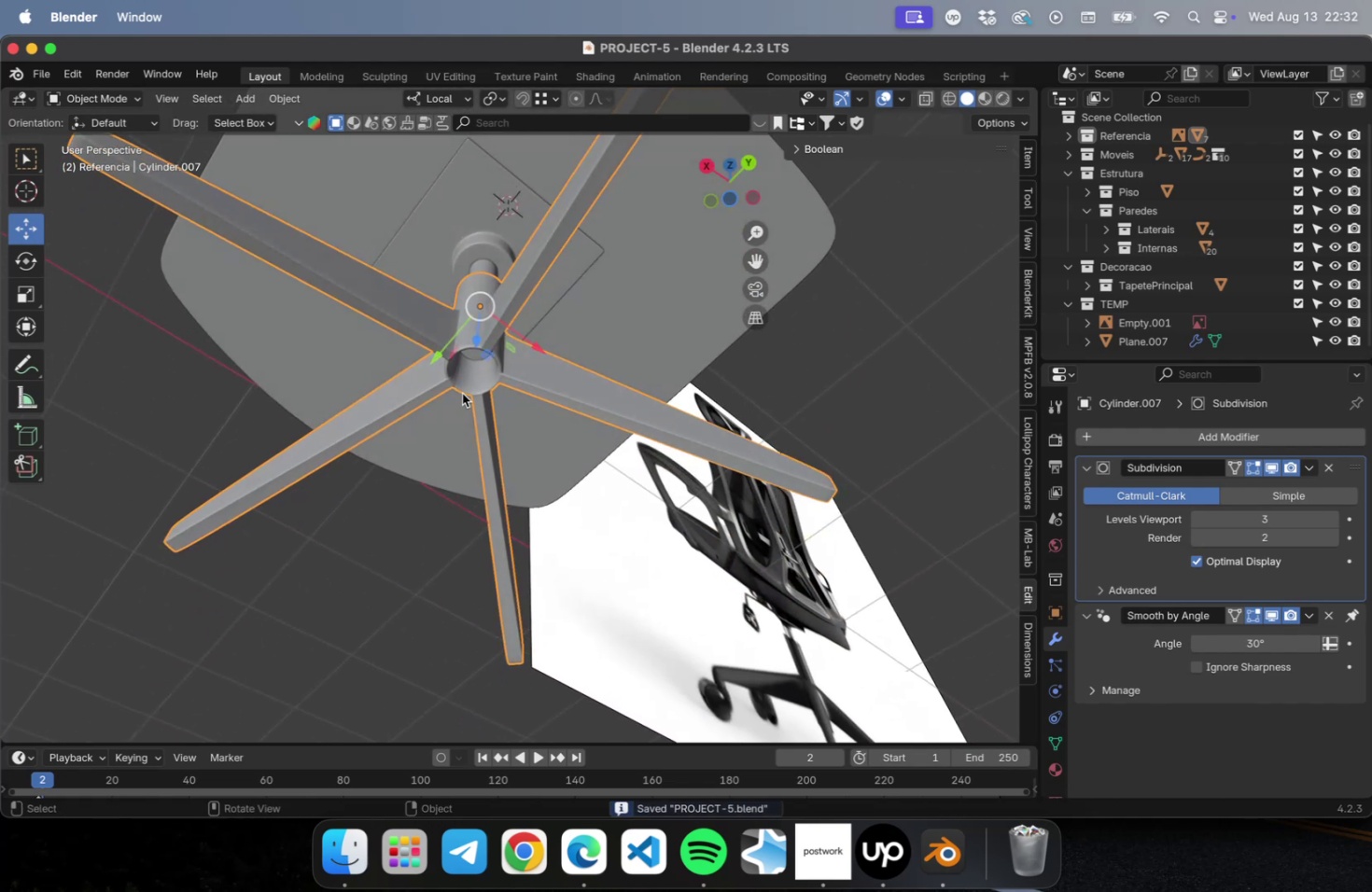 
scroll: coordinate [461, 382], scroll_direction: up, amount: 5.0
 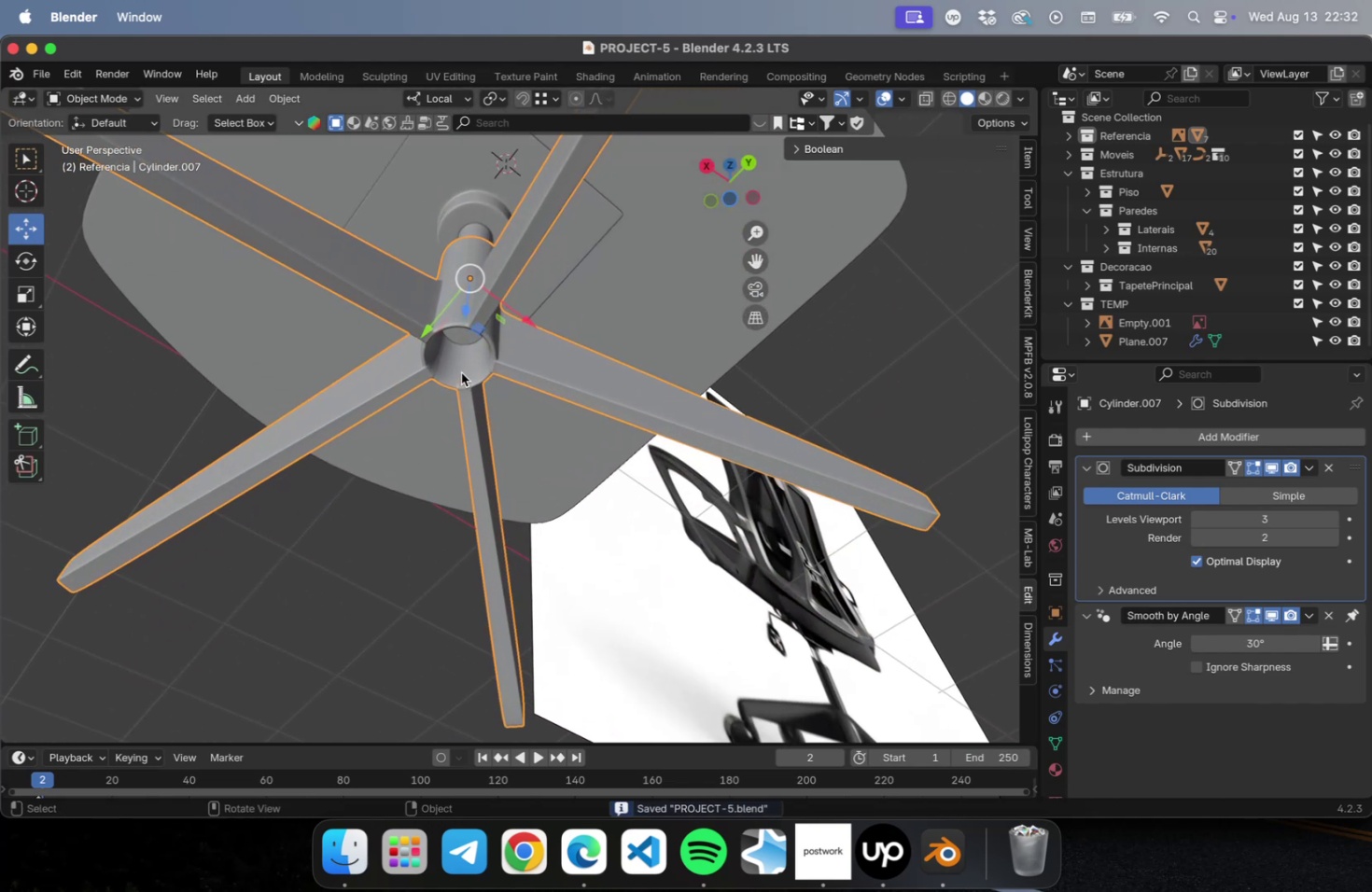 
key(Shift+ShiftLeft)
 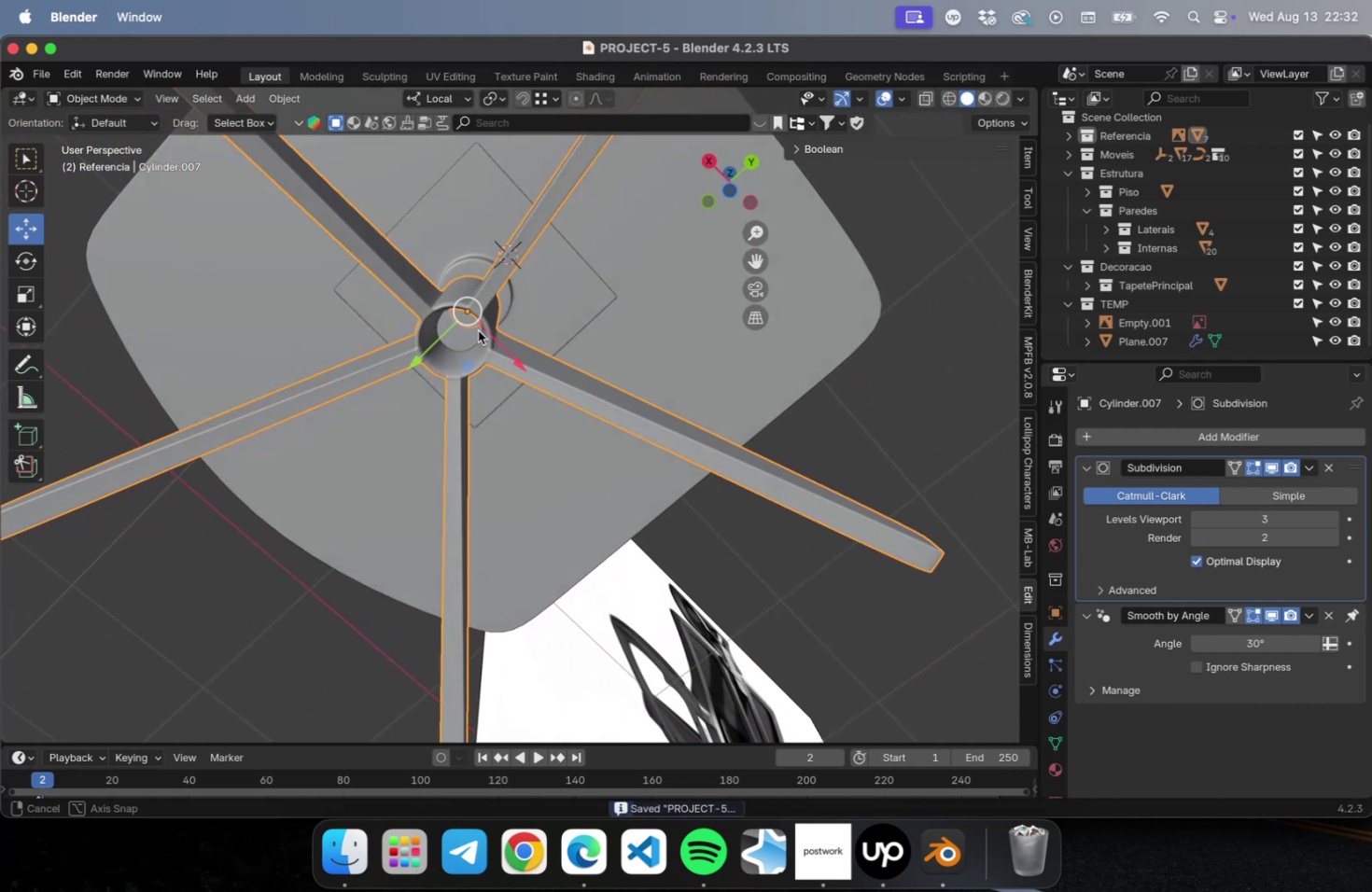 
key(Meta+CommandLeft)
 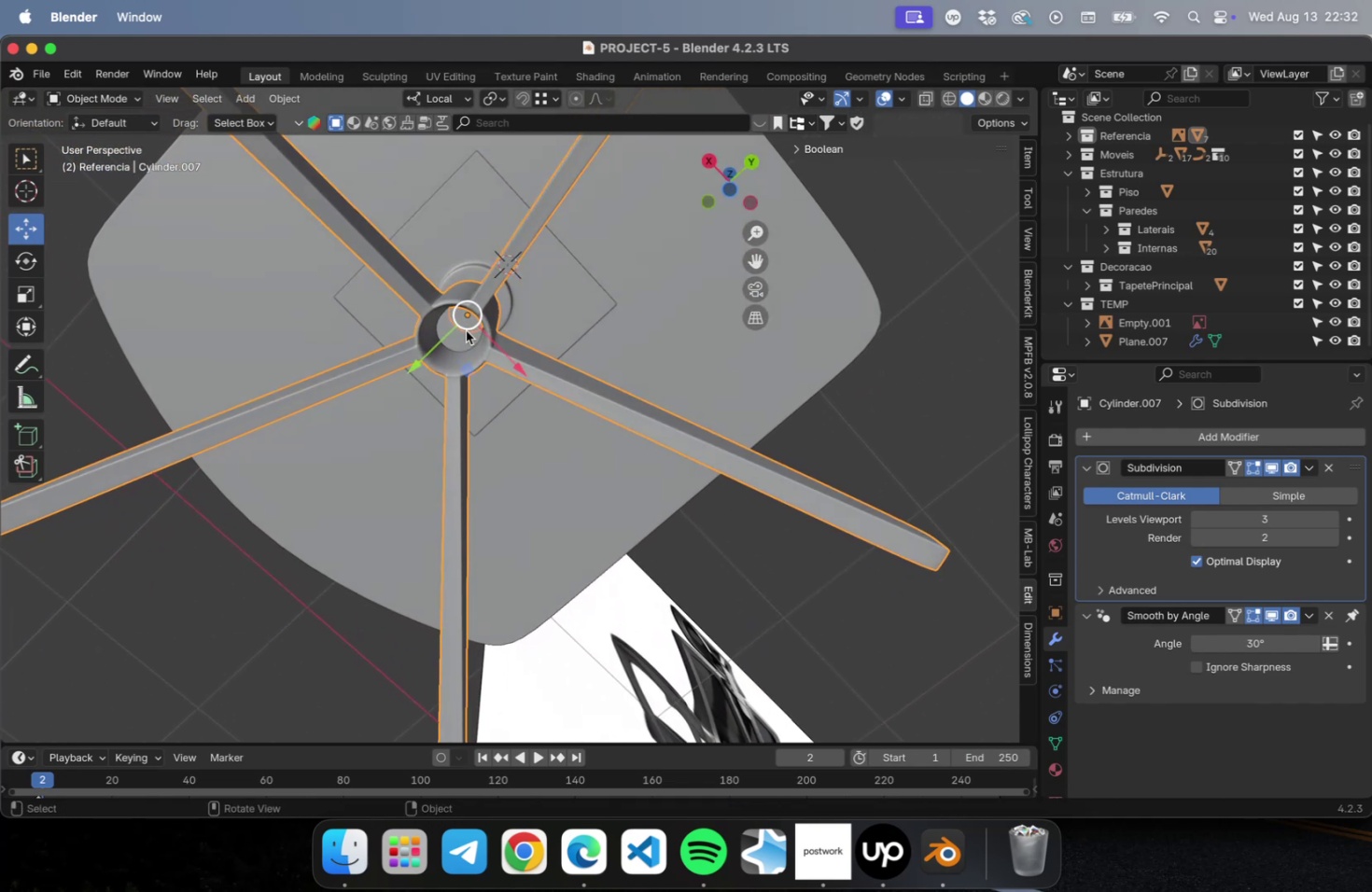 
key(Tab)
 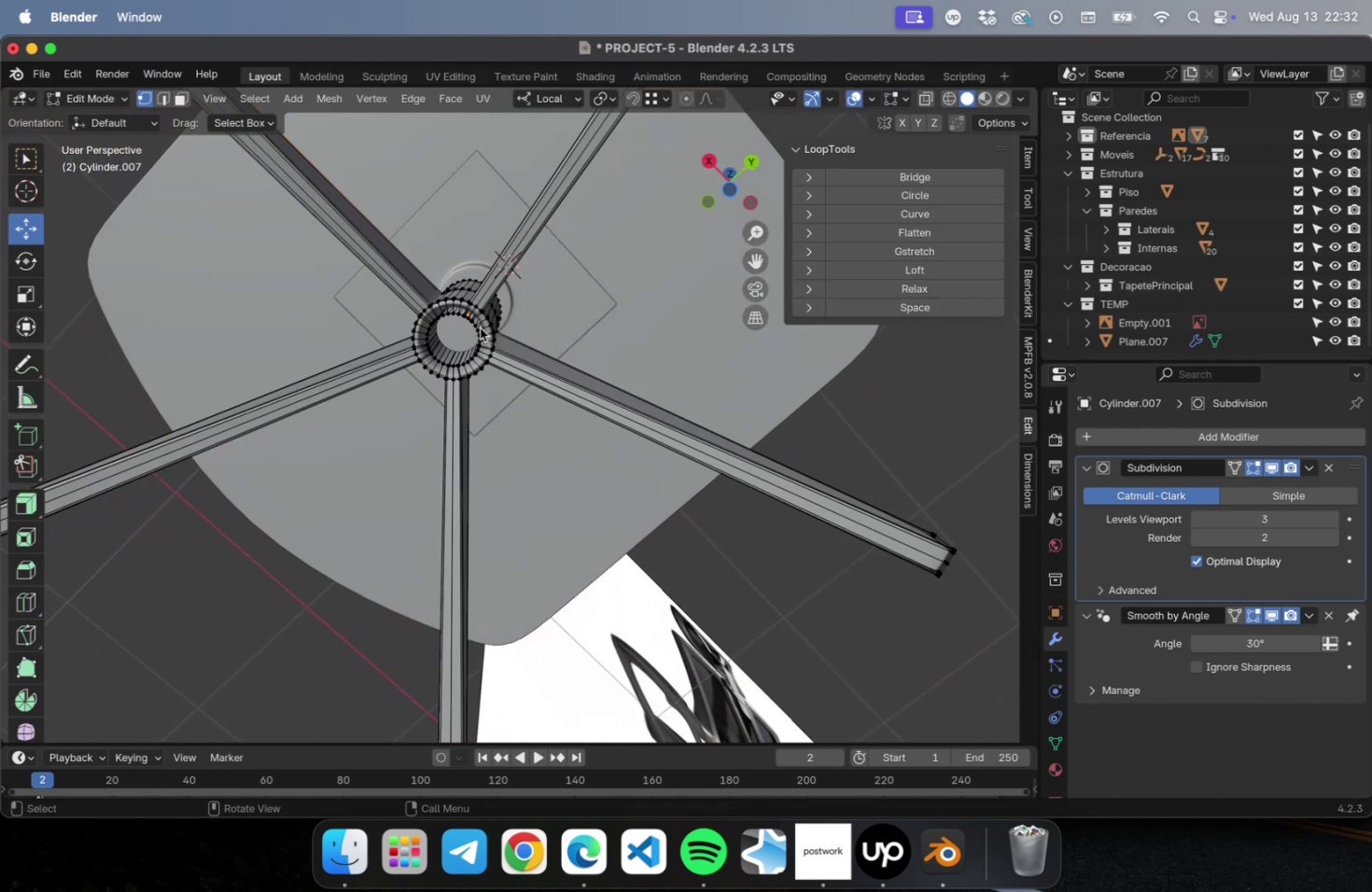 
scroll: coordinate [482, 321], scroll_direction: up, amount: 15.0
 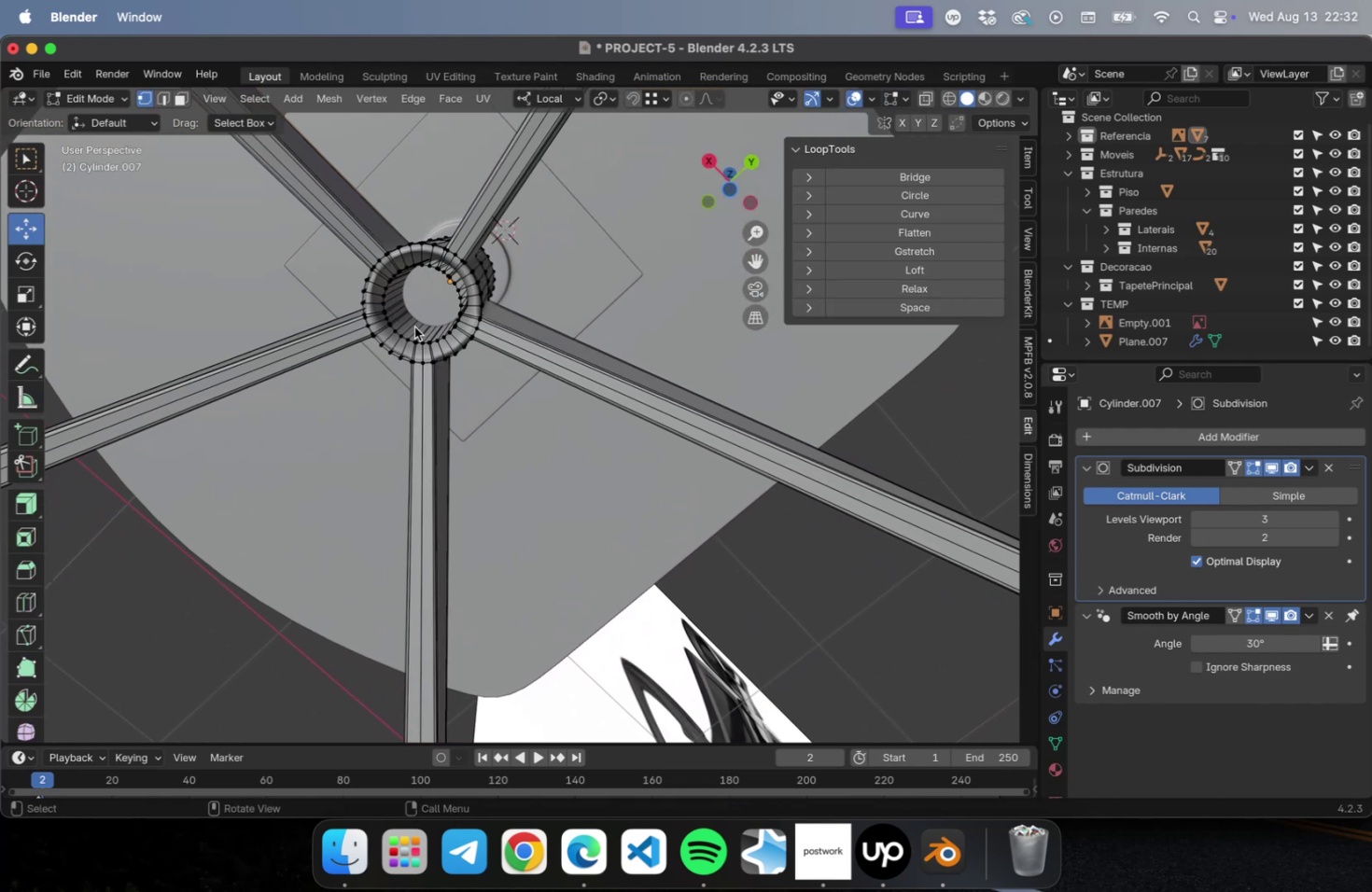 
key(Meta+R)
 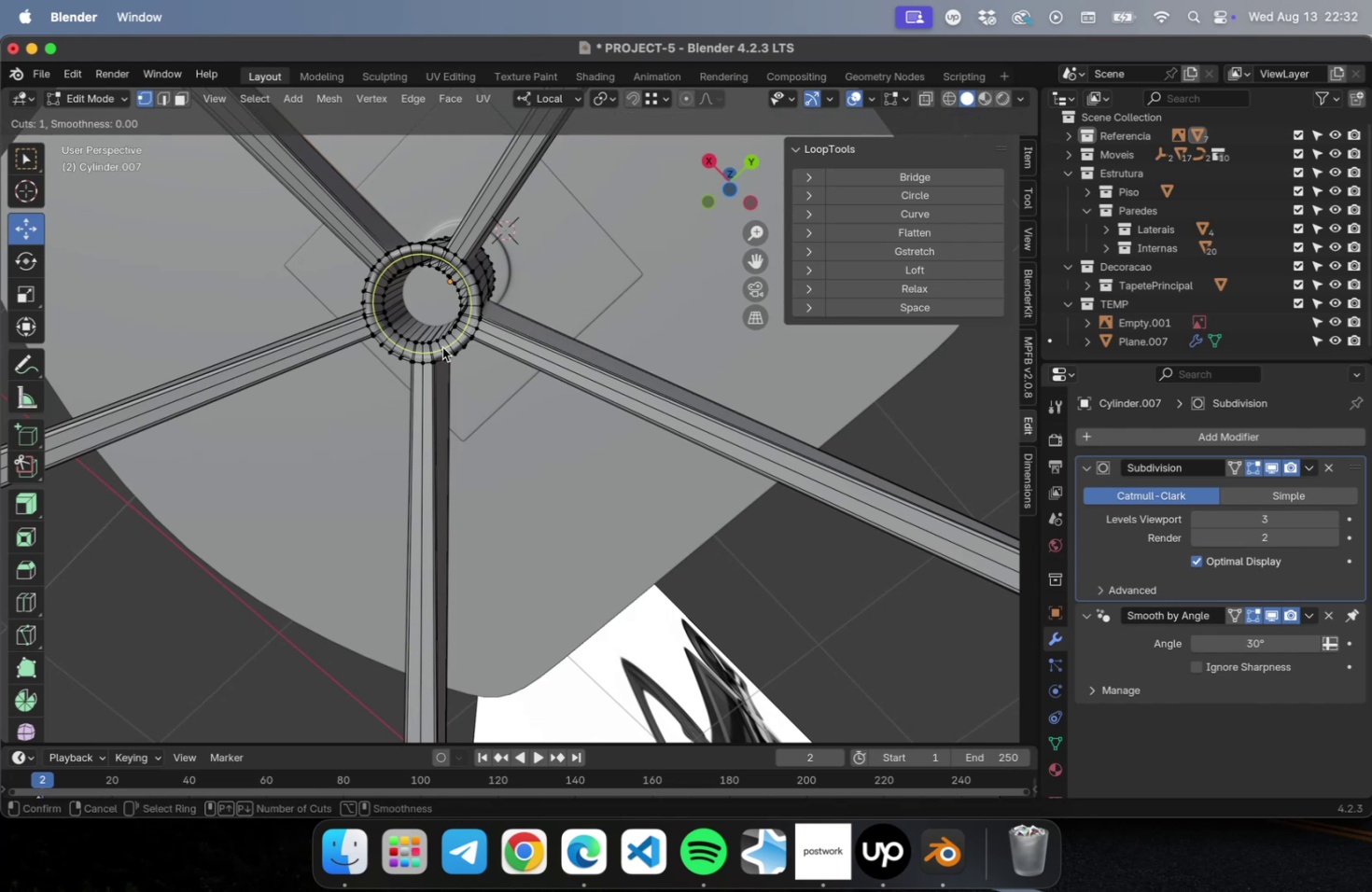 
left_click([442, 347])
 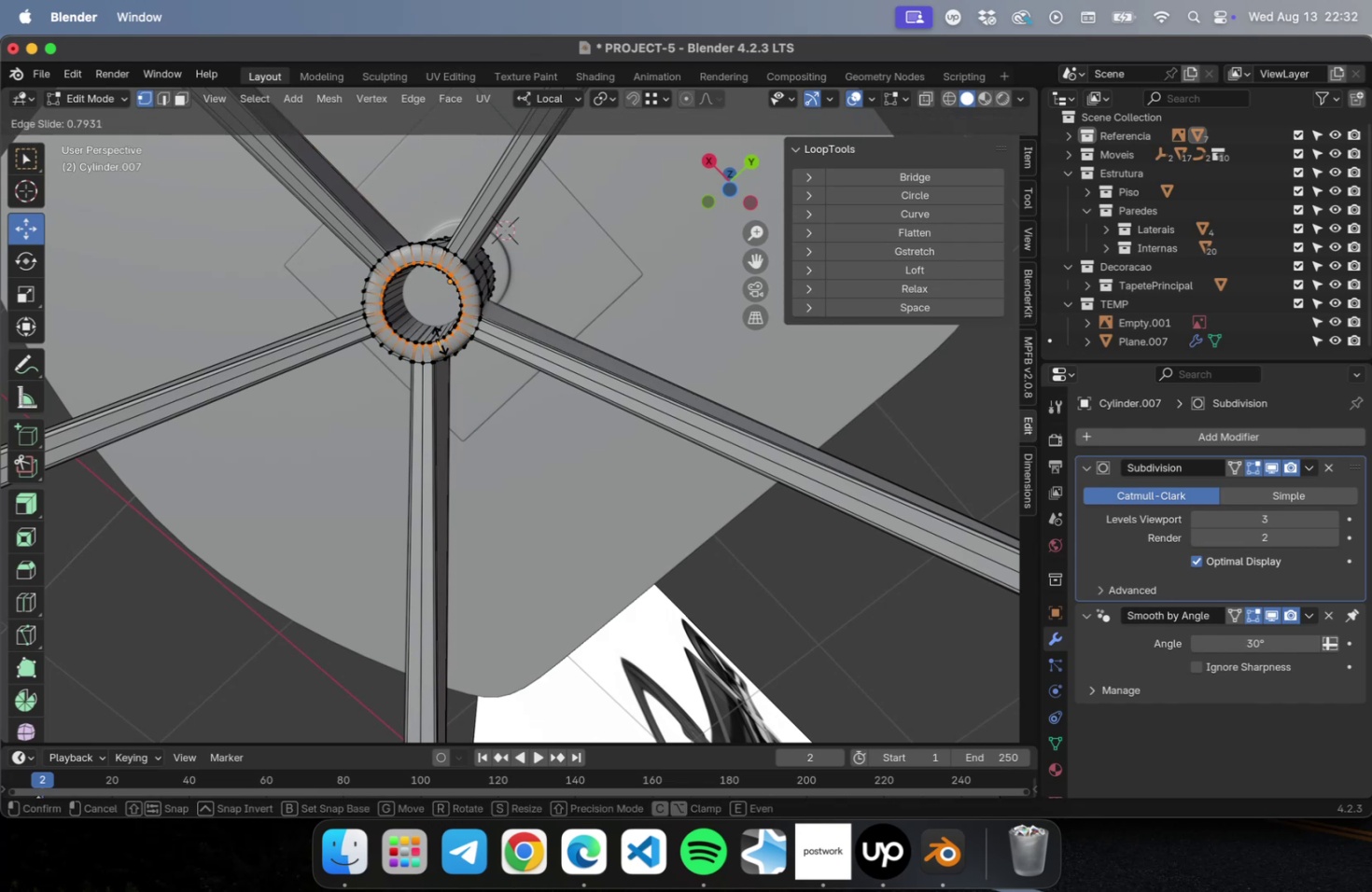 
left_click([441, 341])
 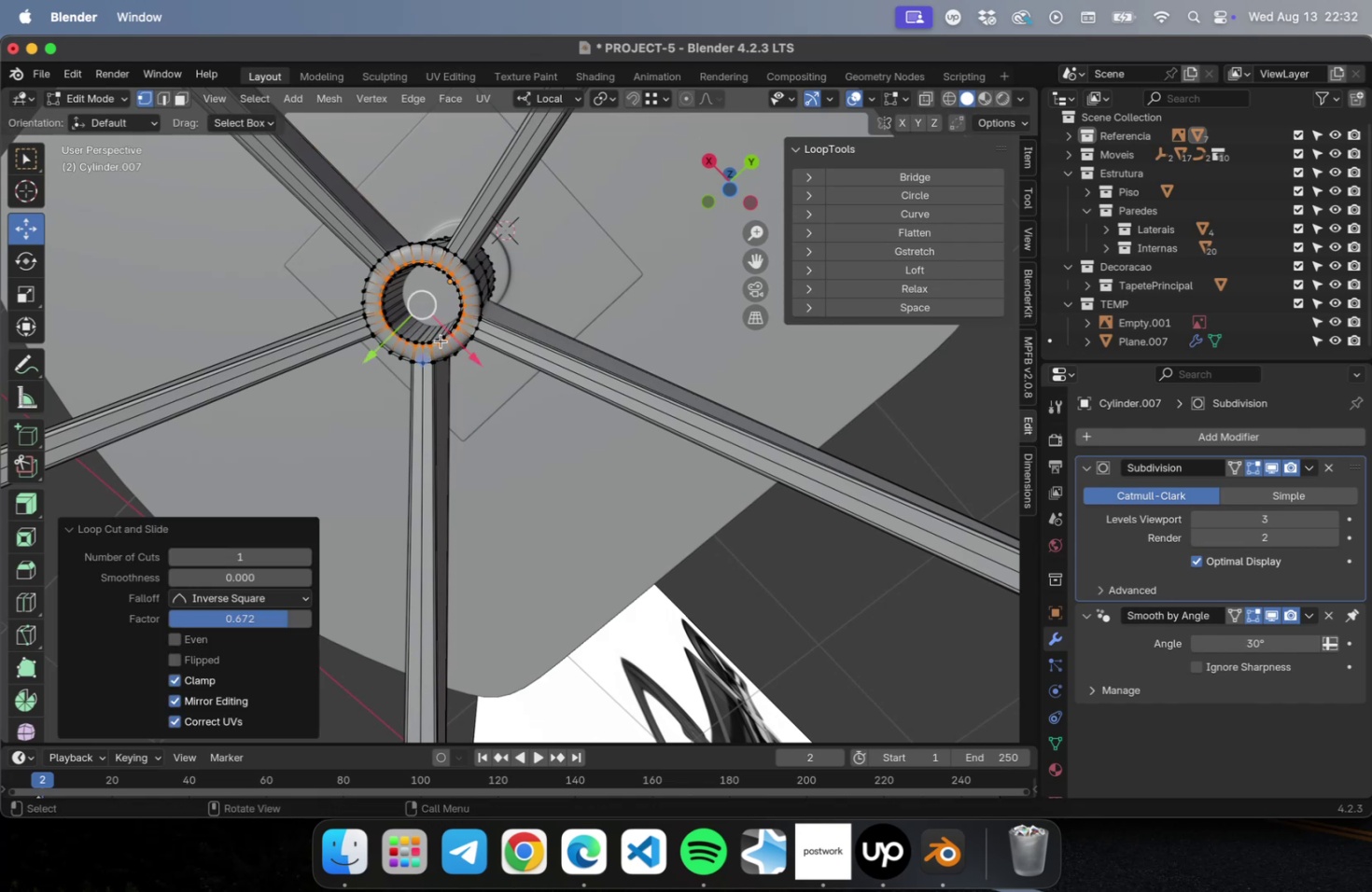 
key(Meta+R)
 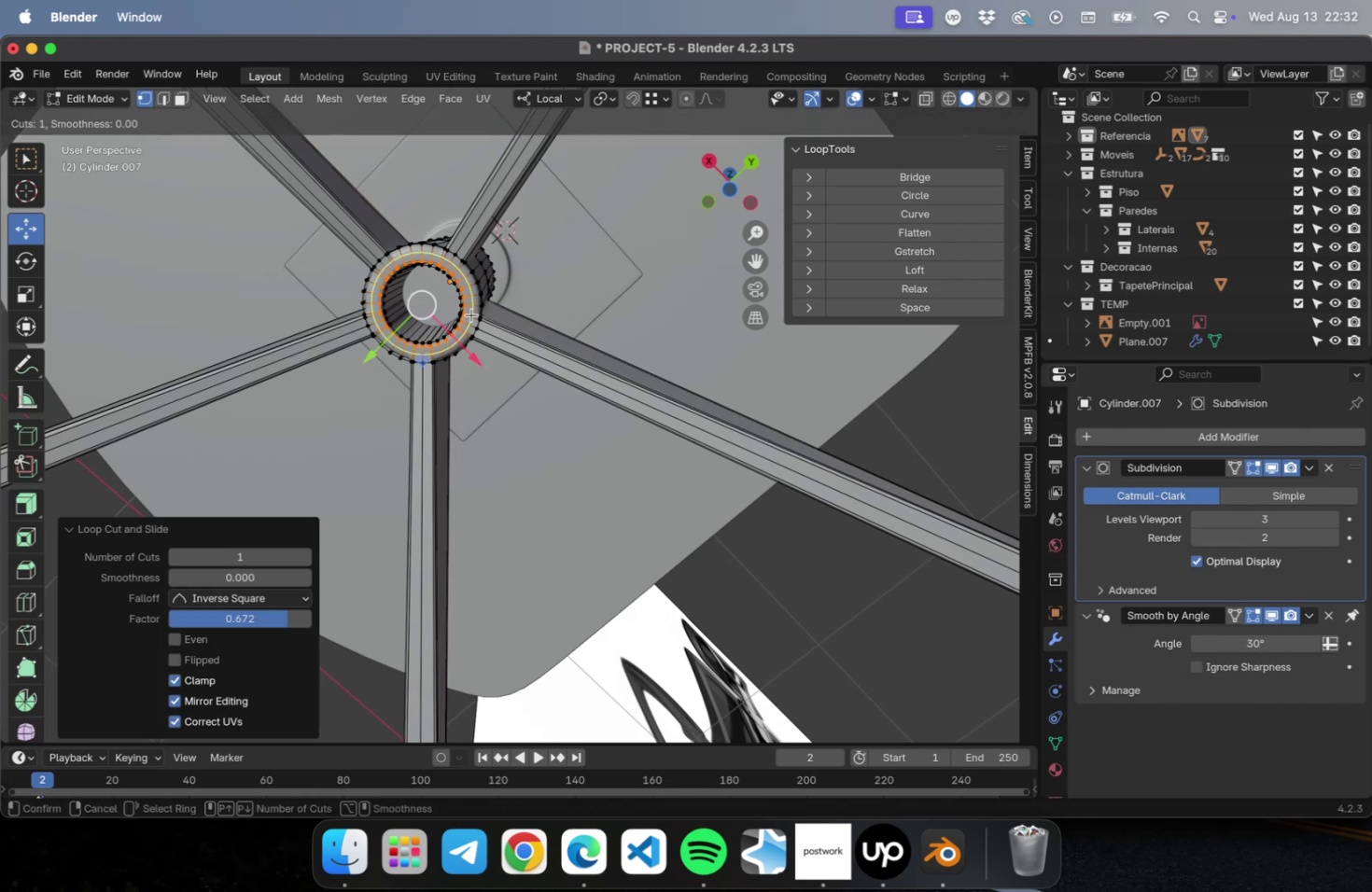 
left_click([471, 314])
 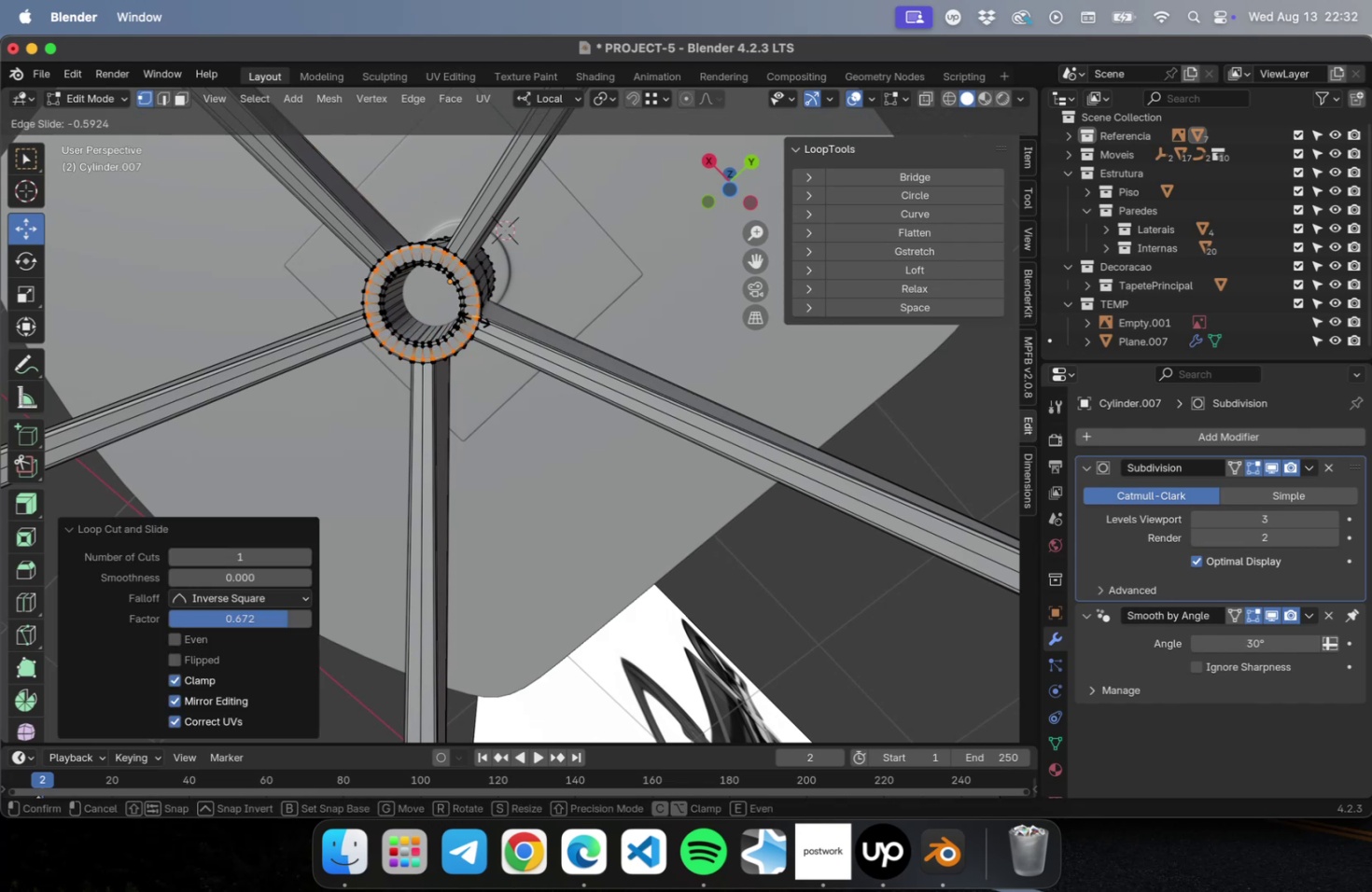 
left_click([474, 319])
 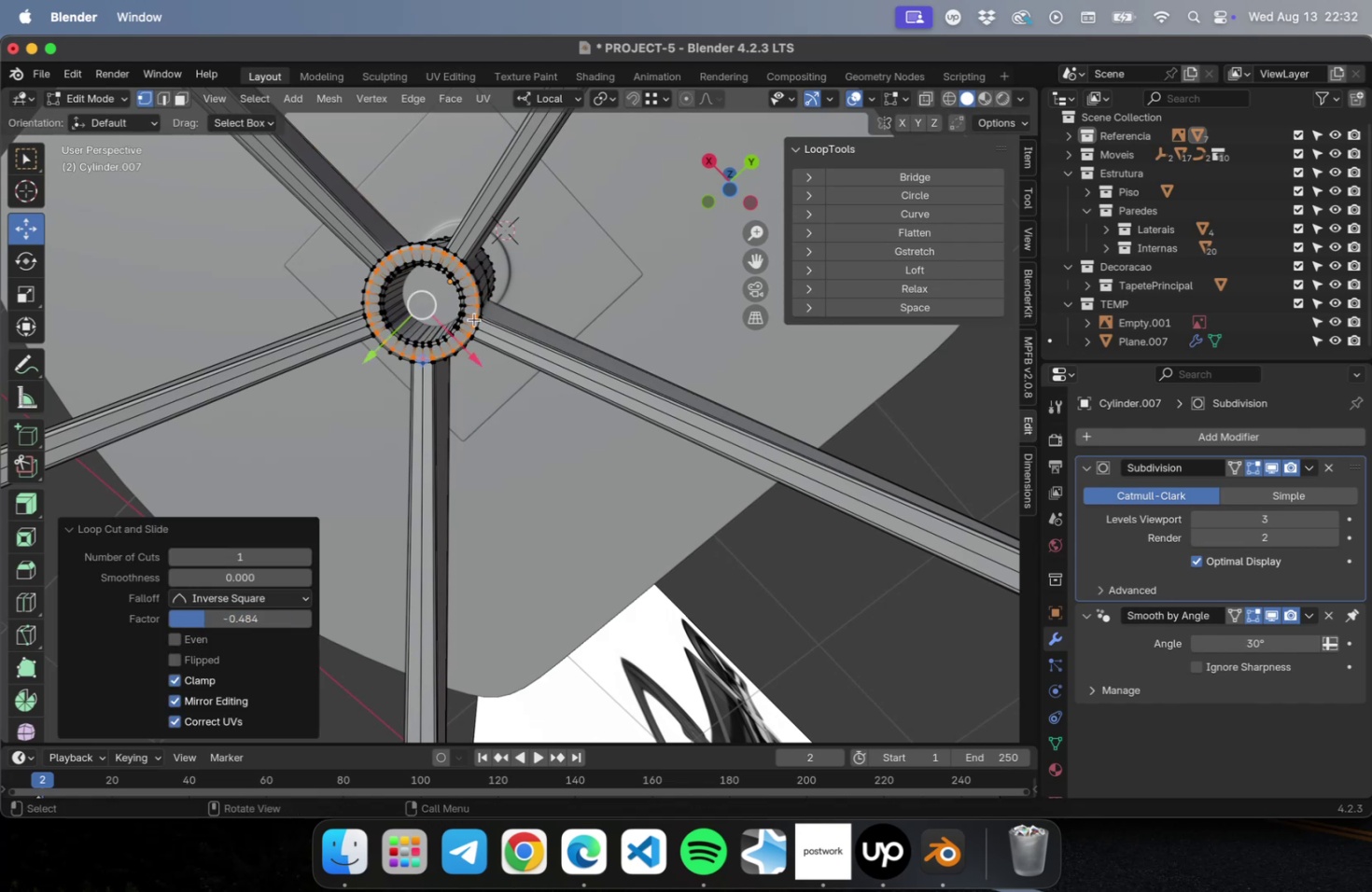 
key(Tab)
 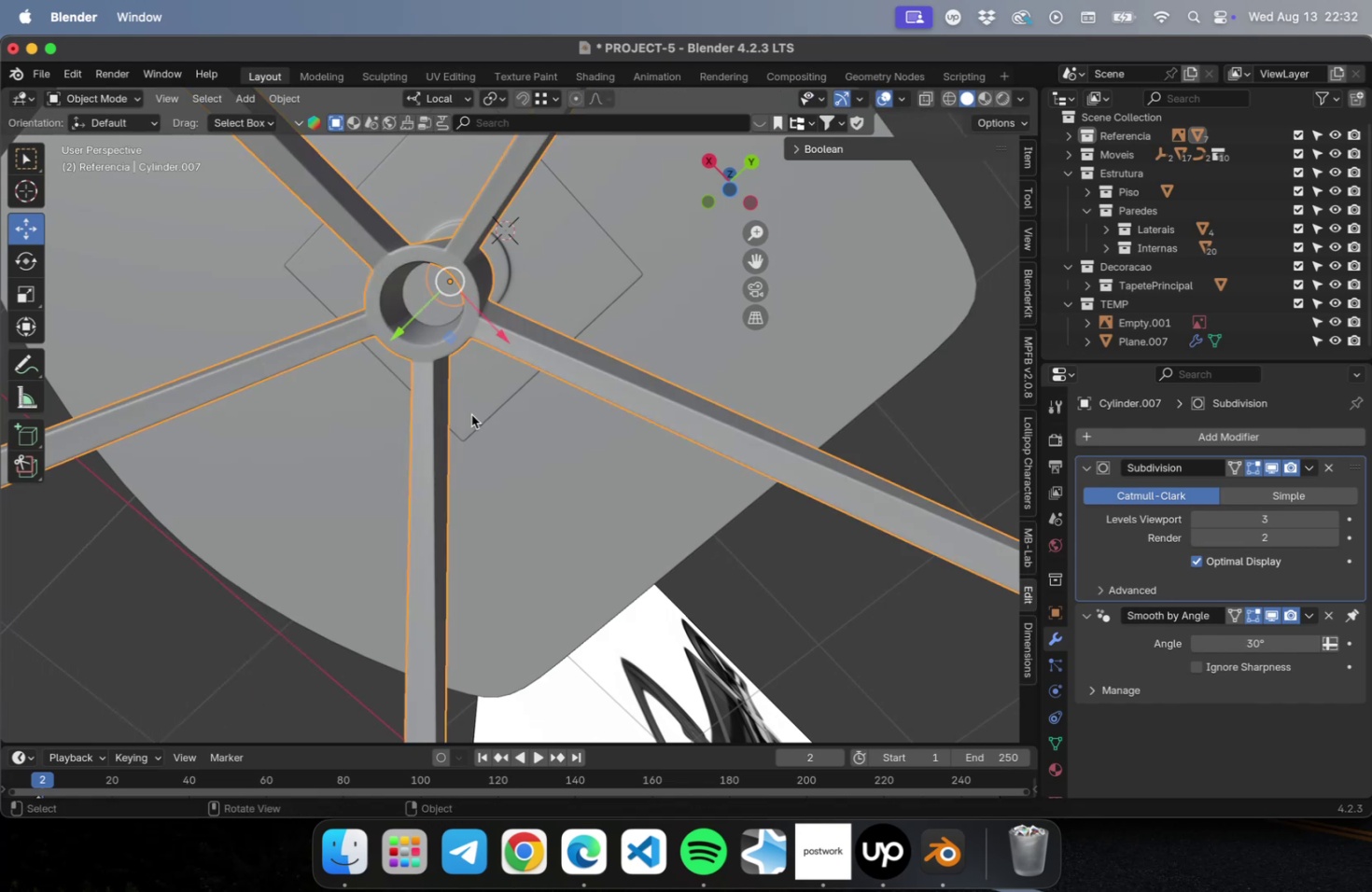 
scroll: coordinate [472, 399], scroll_direction: down, amount: 5.0
 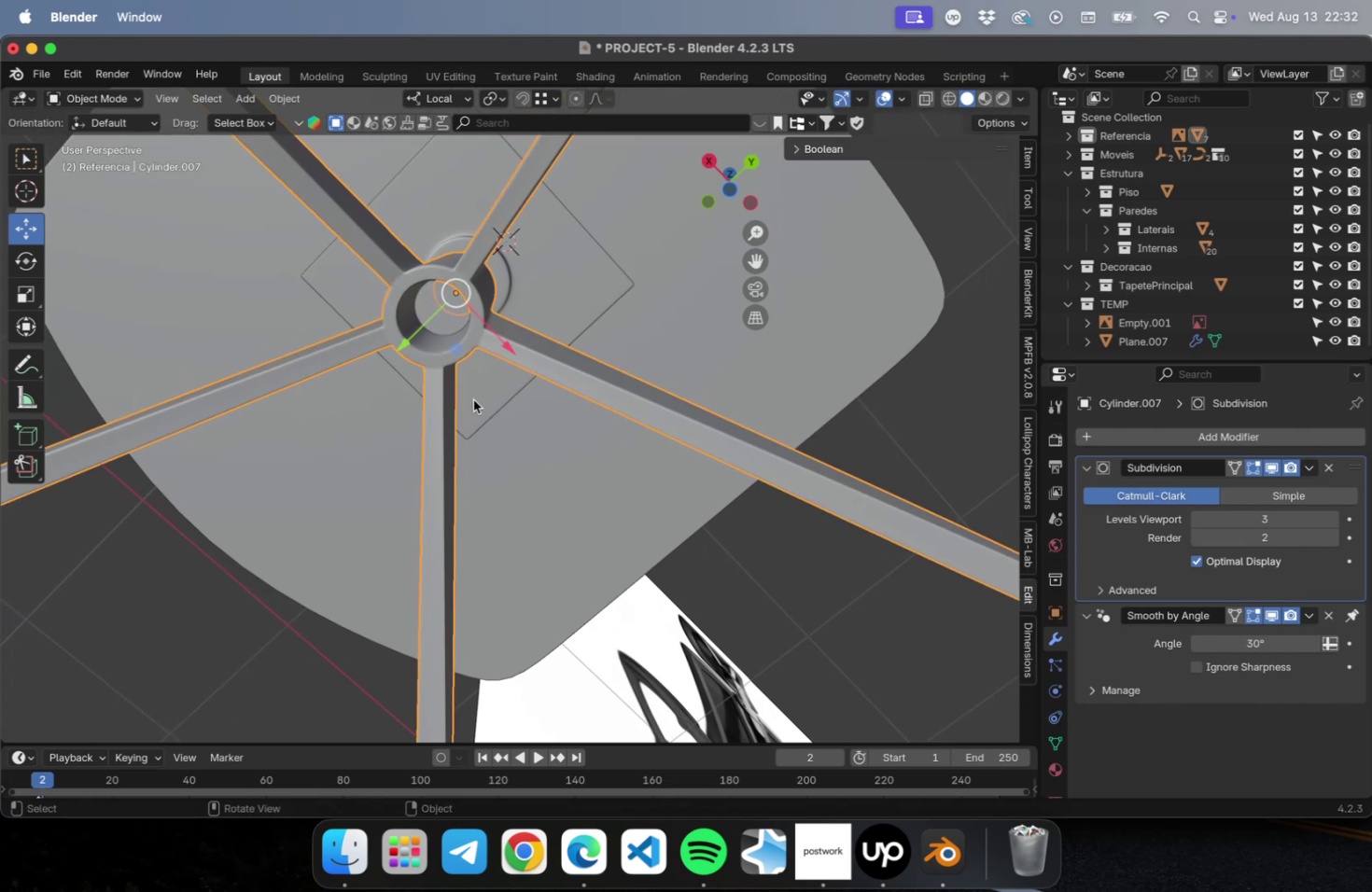 
key(Meta+S)
 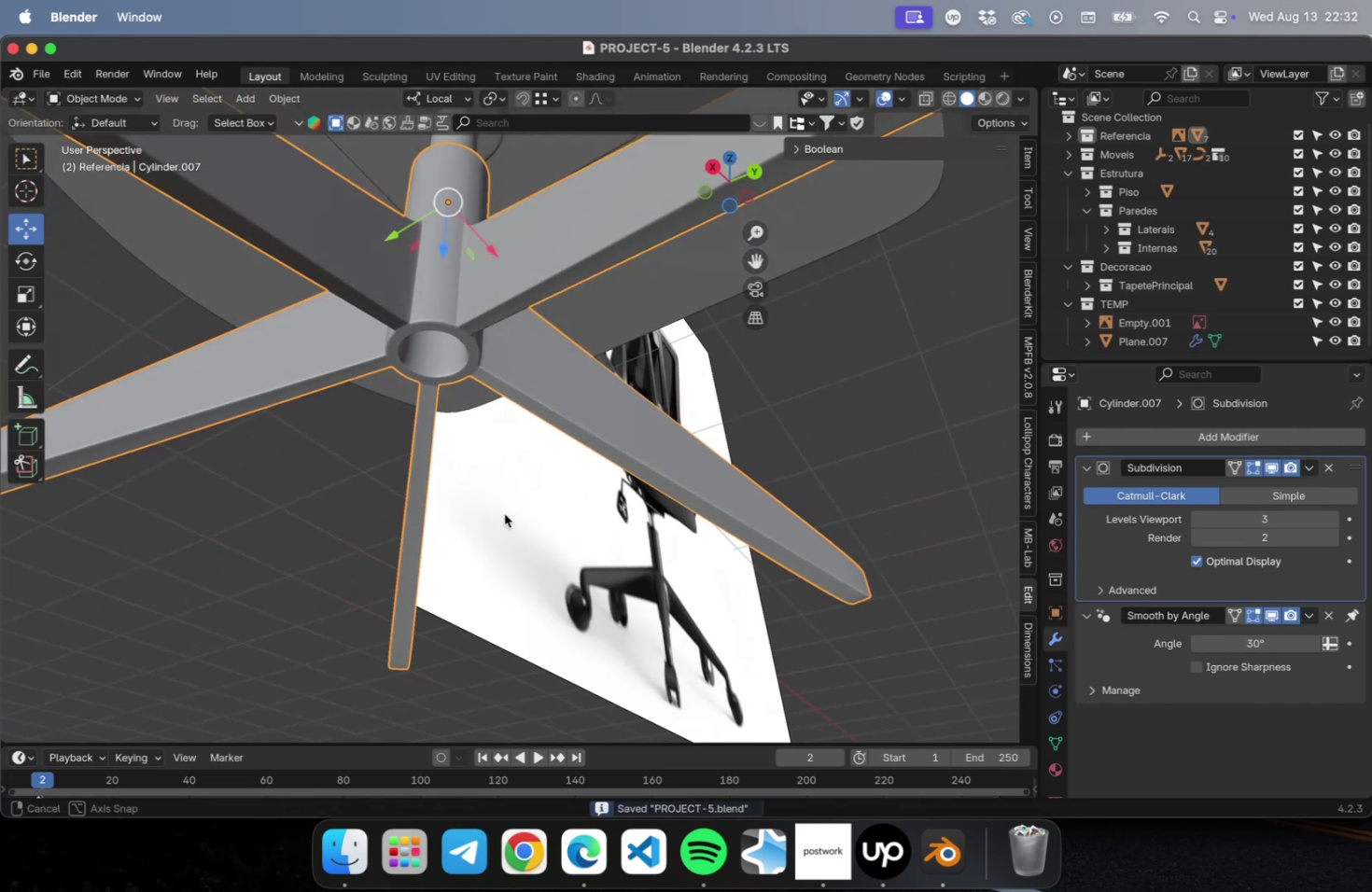 
scroll: coordinate [520, 537], scroll_direction: down, amount: 55.0
 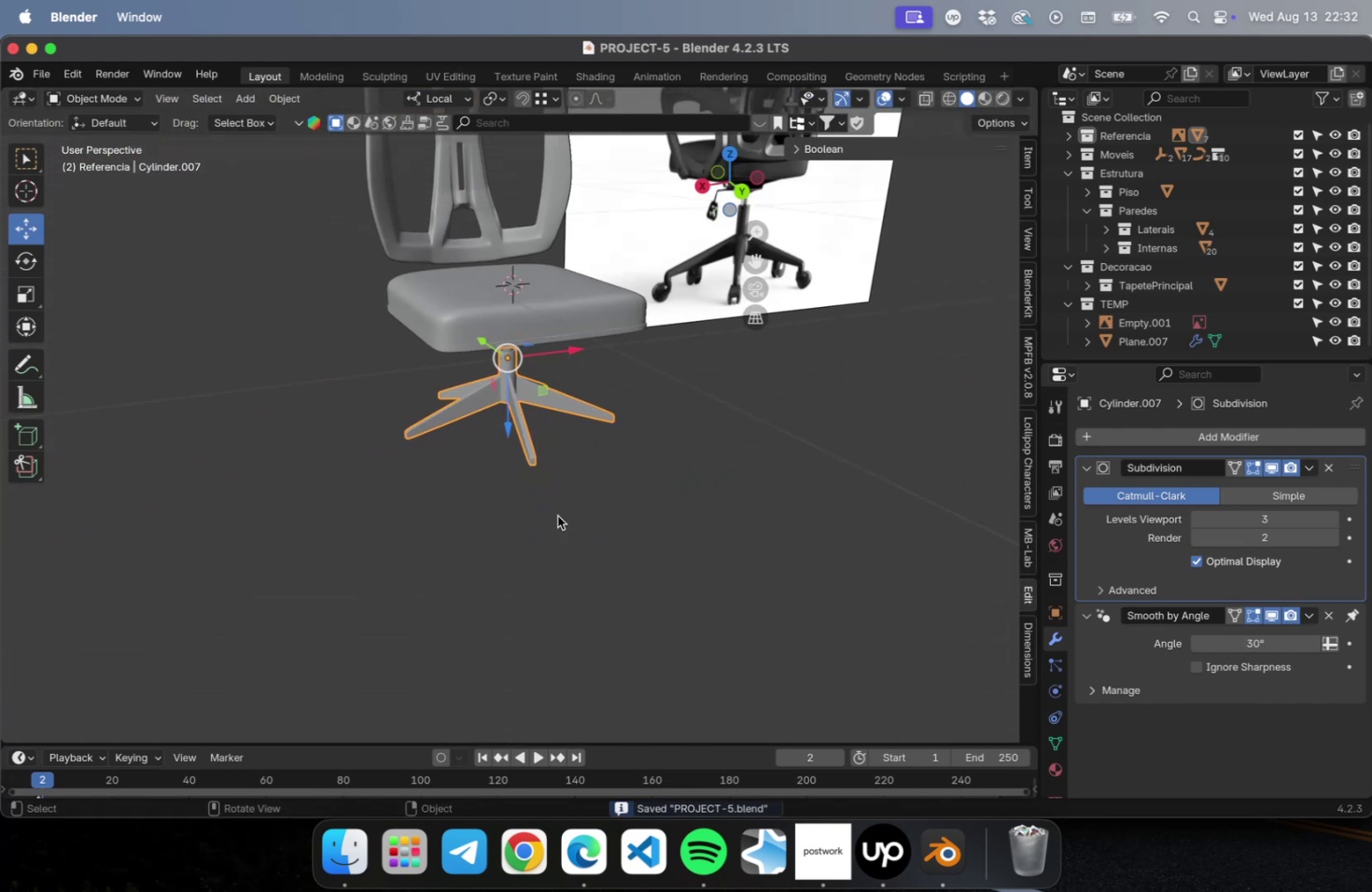 
hold_key(key=ShiftLeft, duration=0.36)
 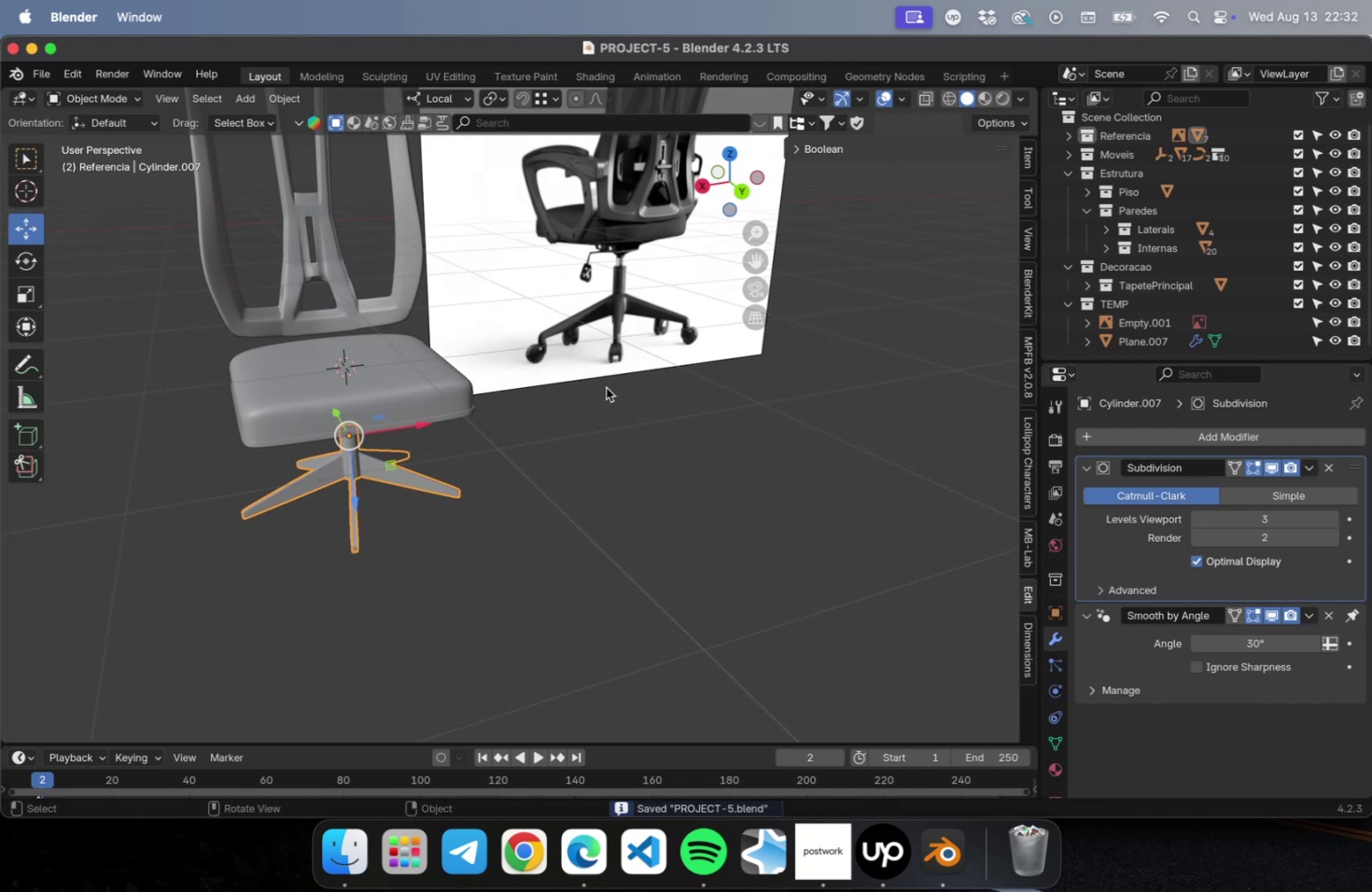 
key(Meta+S)
 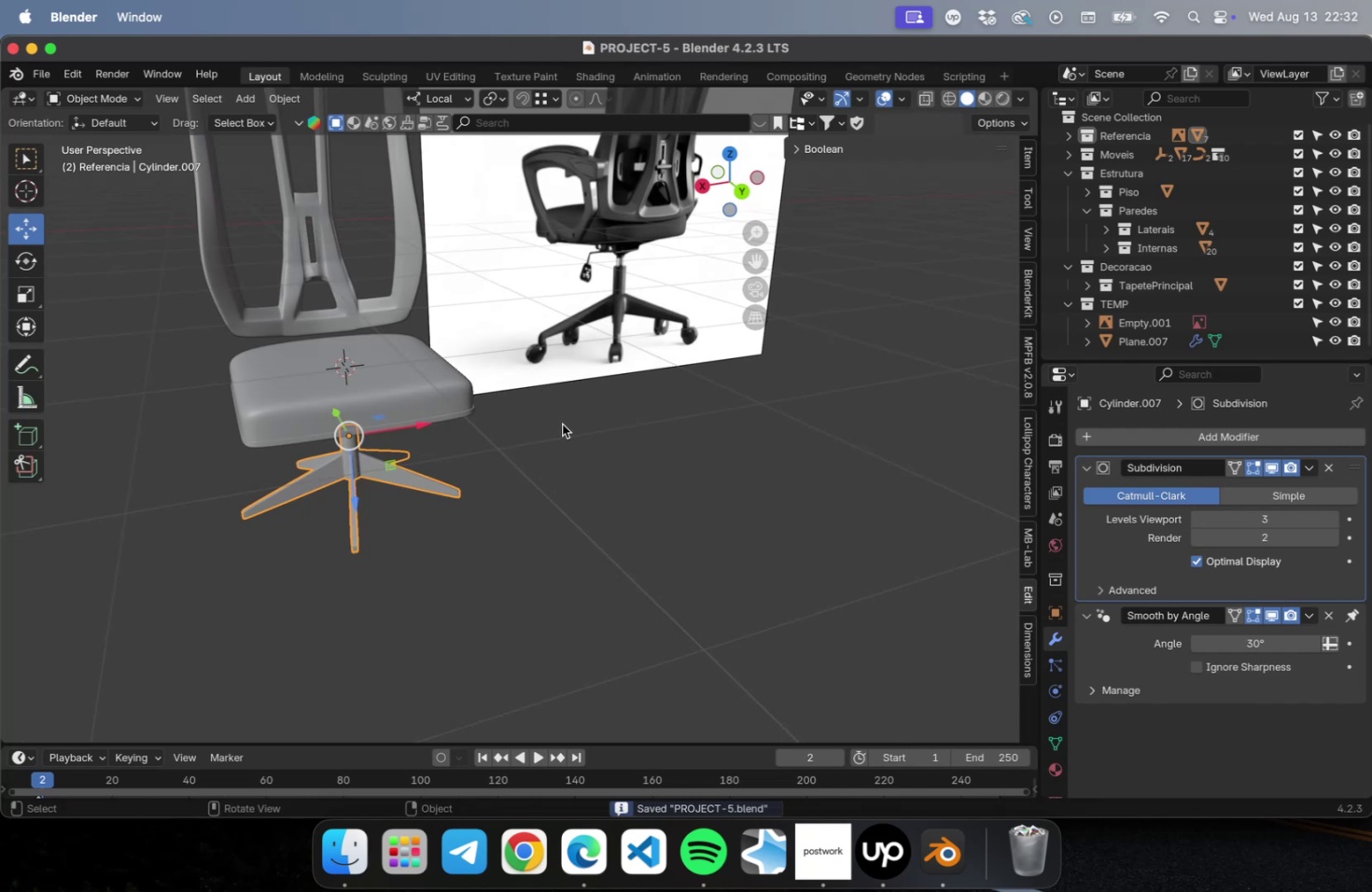 
left_click([454, 615])
 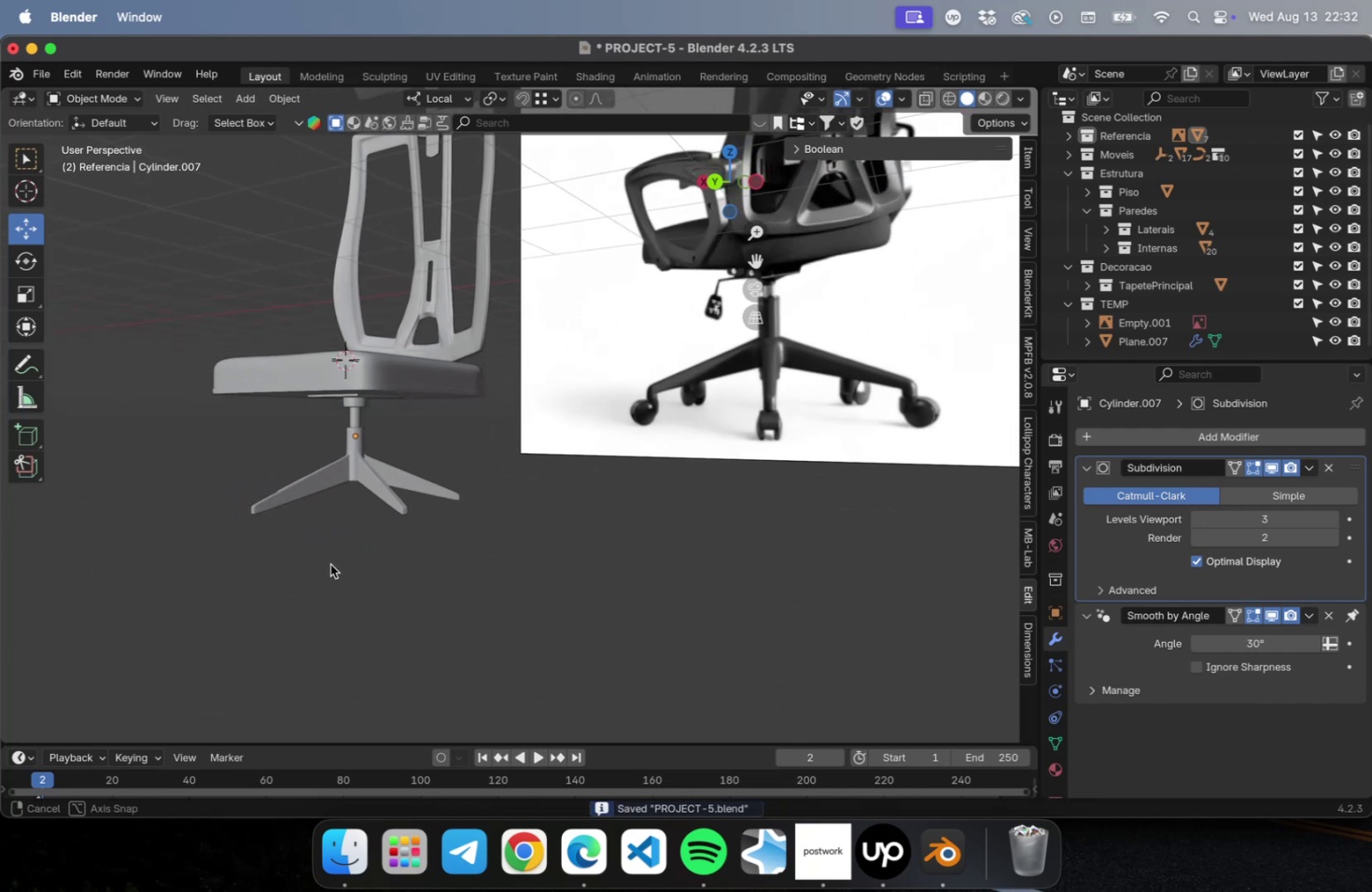 
wait(8.07)
 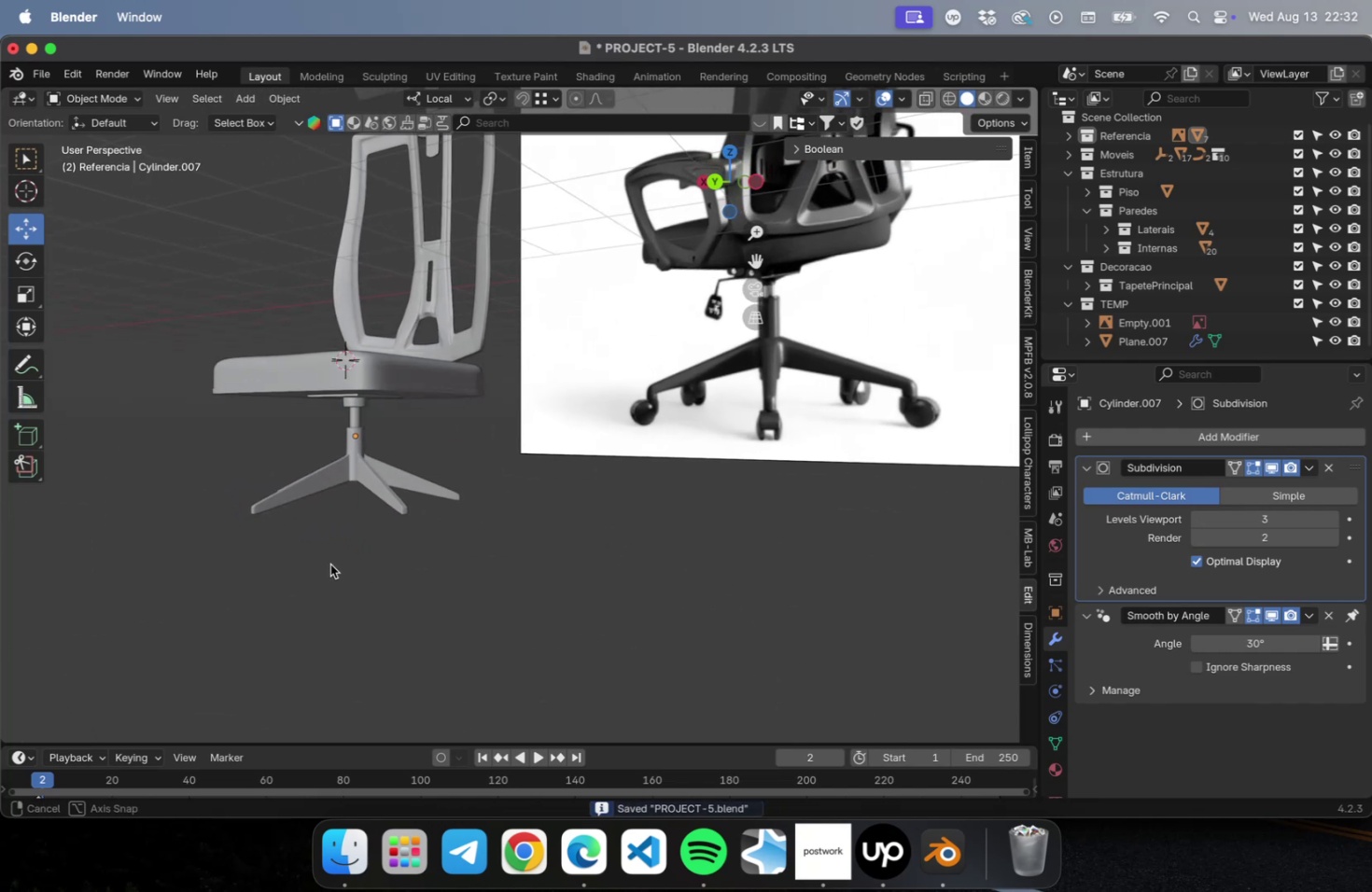 
hold_key(key=ShiftLeft, duration=1.05)
 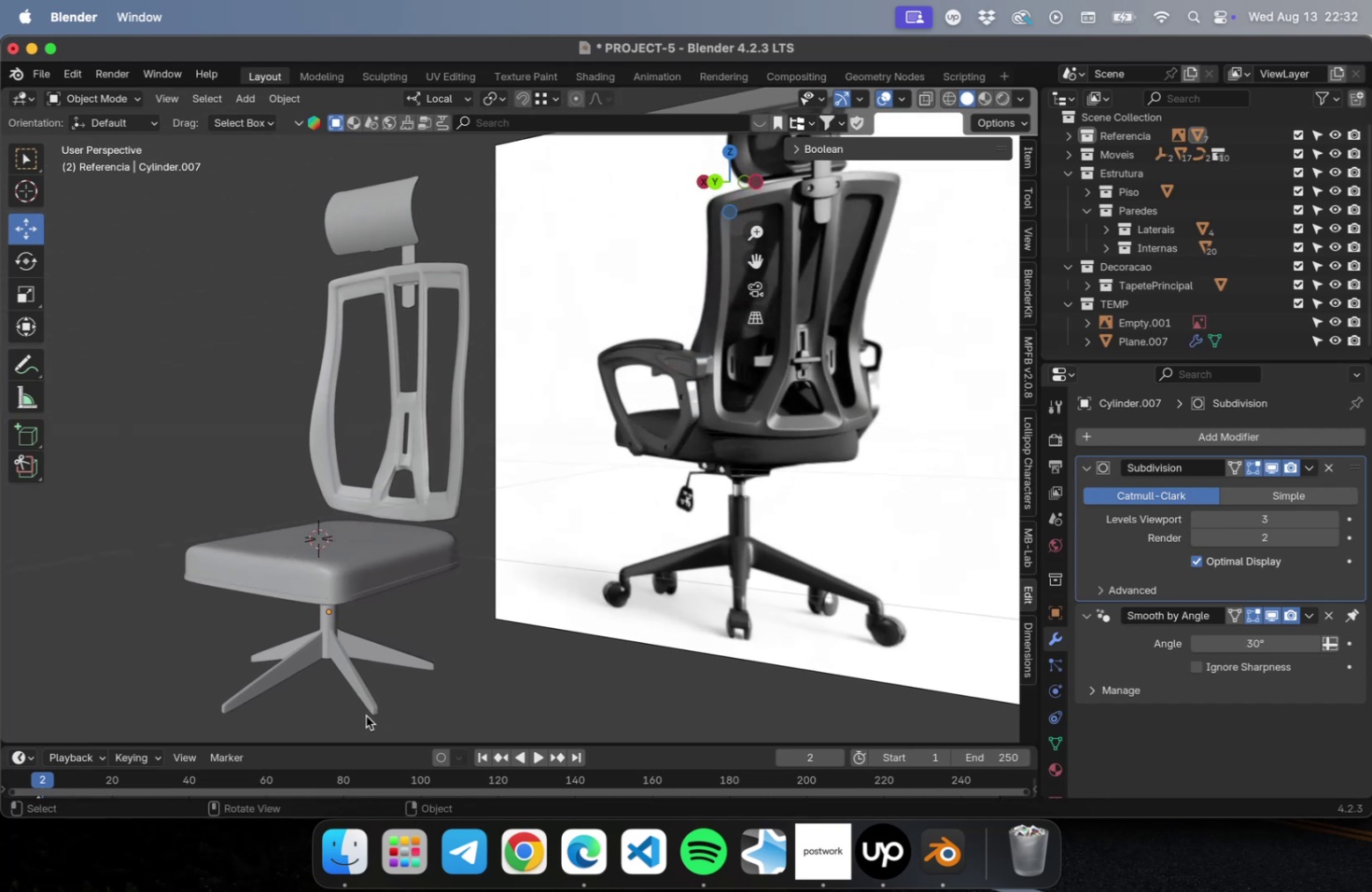 
key(Meta+CommandLeft)
 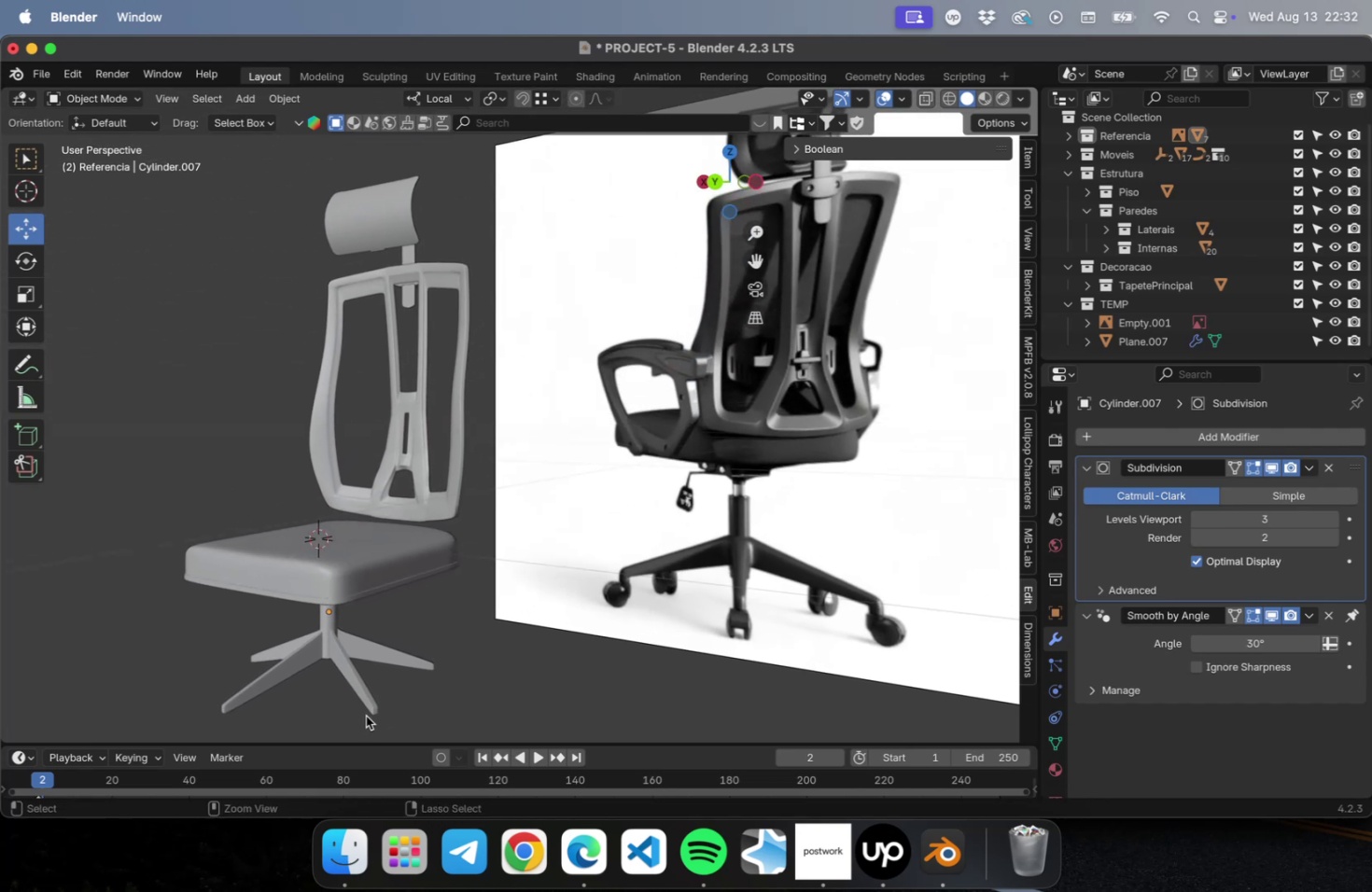 
key(Meta+S)
 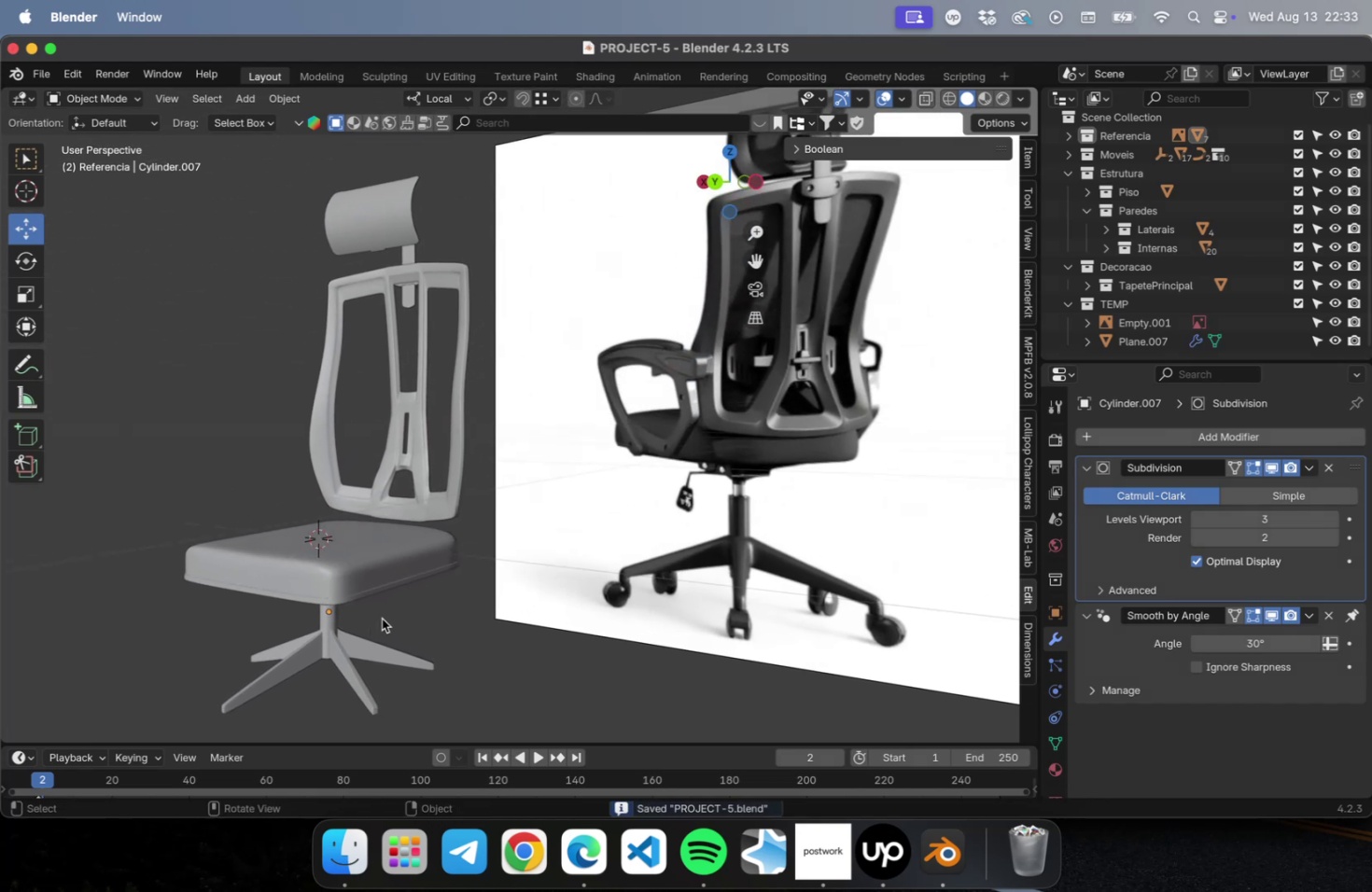 
wait(5.01)
 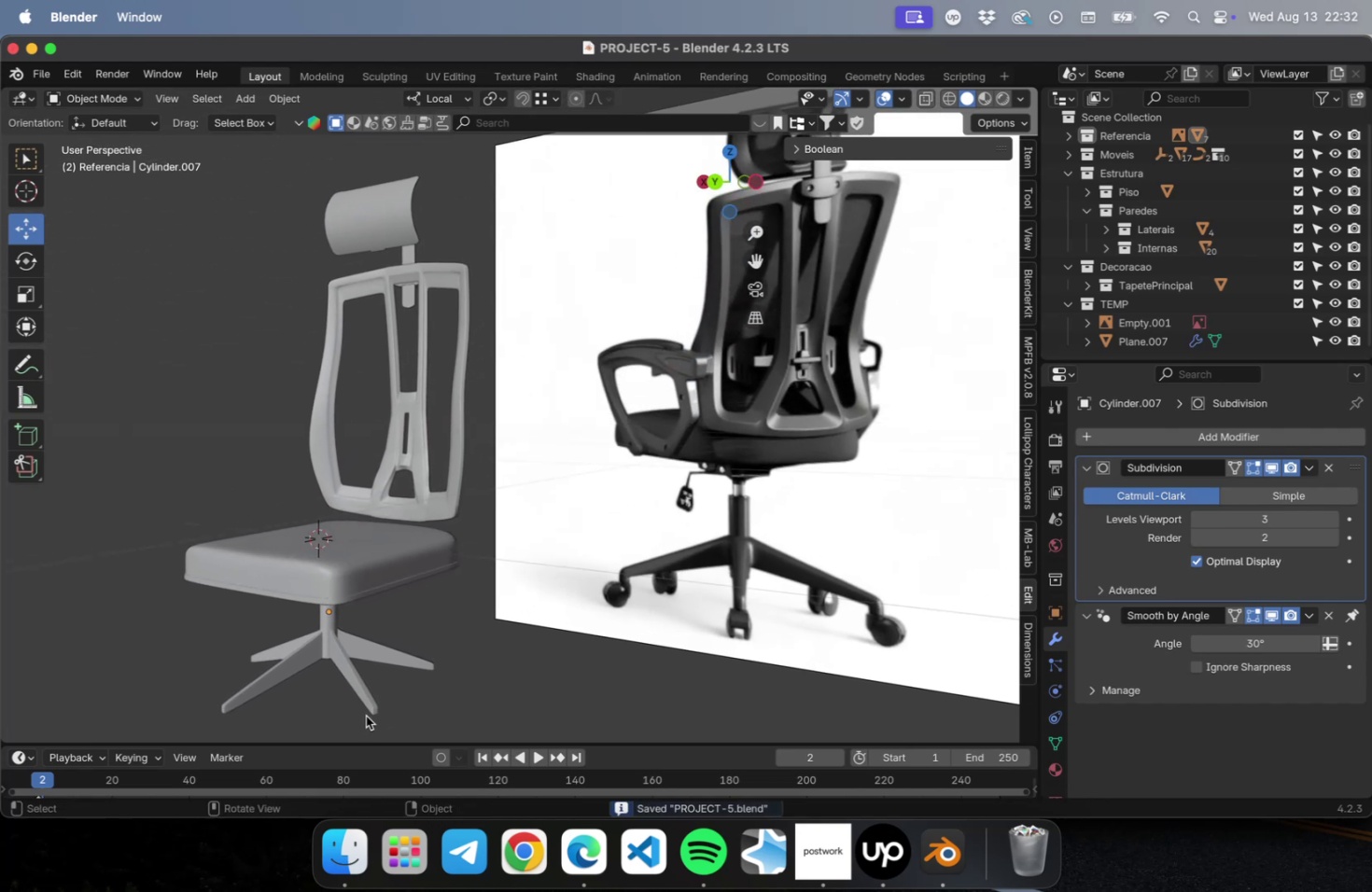 
left_click_drag(start_coordinate=[375, 612], to_coordinate=[278, 566])
 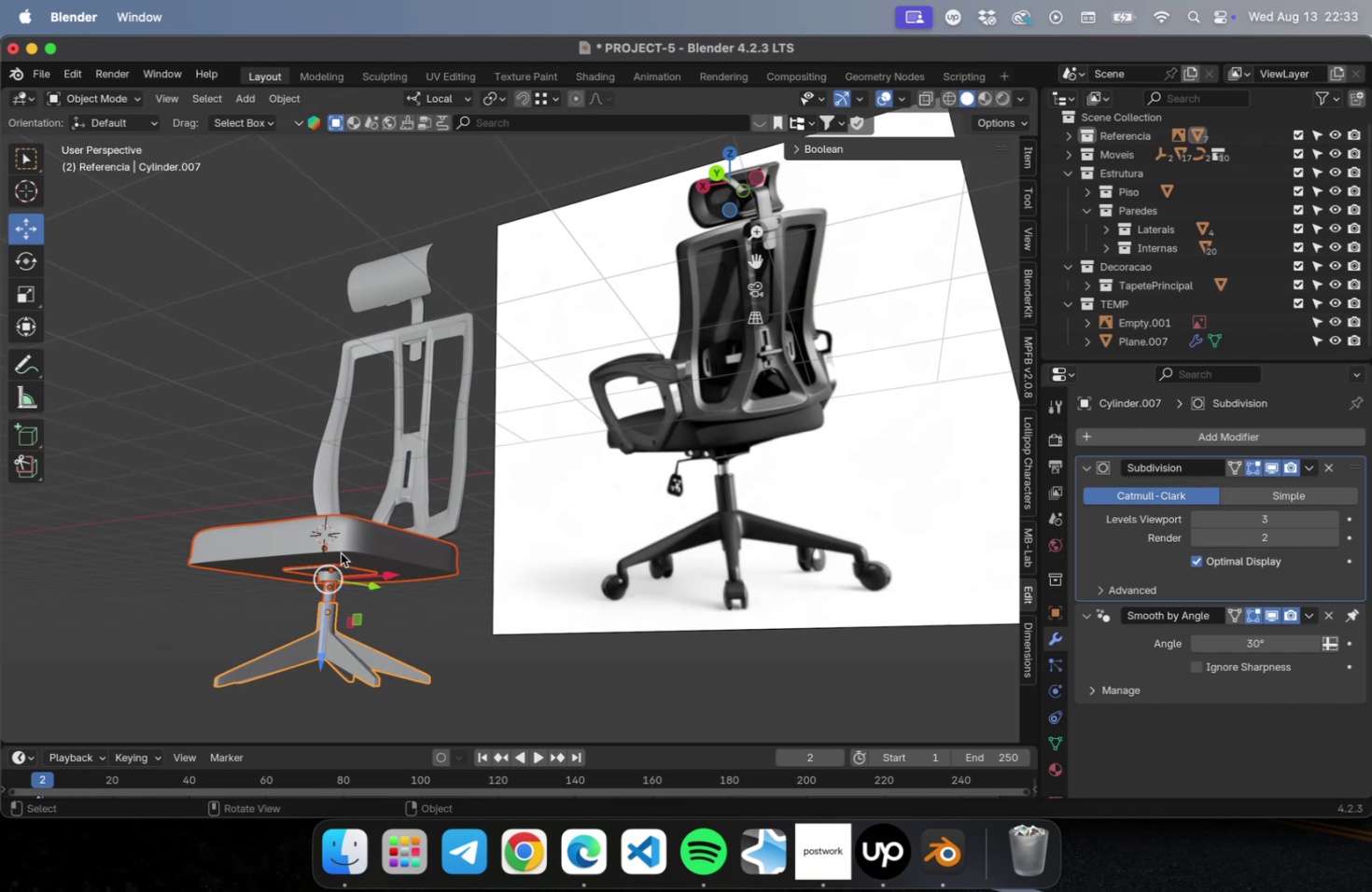 
left_click_drag(start_coordinate=[376, 592], to_coordinate=[332, 541])
 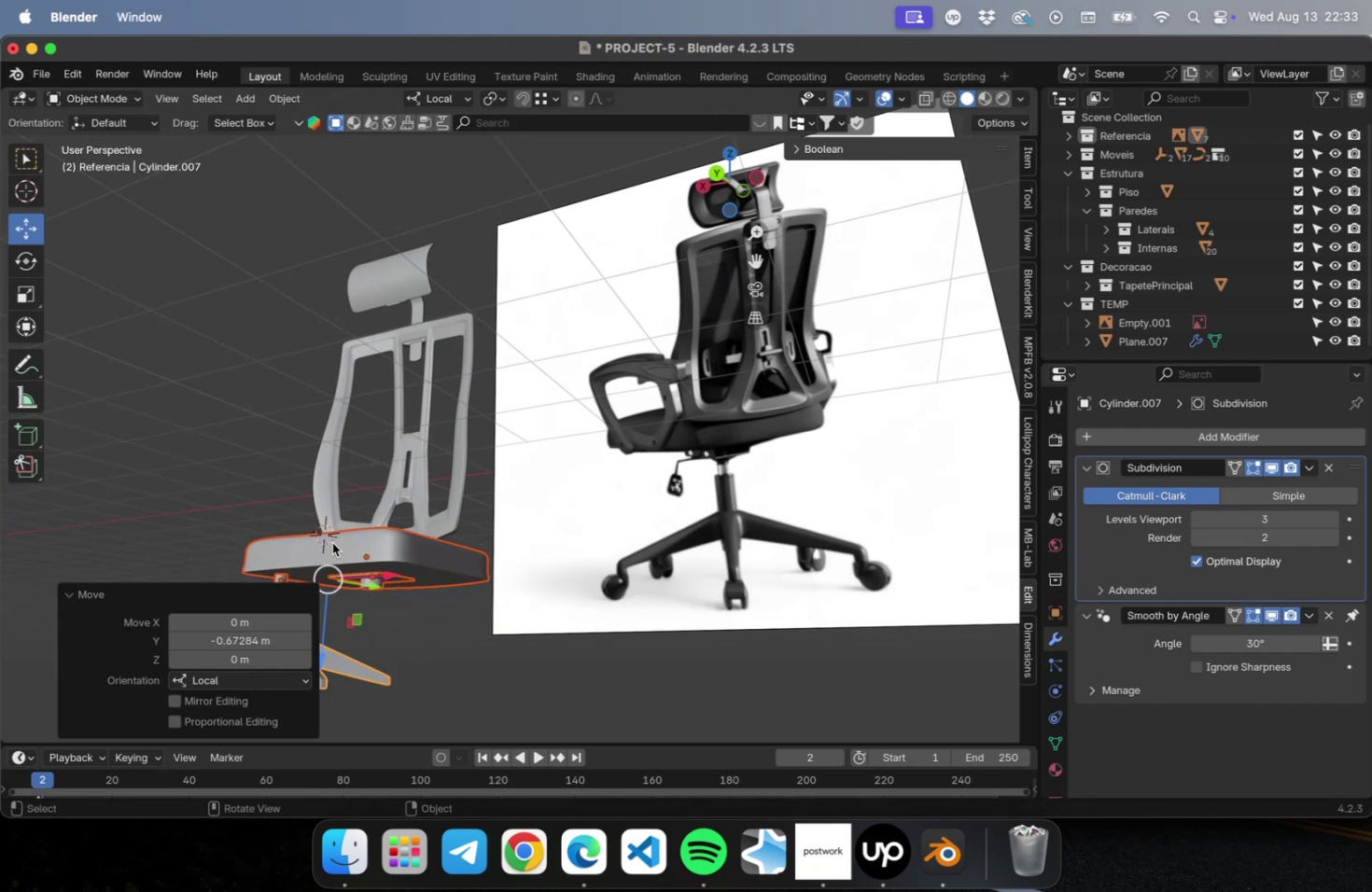 
key(Meta+Z)
 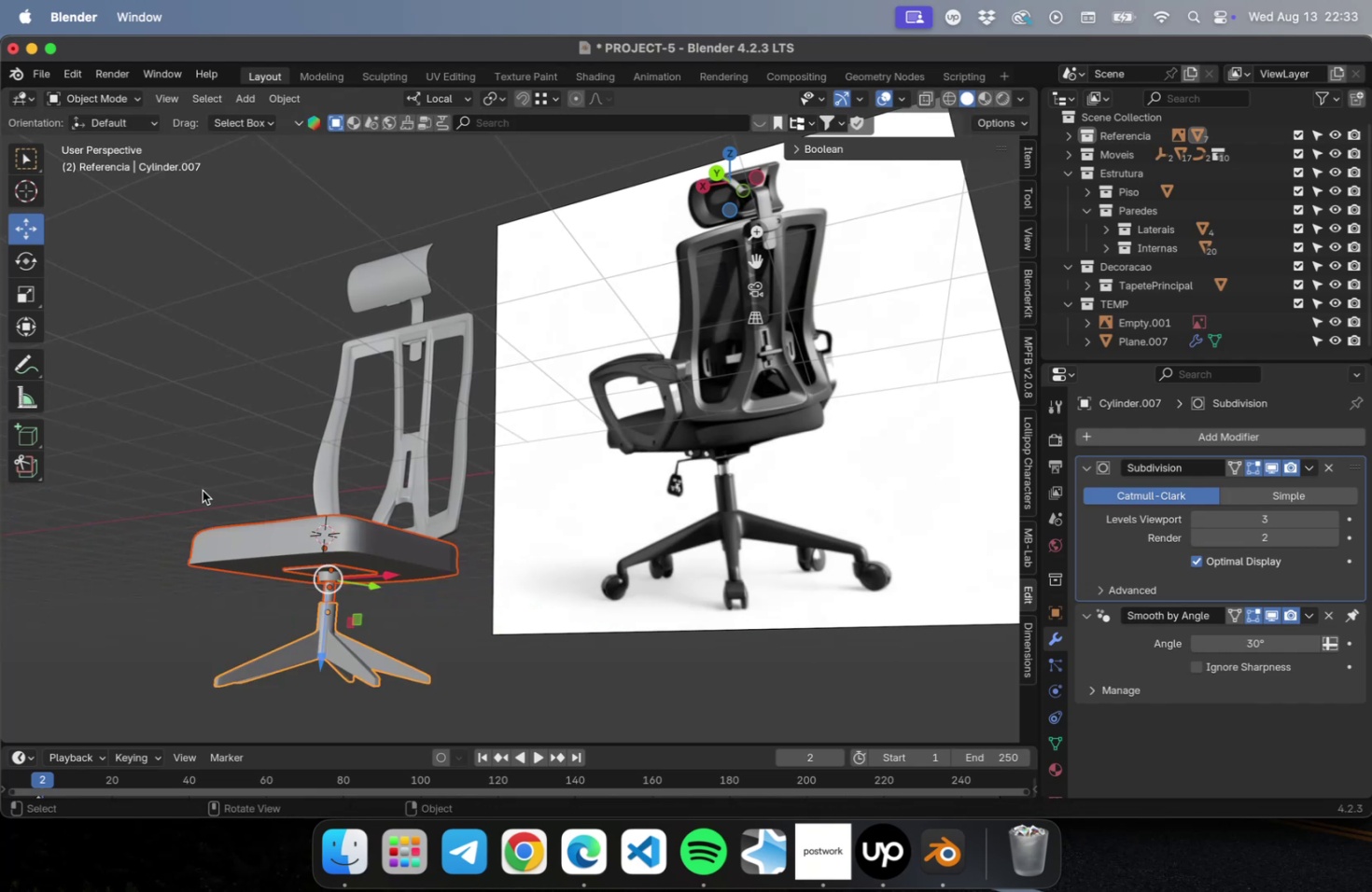 
left_click([203, 488])
 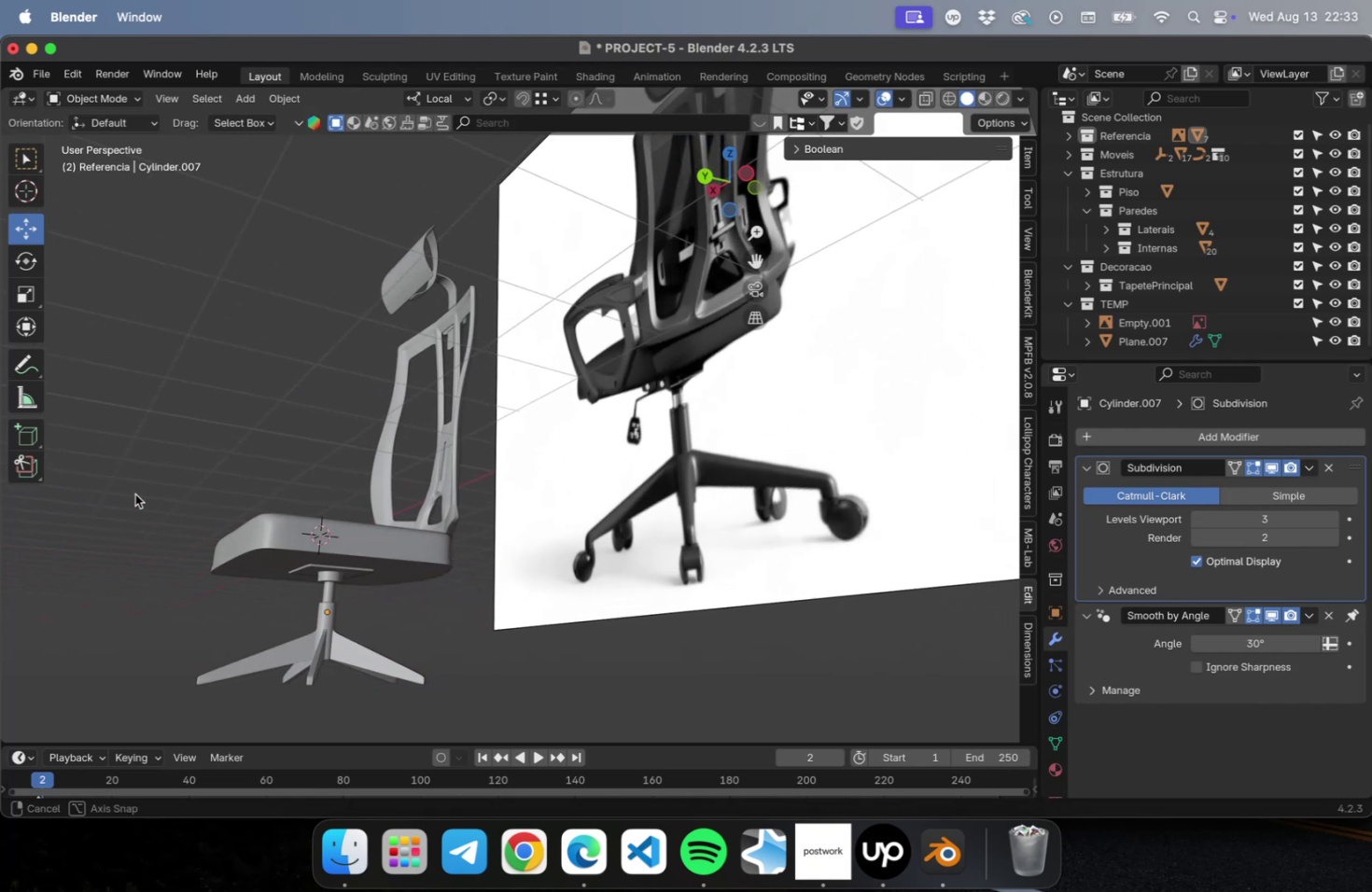 
left_click_drag(start_coordinate=[194, 474], to_coordinate=[341, 583])
 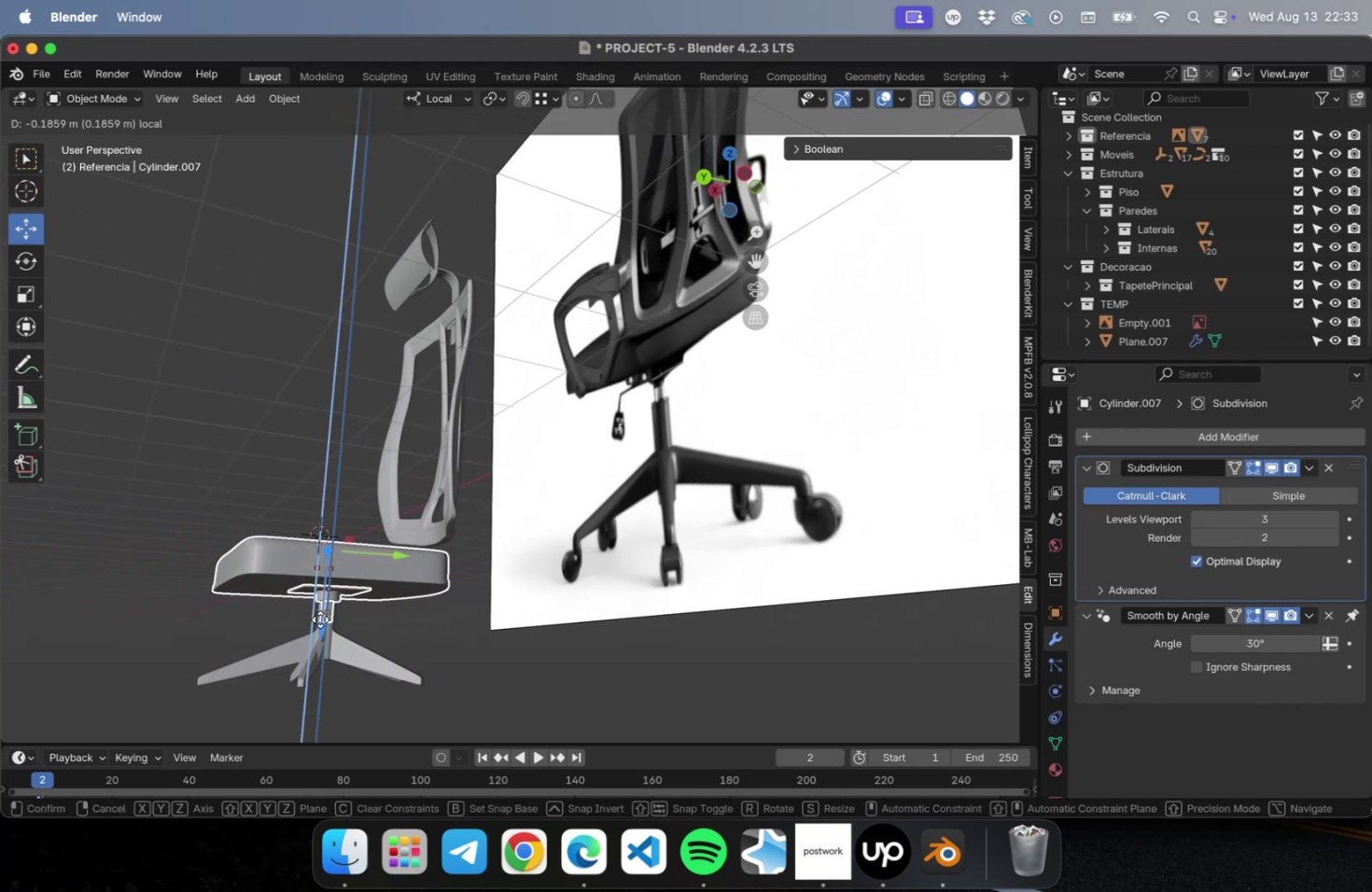 
key(Meta+Z)
 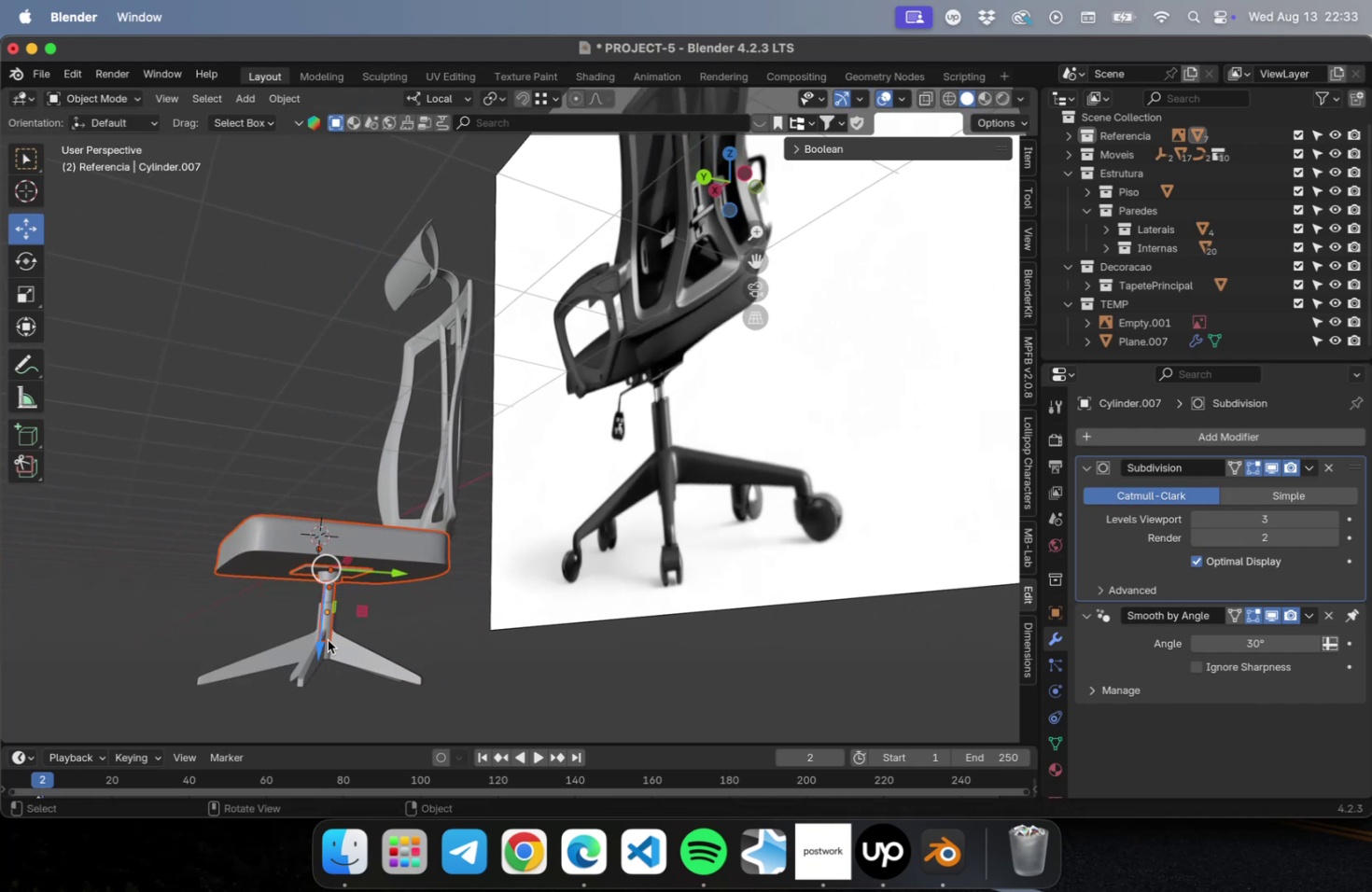 
left_click_drag(start_coordinate=[398, 662], to_coordinate=[235, 452])
 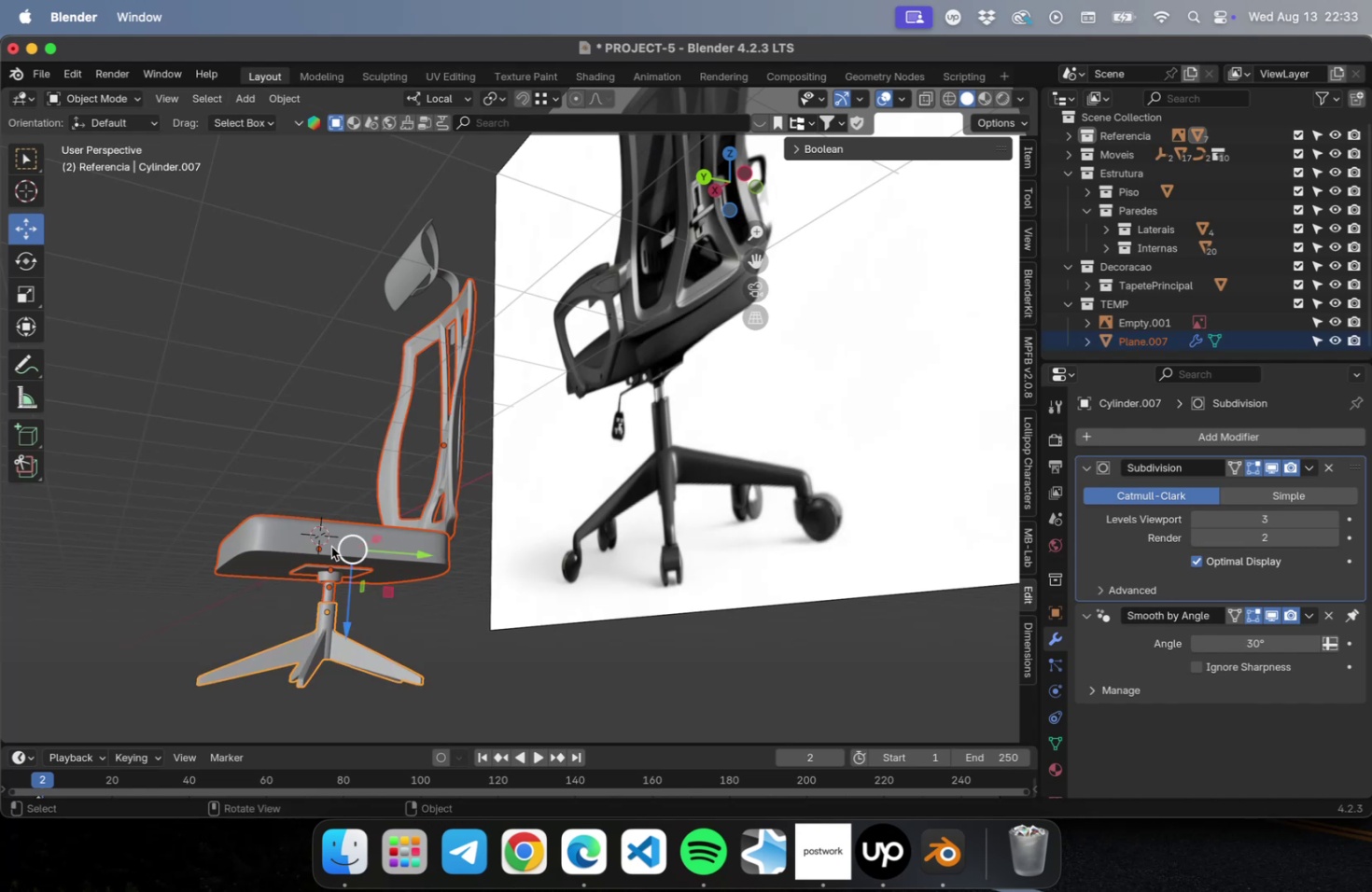 
right_click([331, 546])
 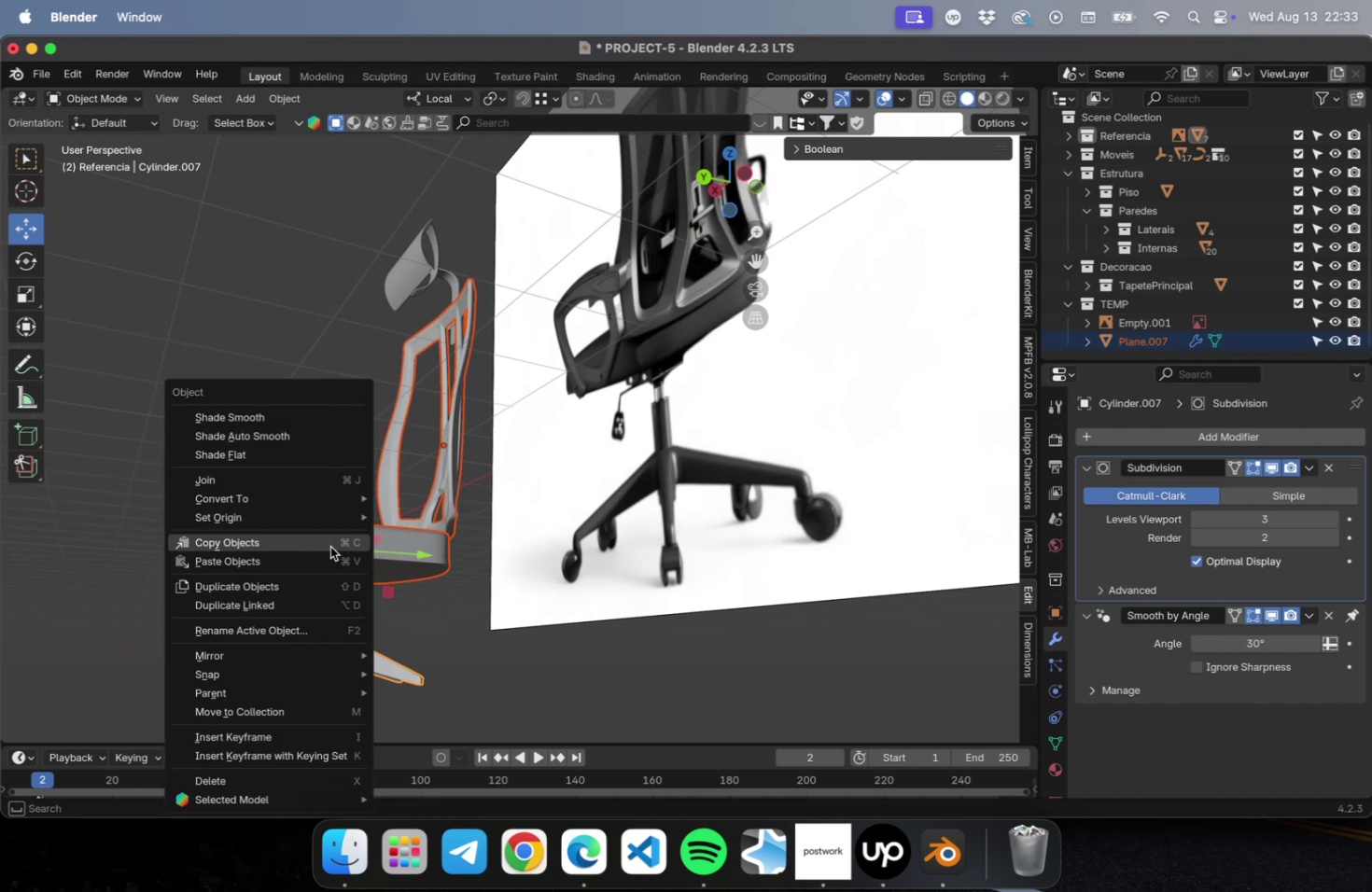 
key(Escape)
 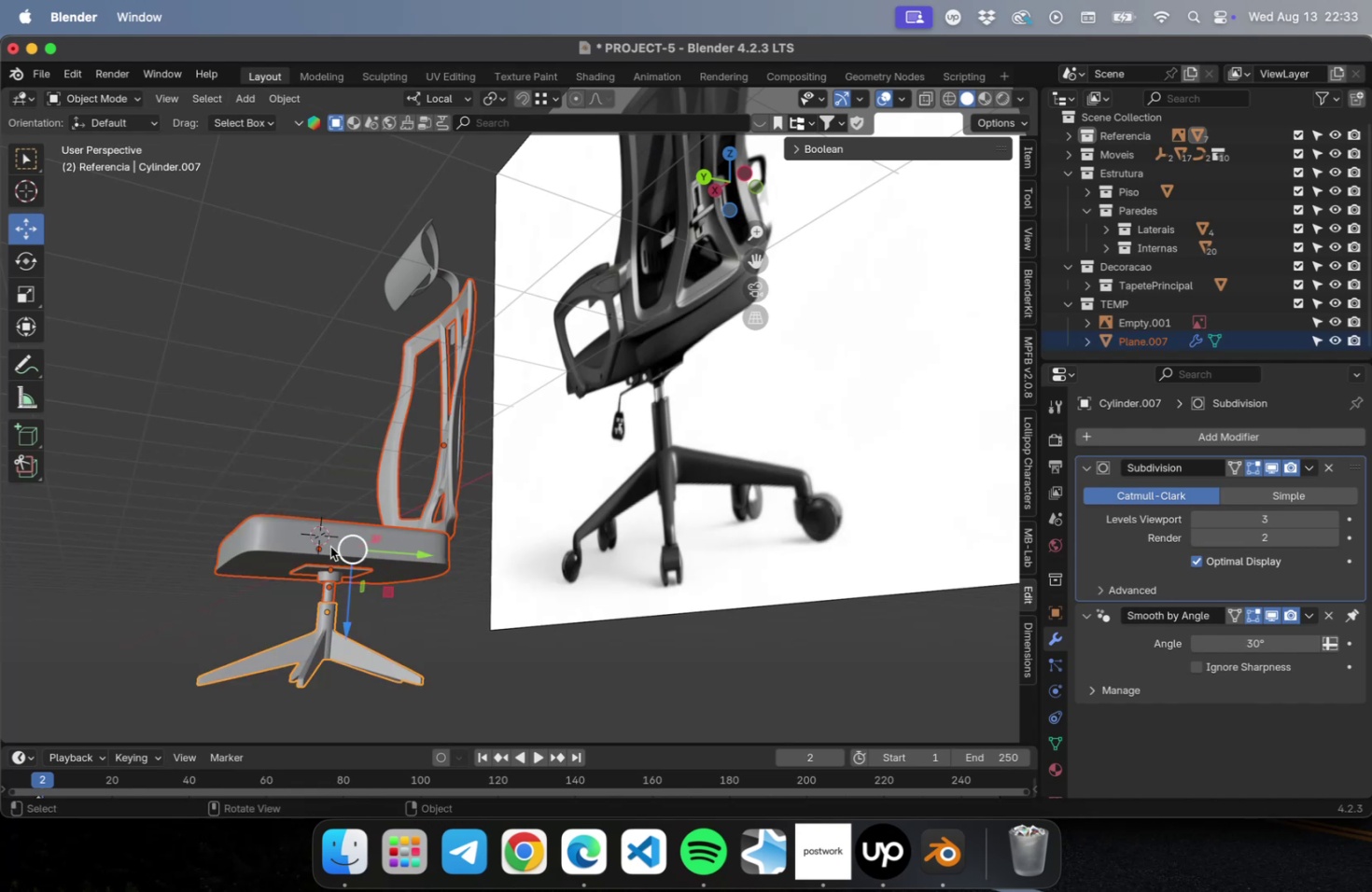 
key(Meta+CommandLeft)
 